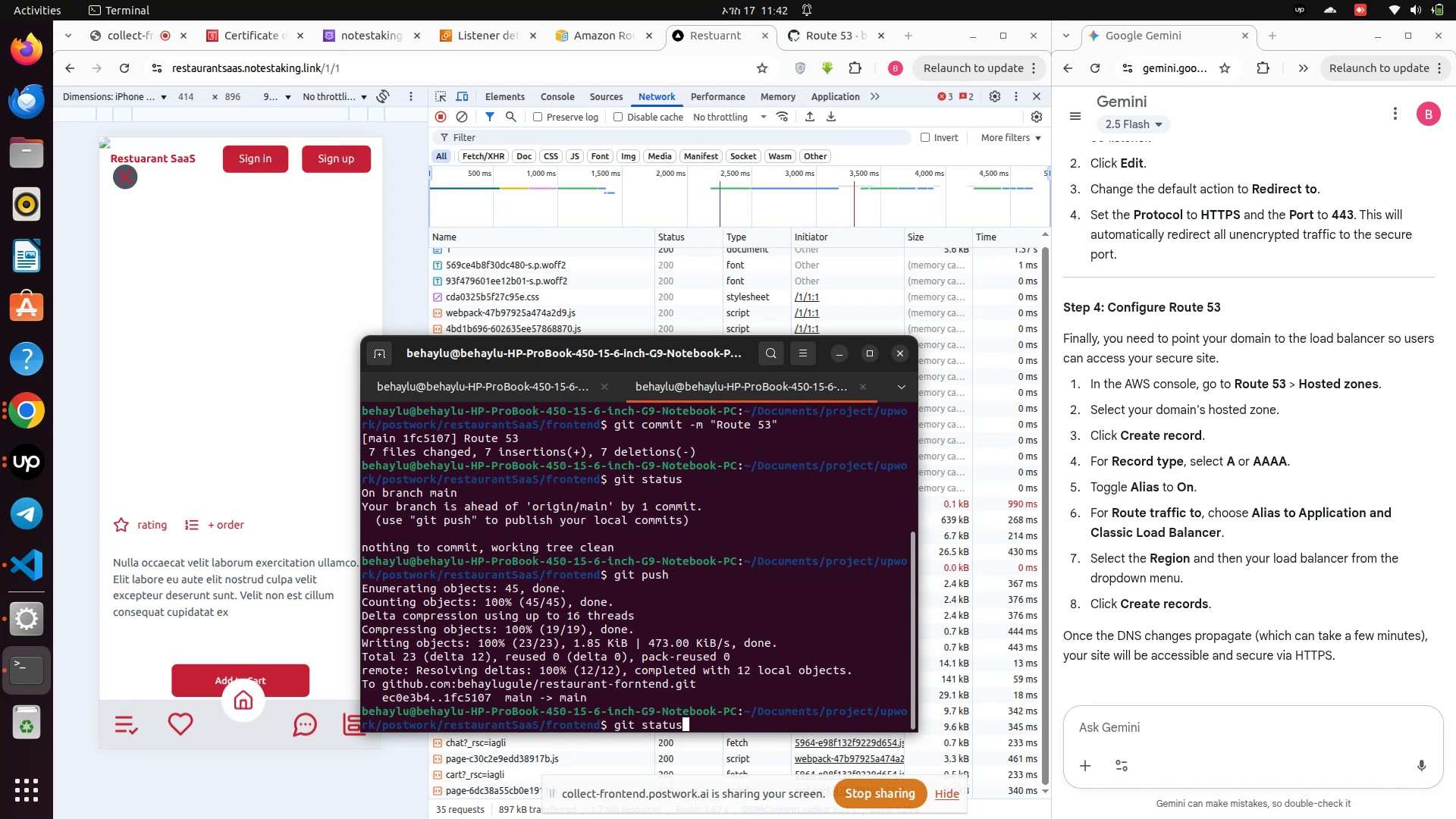 
key(Enter)
 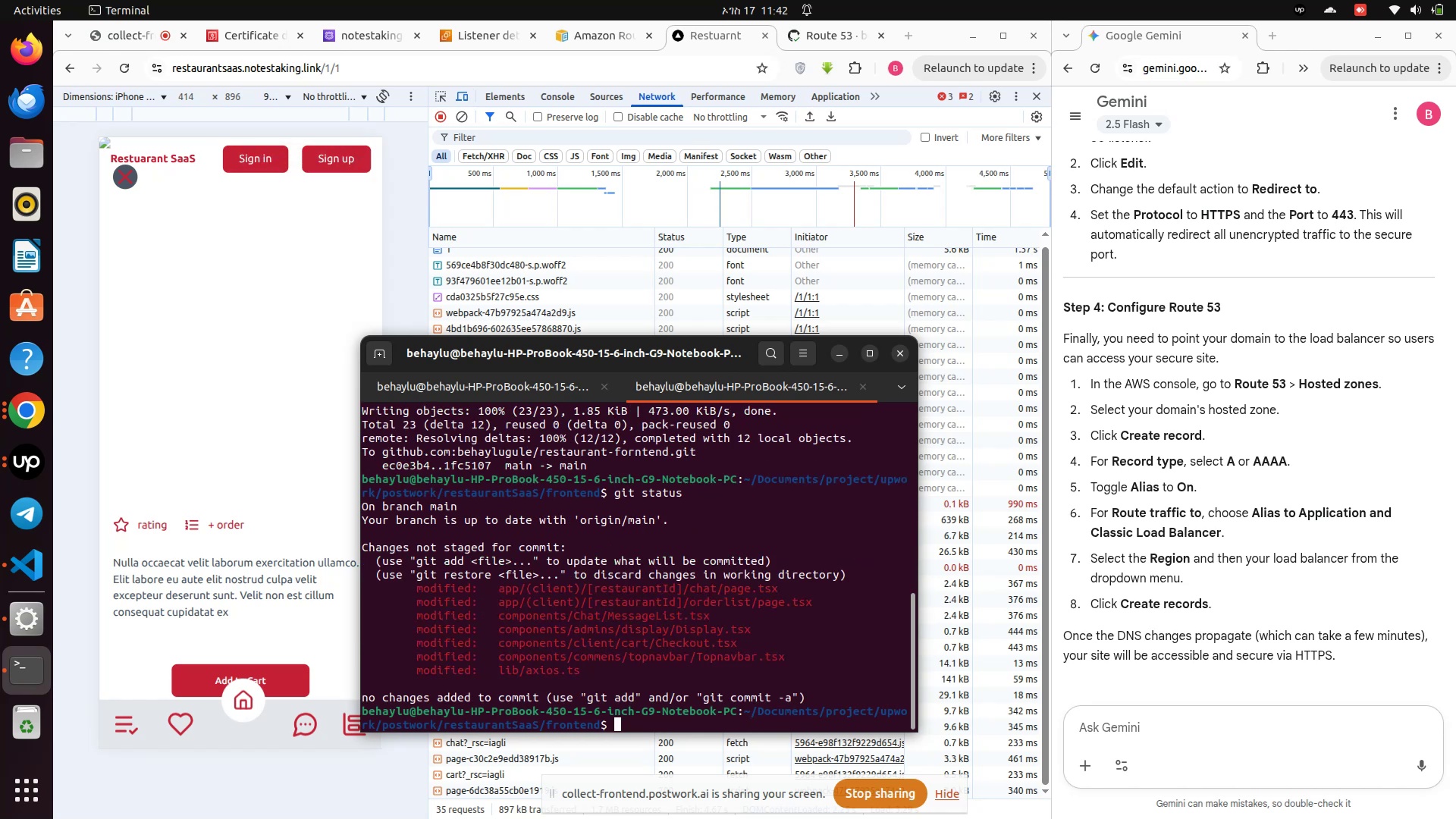 
type(gita dd)
key(Backspace)
key(Backspace)
key(Backspace)
key(Backspace)
type( add .)
 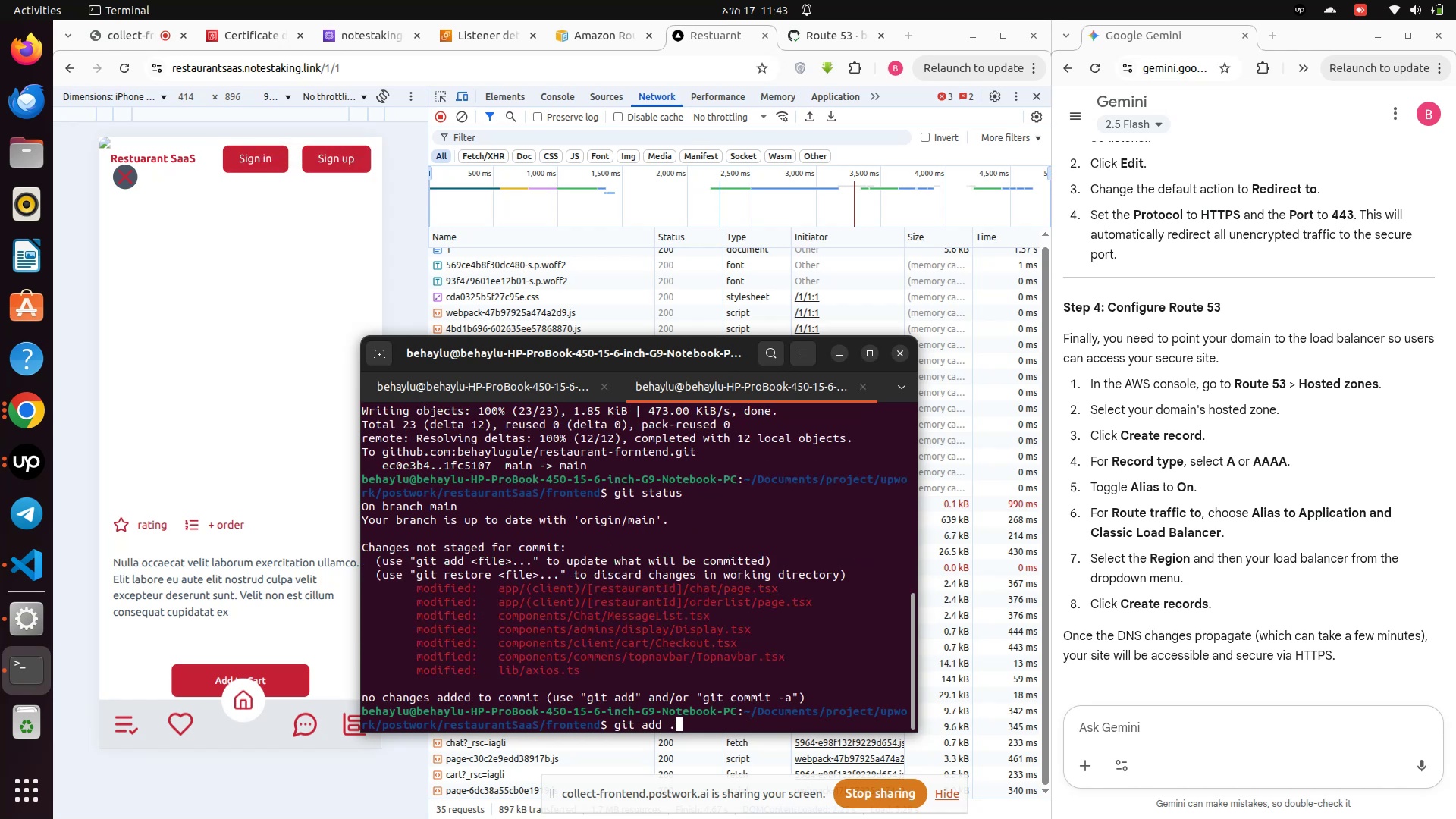 
key(Enter)
 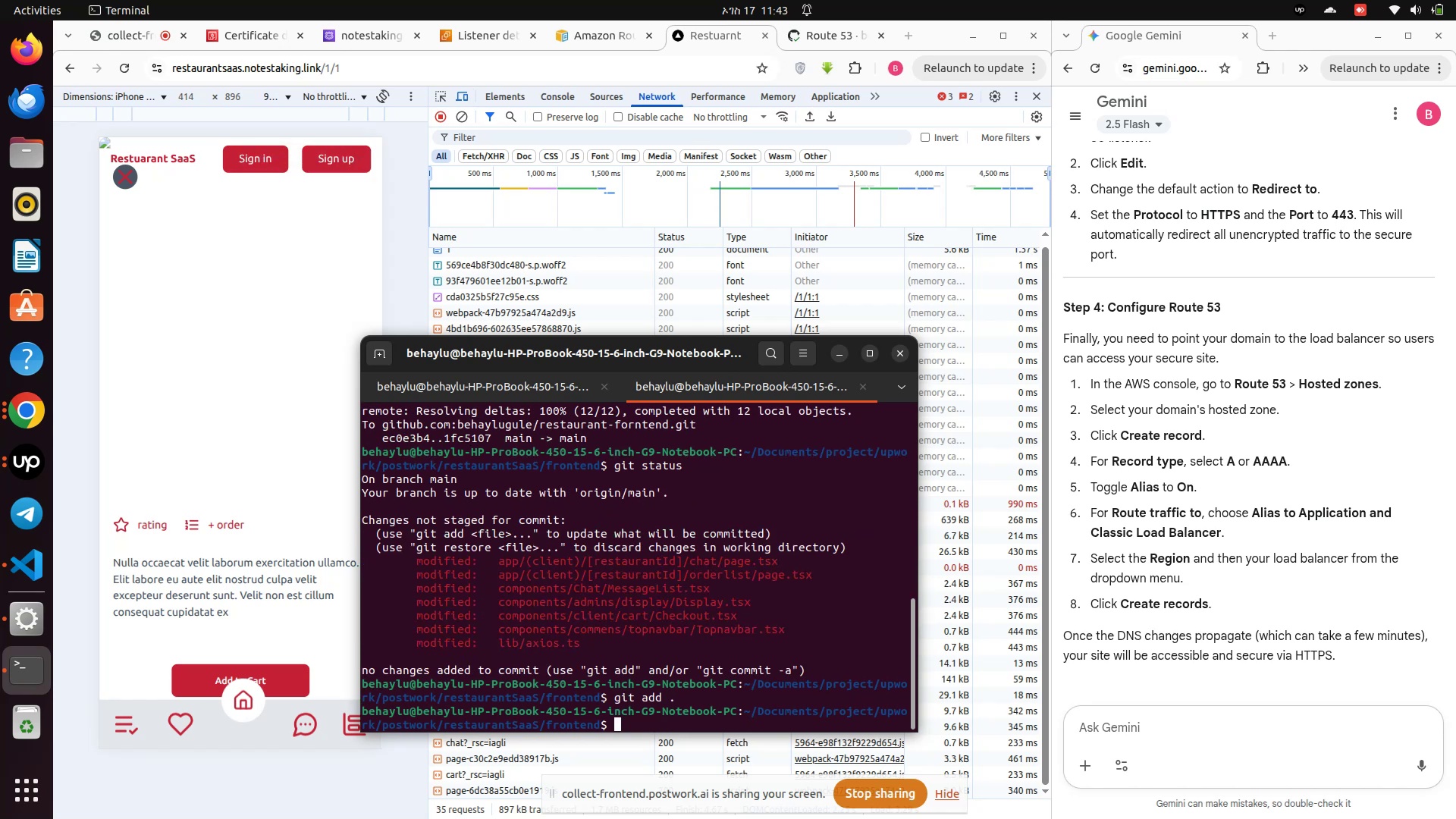 
type(git commit -m "SSL")
 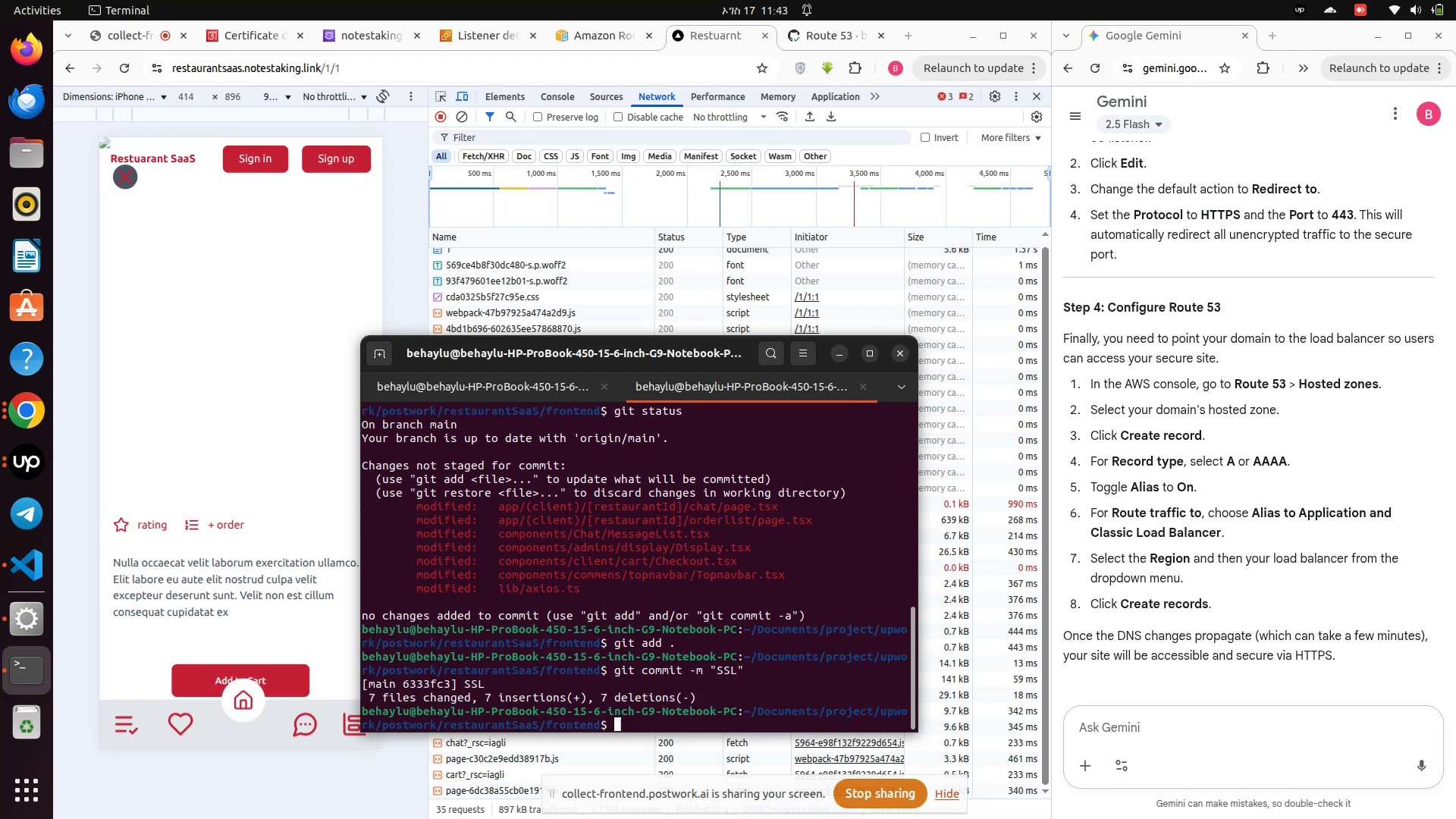 
 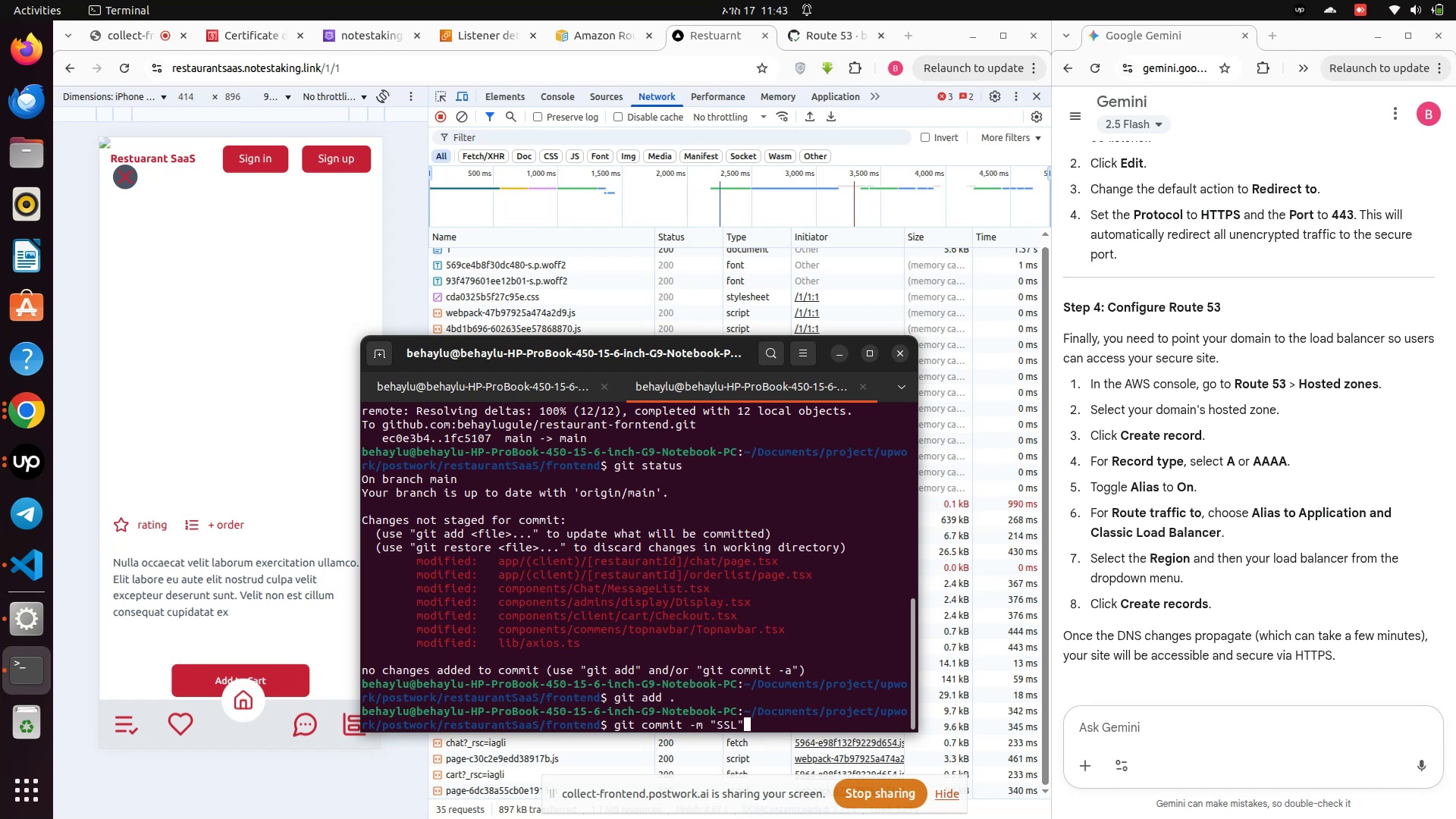 
key(Enter)
 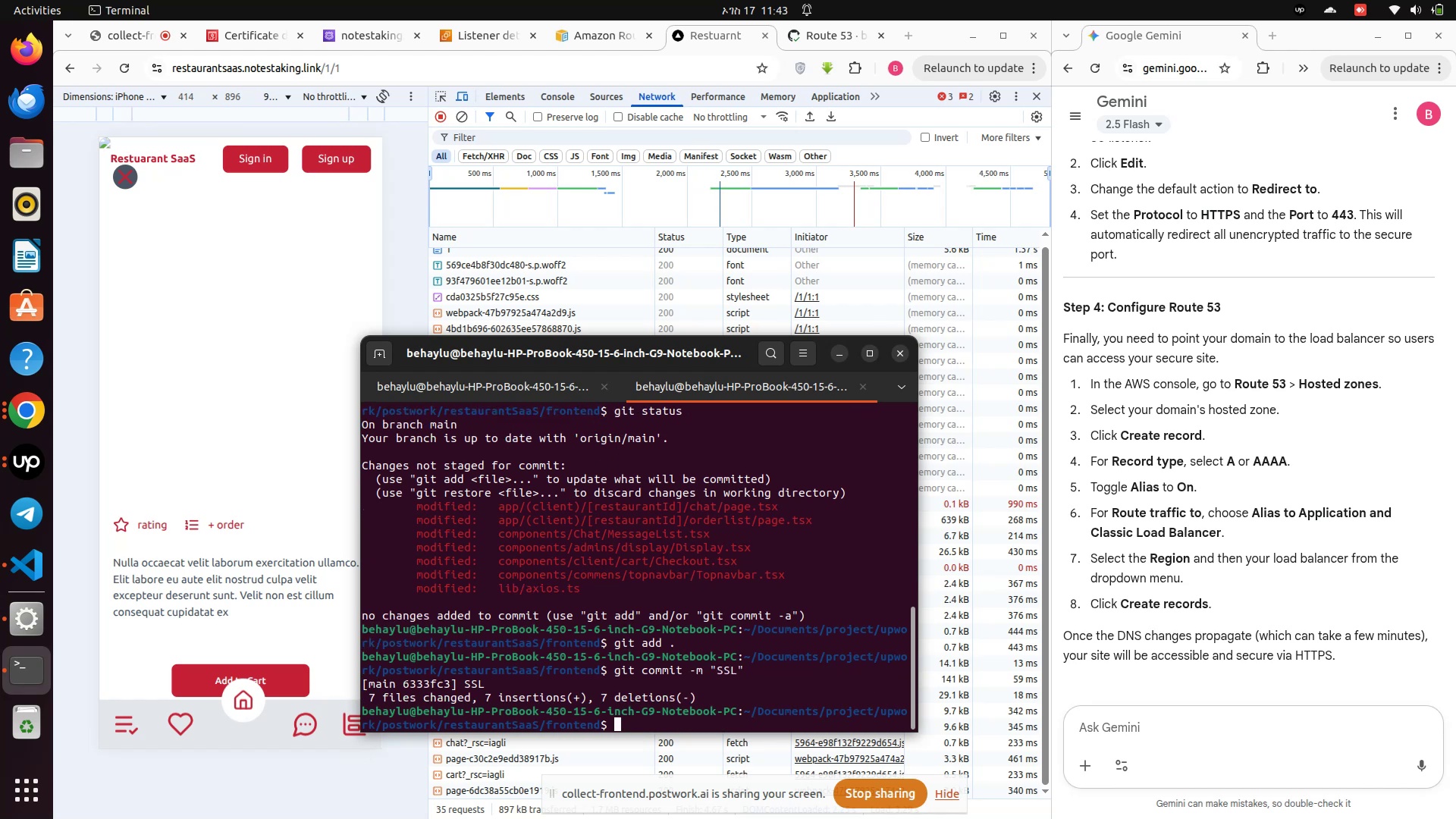 
type(git status)
 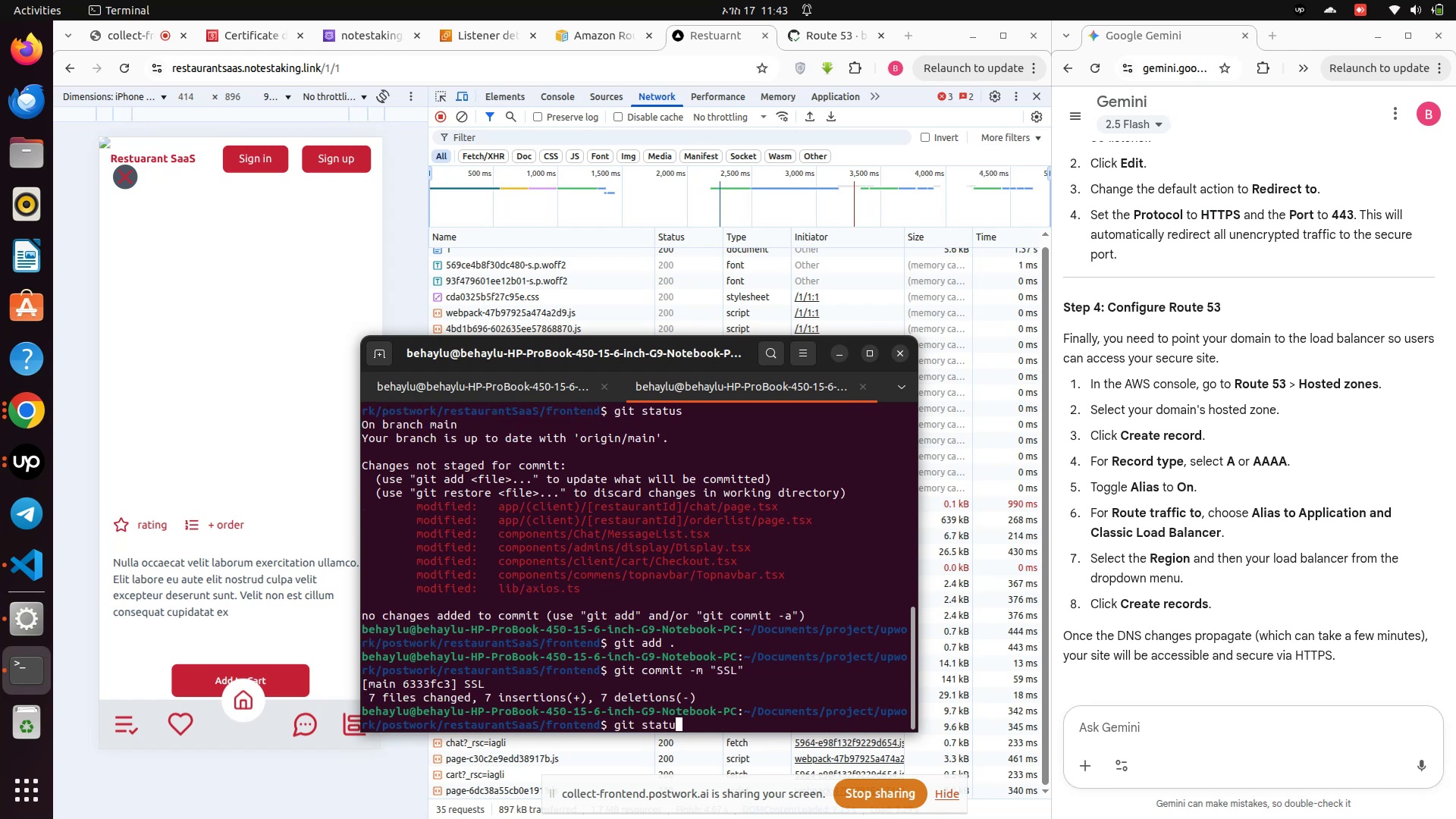 
key(Enter)
 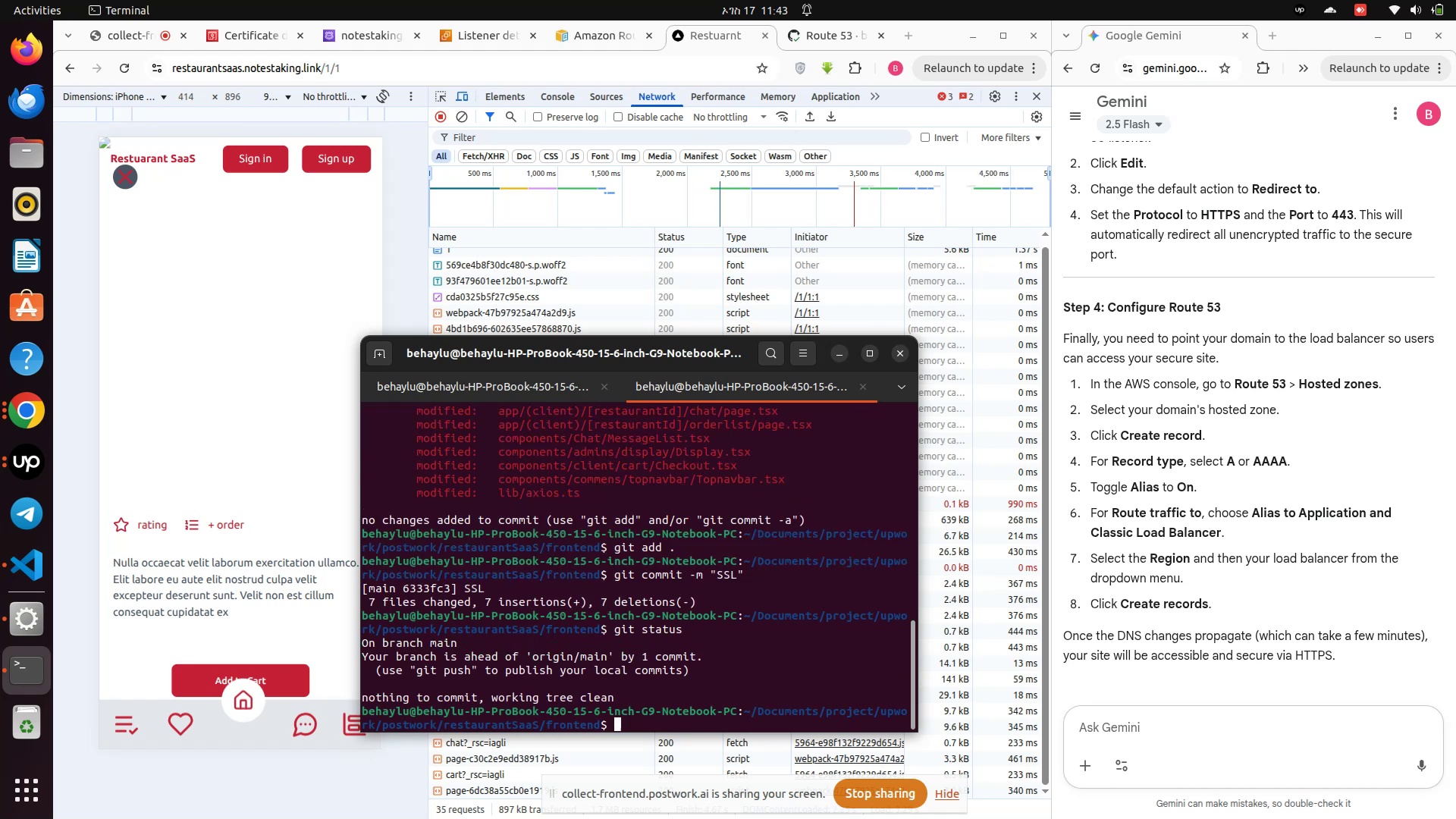 
type(git push )
 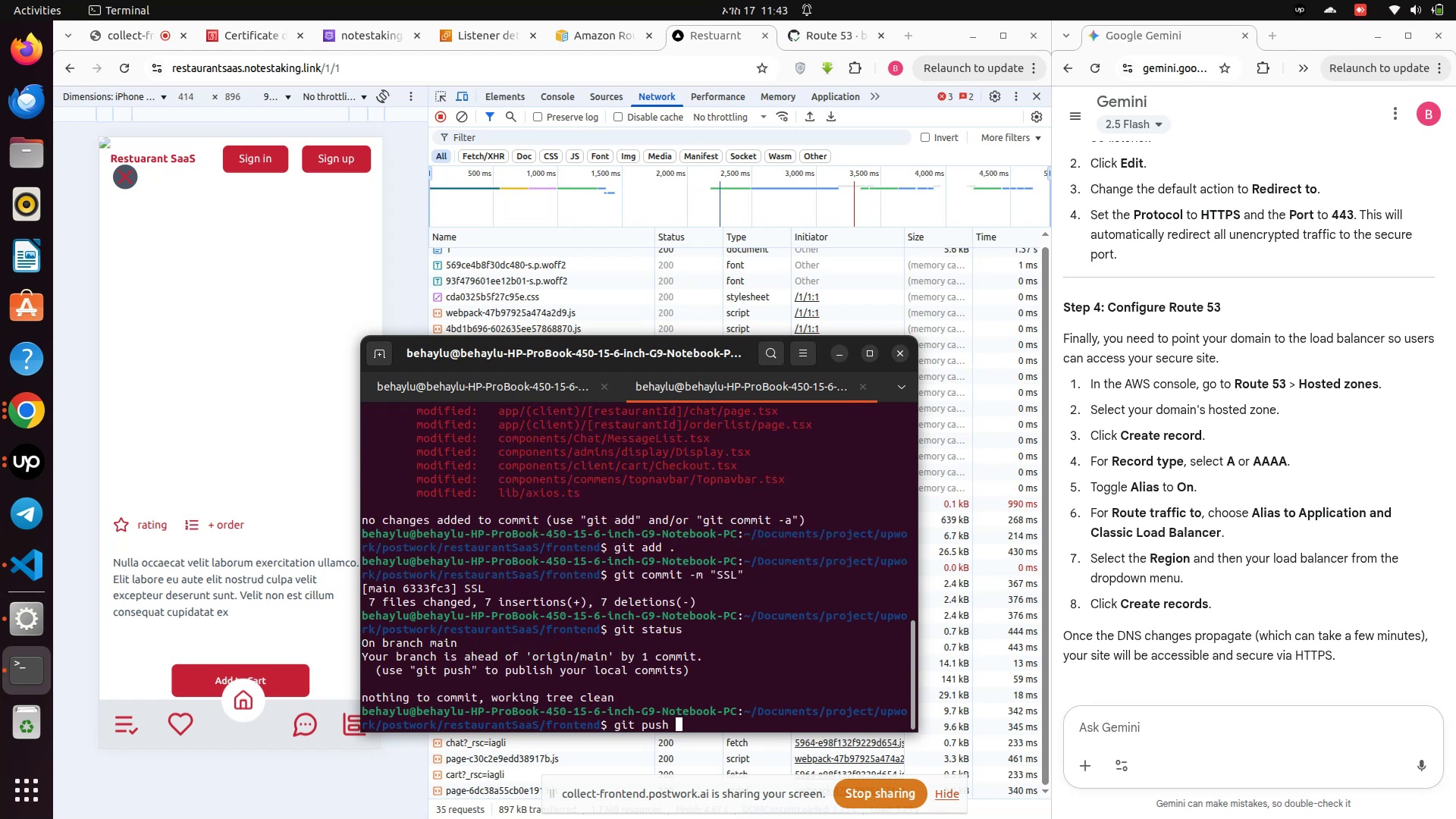 
key(Enter)
 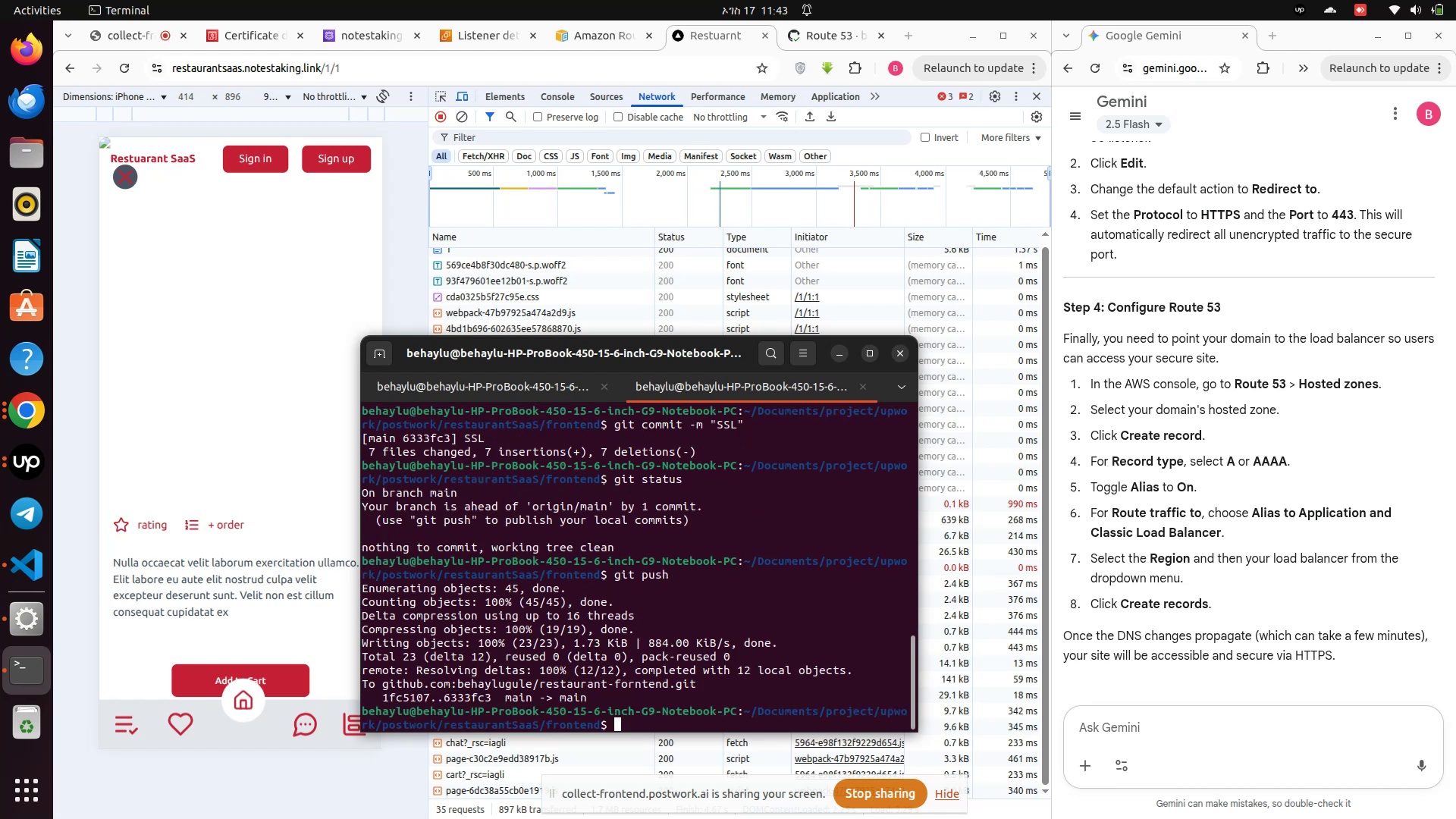 
wait(5.56)
 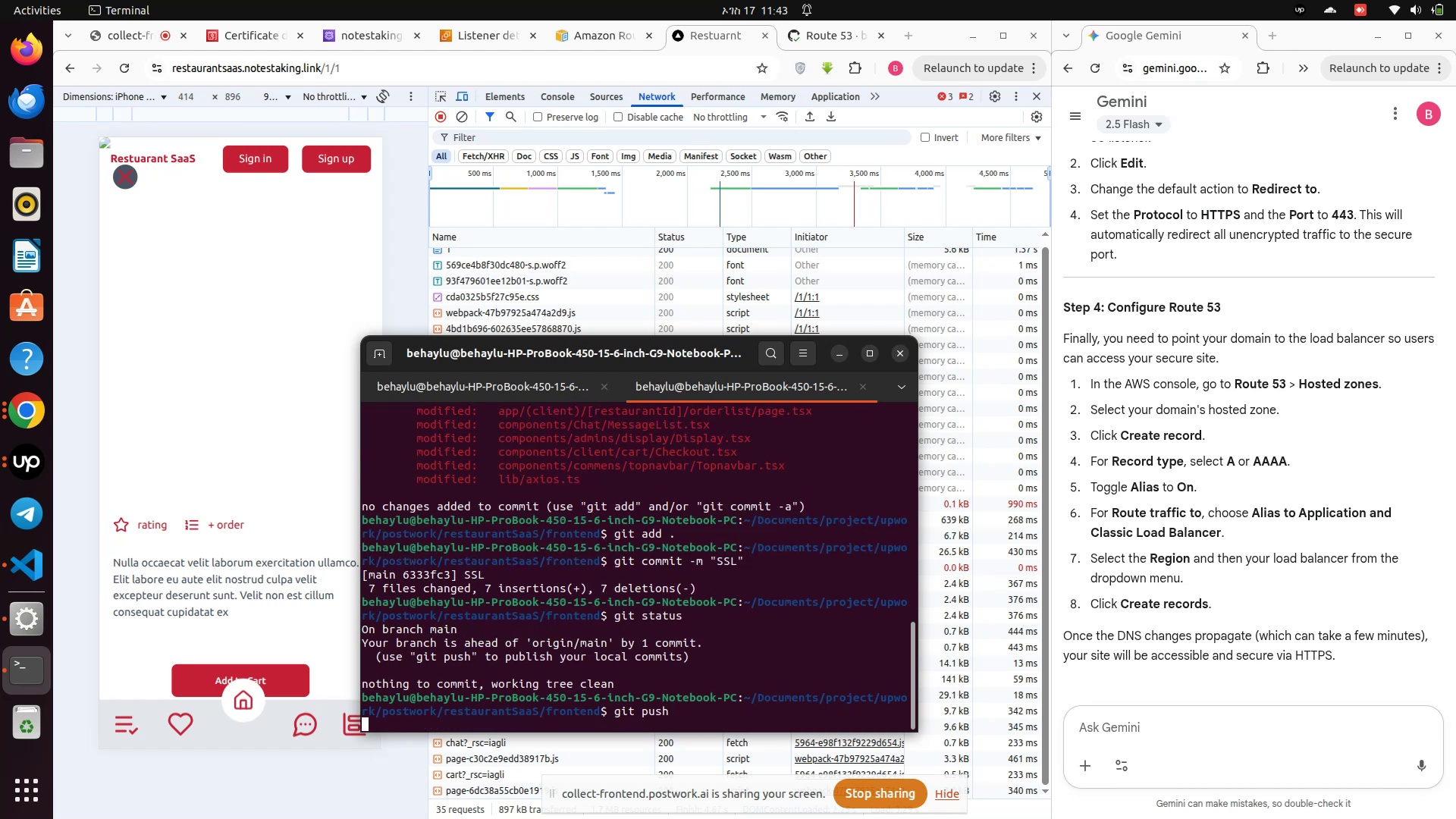 
type(clear)
 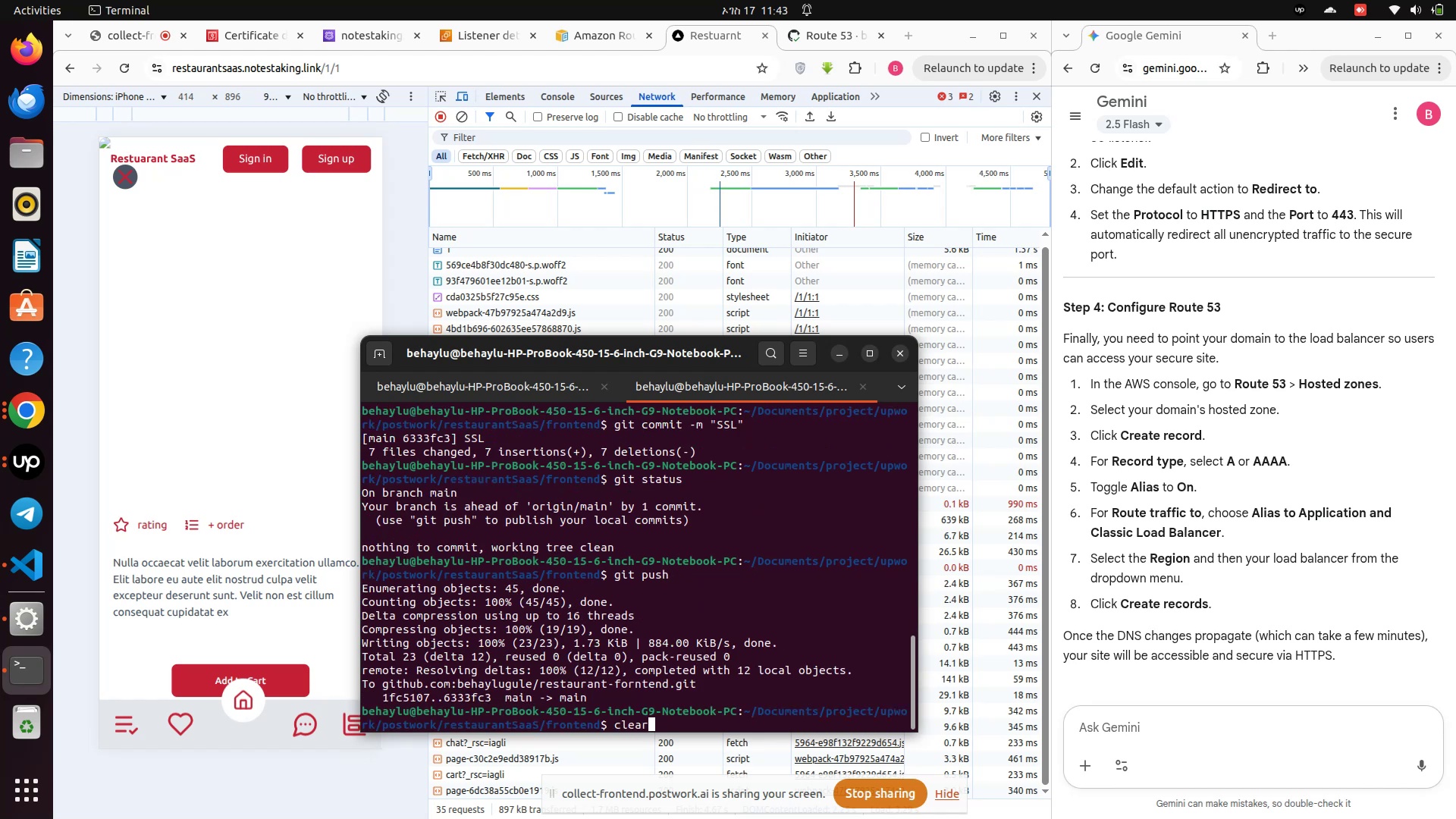 
key(Enter)
 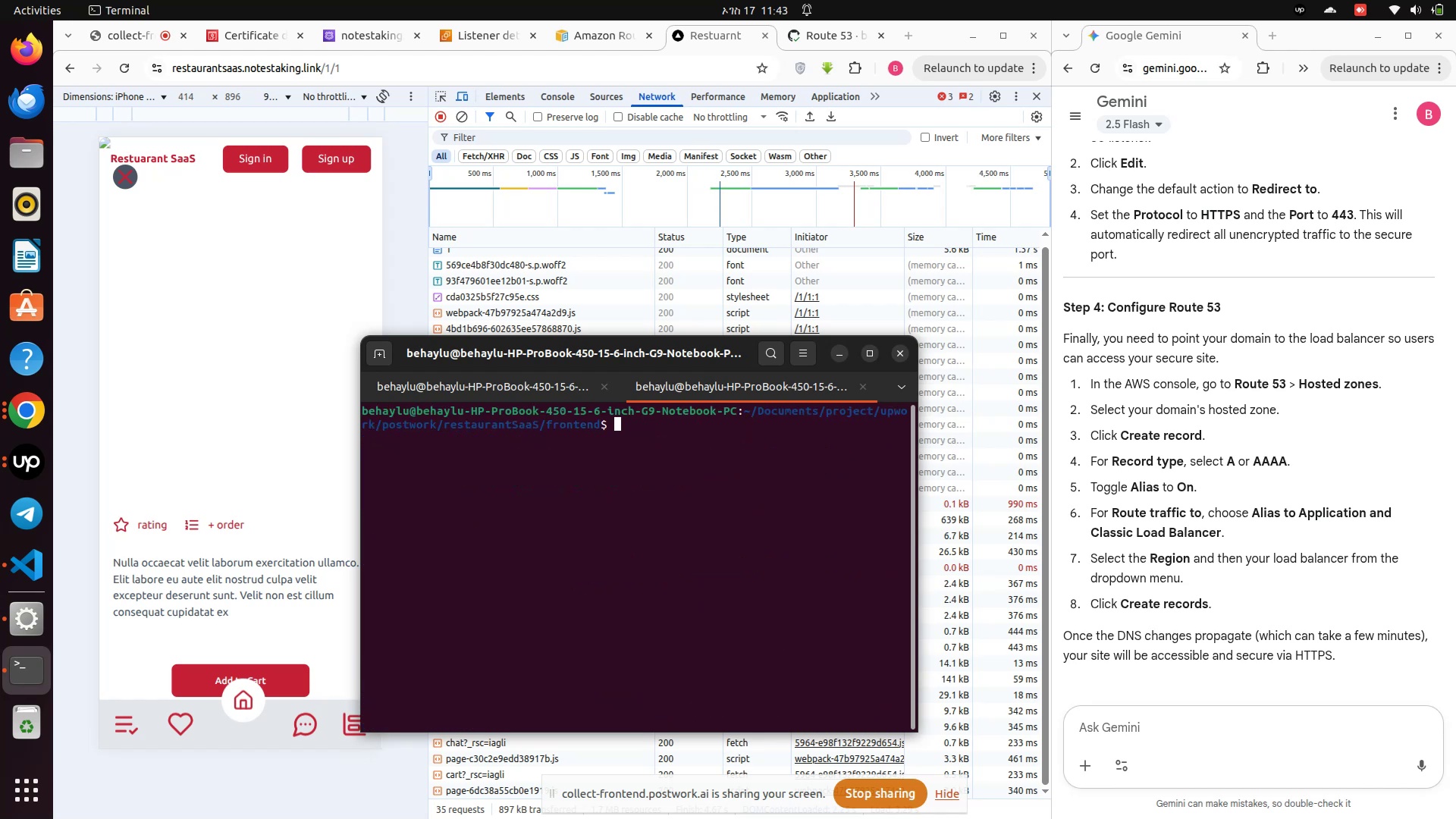 
type(git status)
 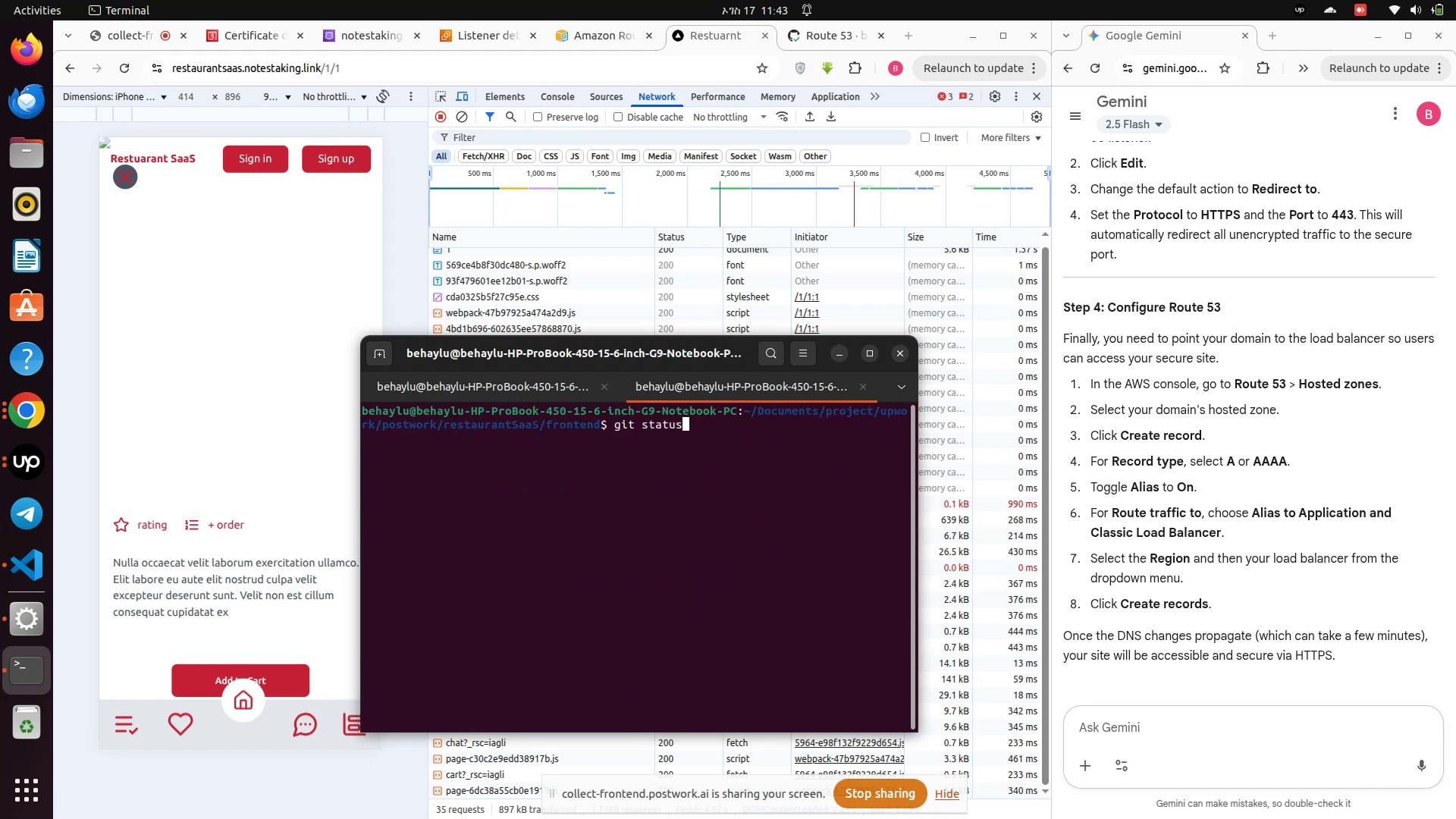 
key(Enter)
 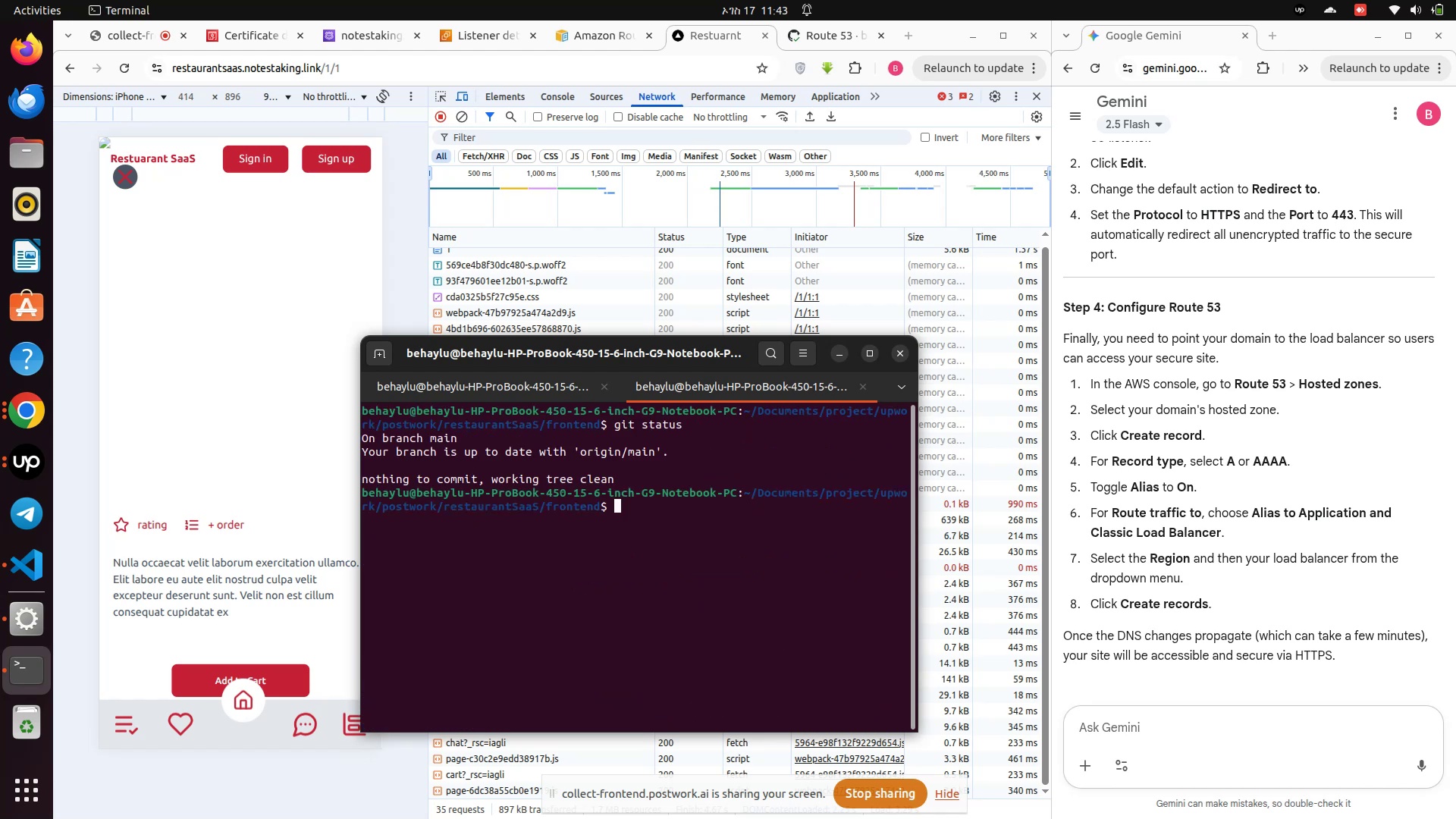 
type(git )
 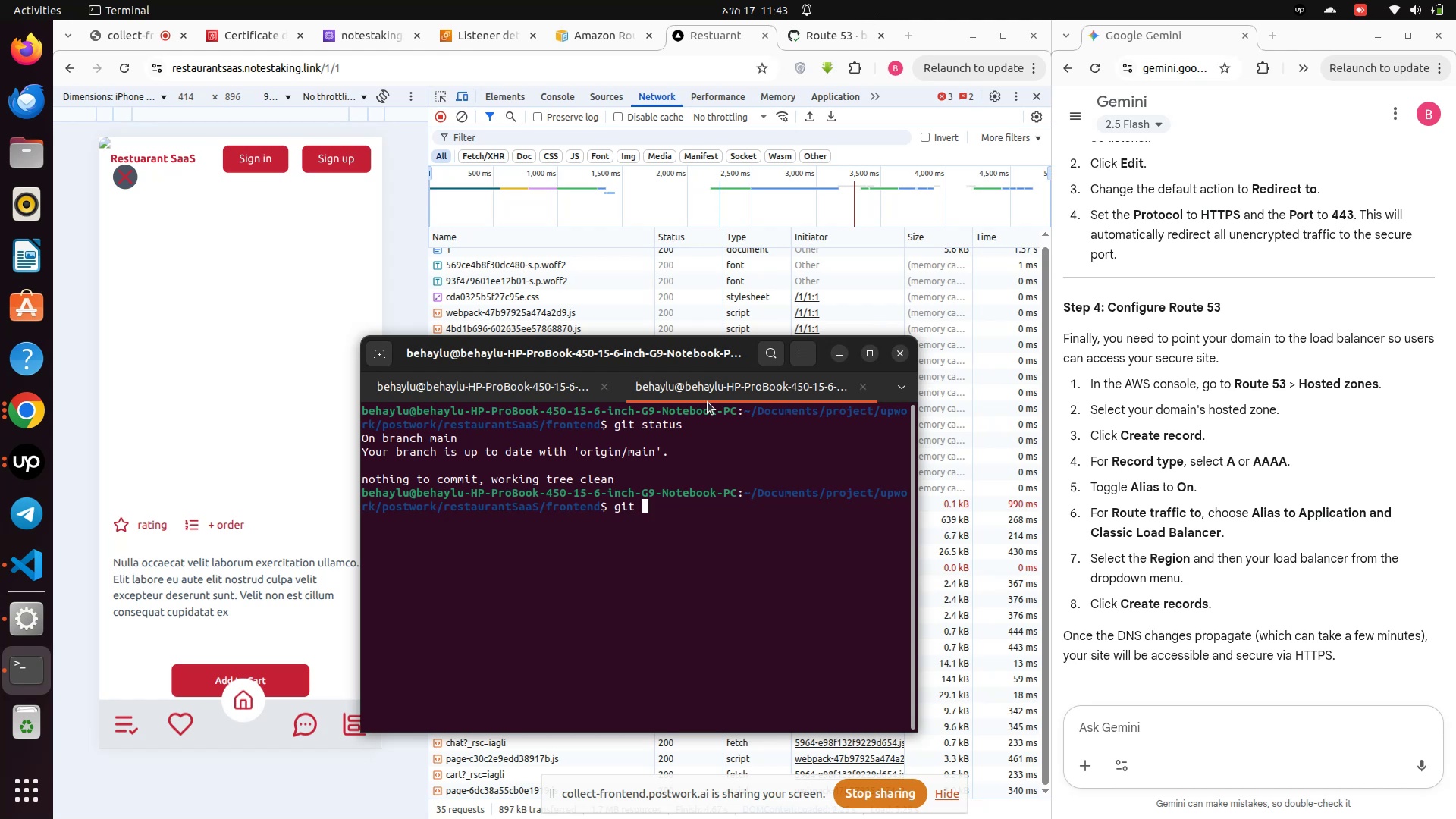 
type(push)
 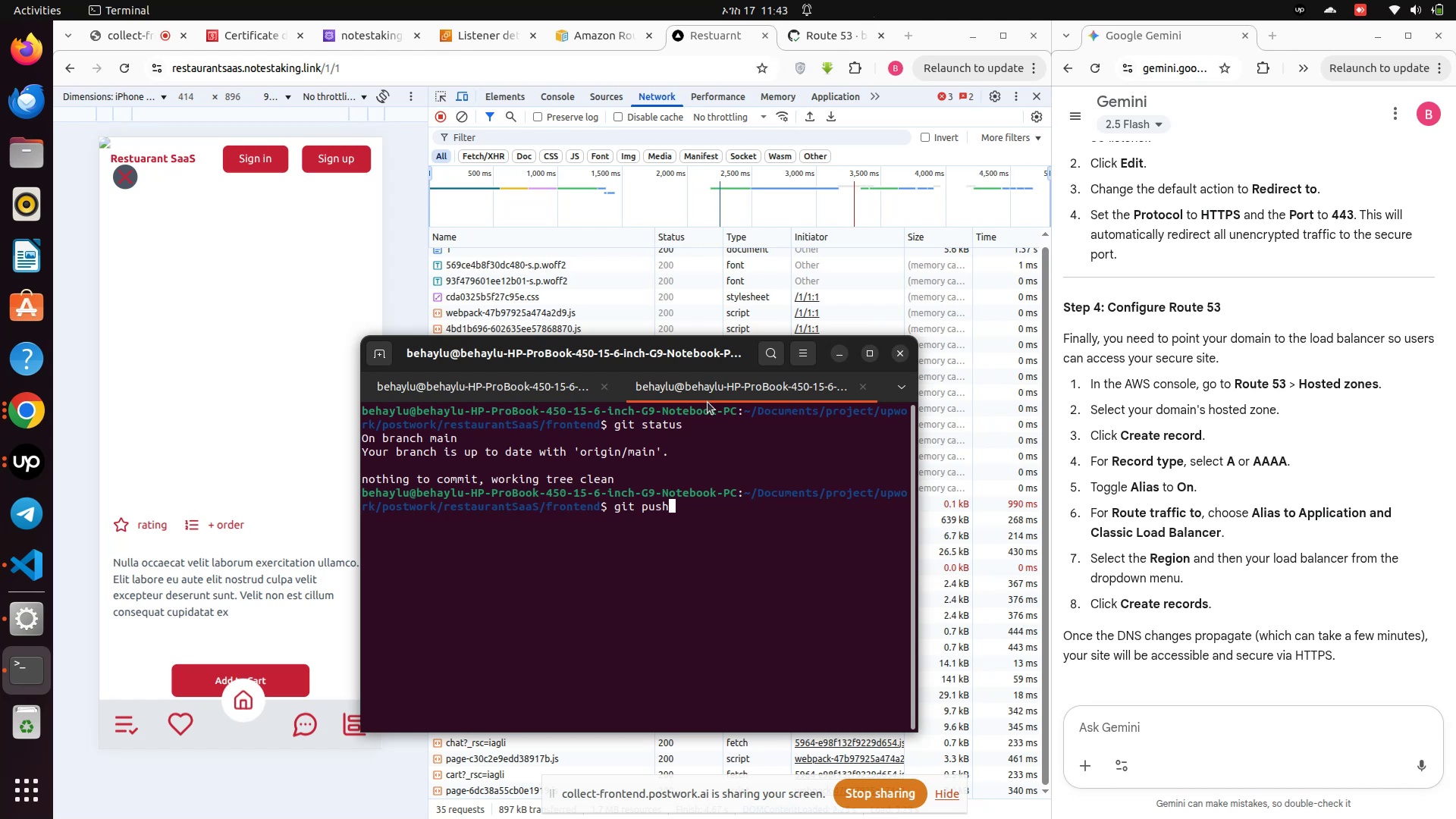 
key(Enter)
 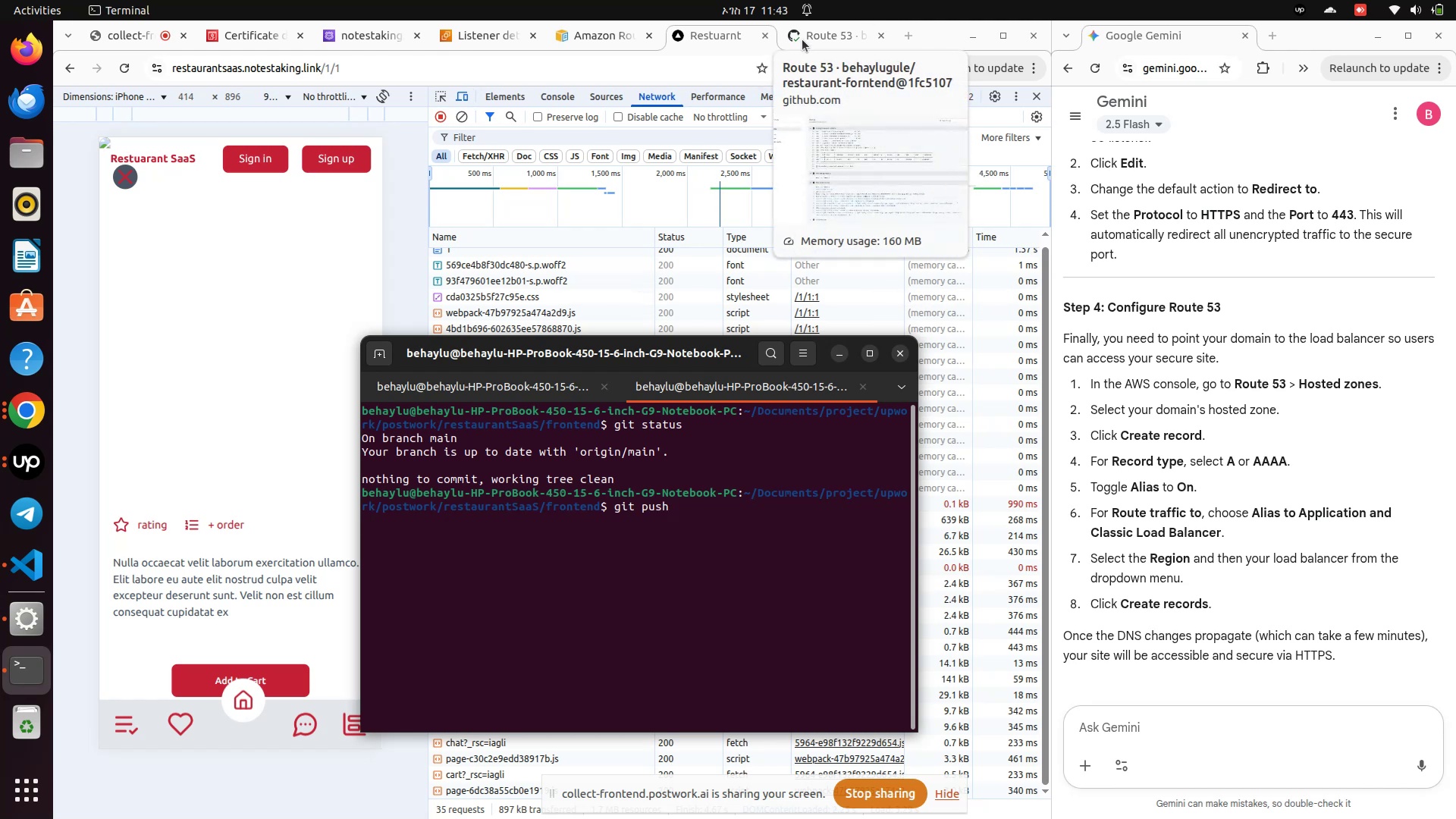 
left_click([802, 39])
 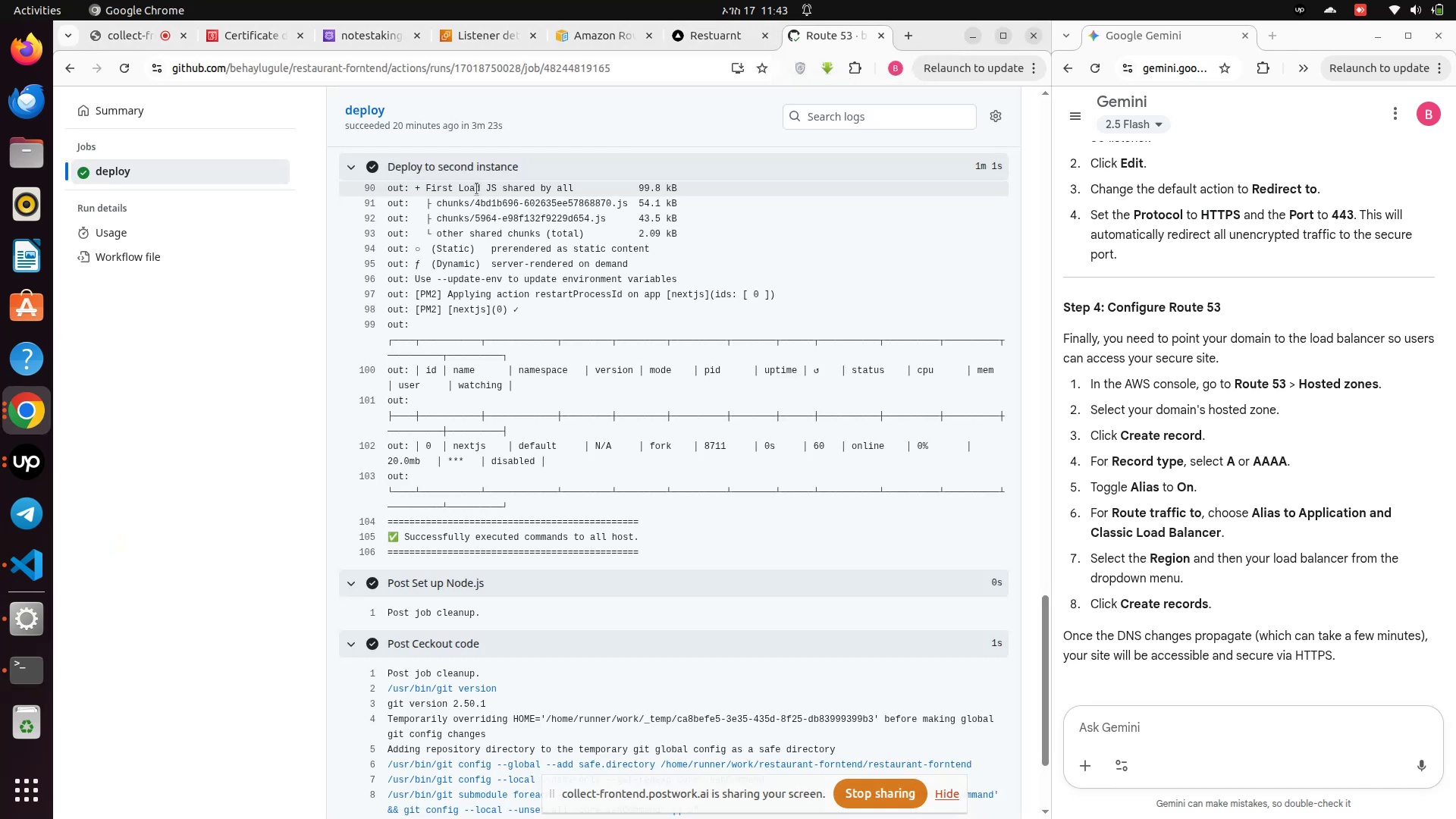 
scroll: coordinate [489, 302], scroll_direction: up, amount: 33.0
 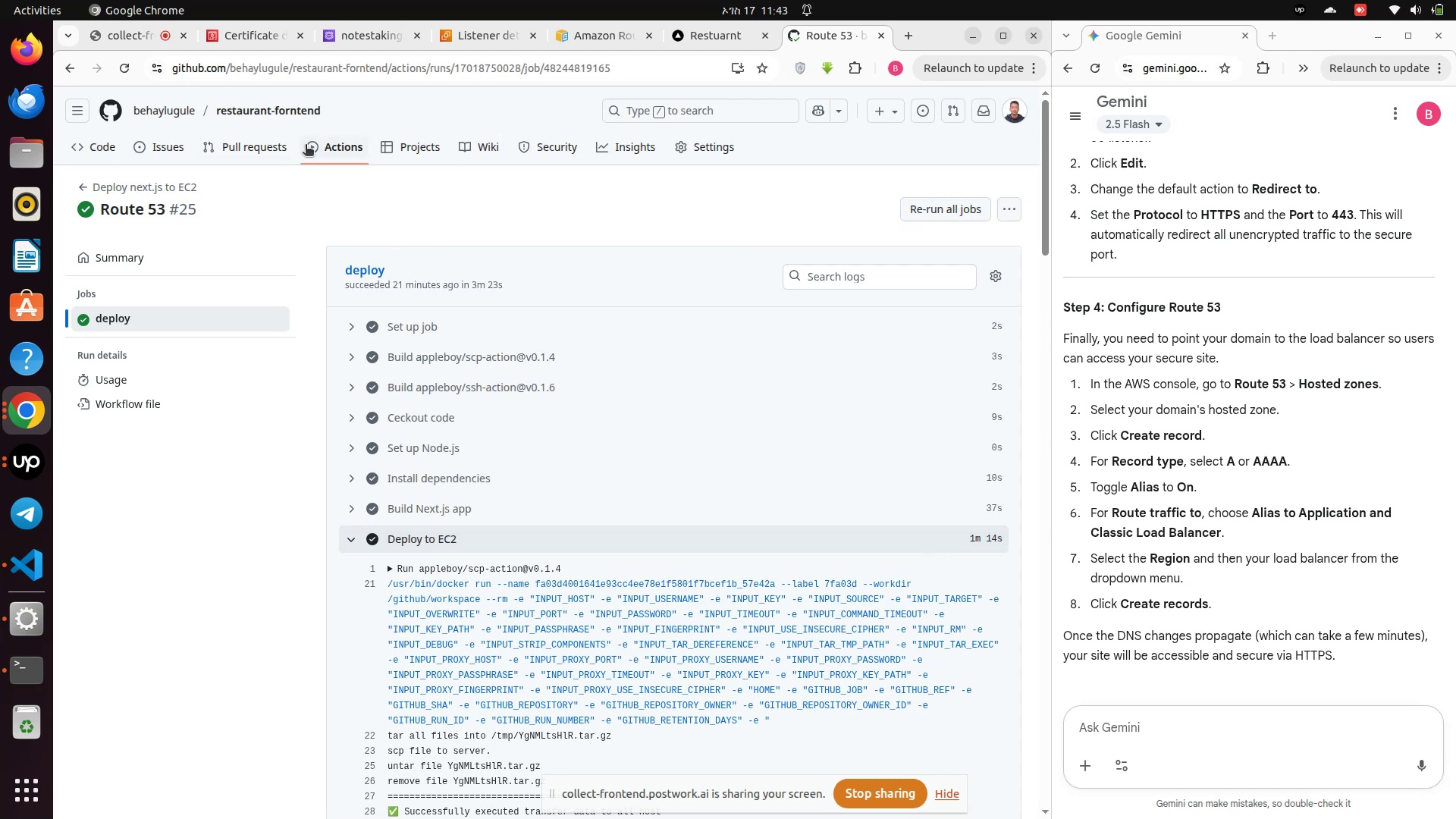 
left_click([339, 140])
 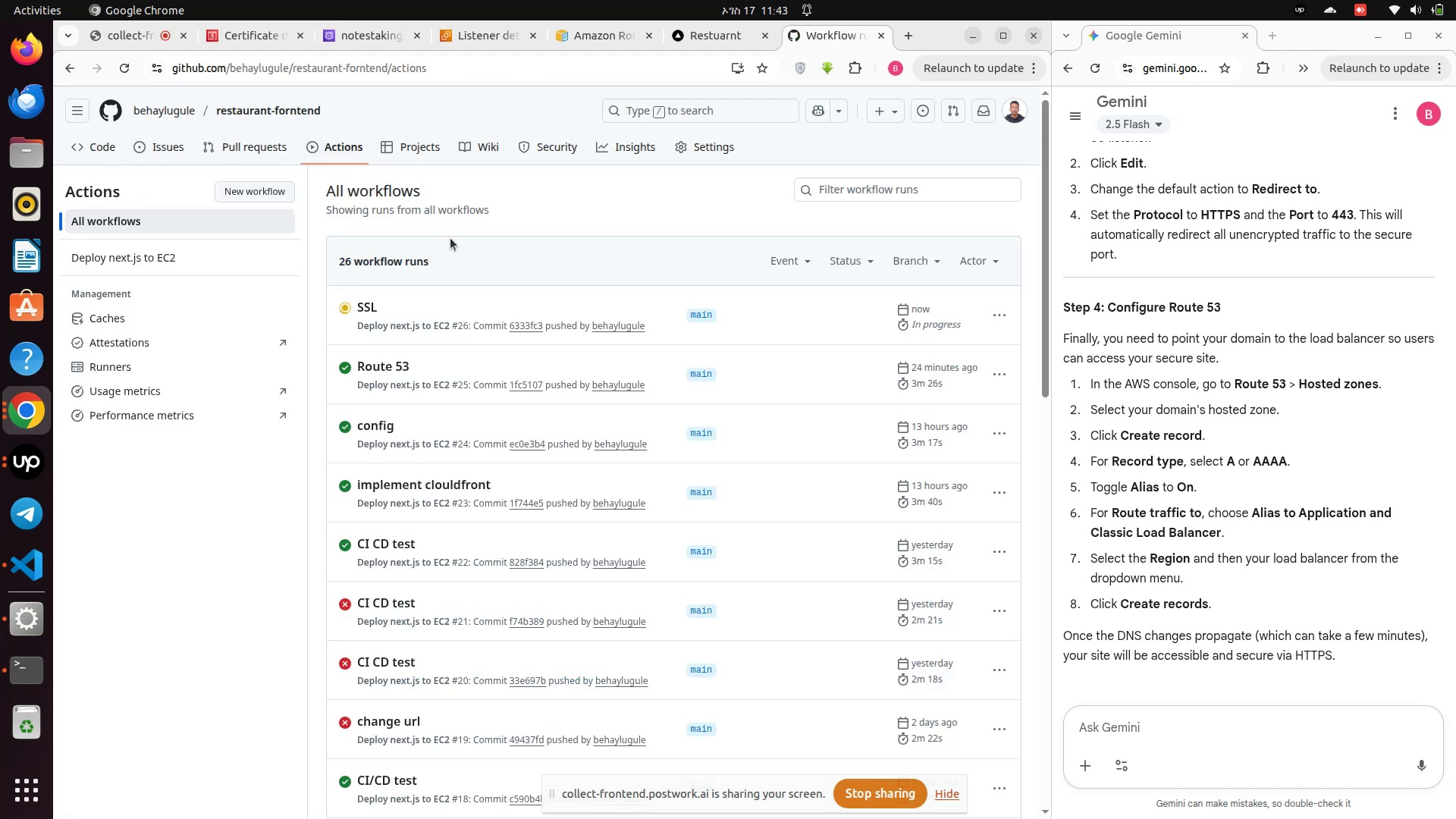 
left_click([371, 309])
 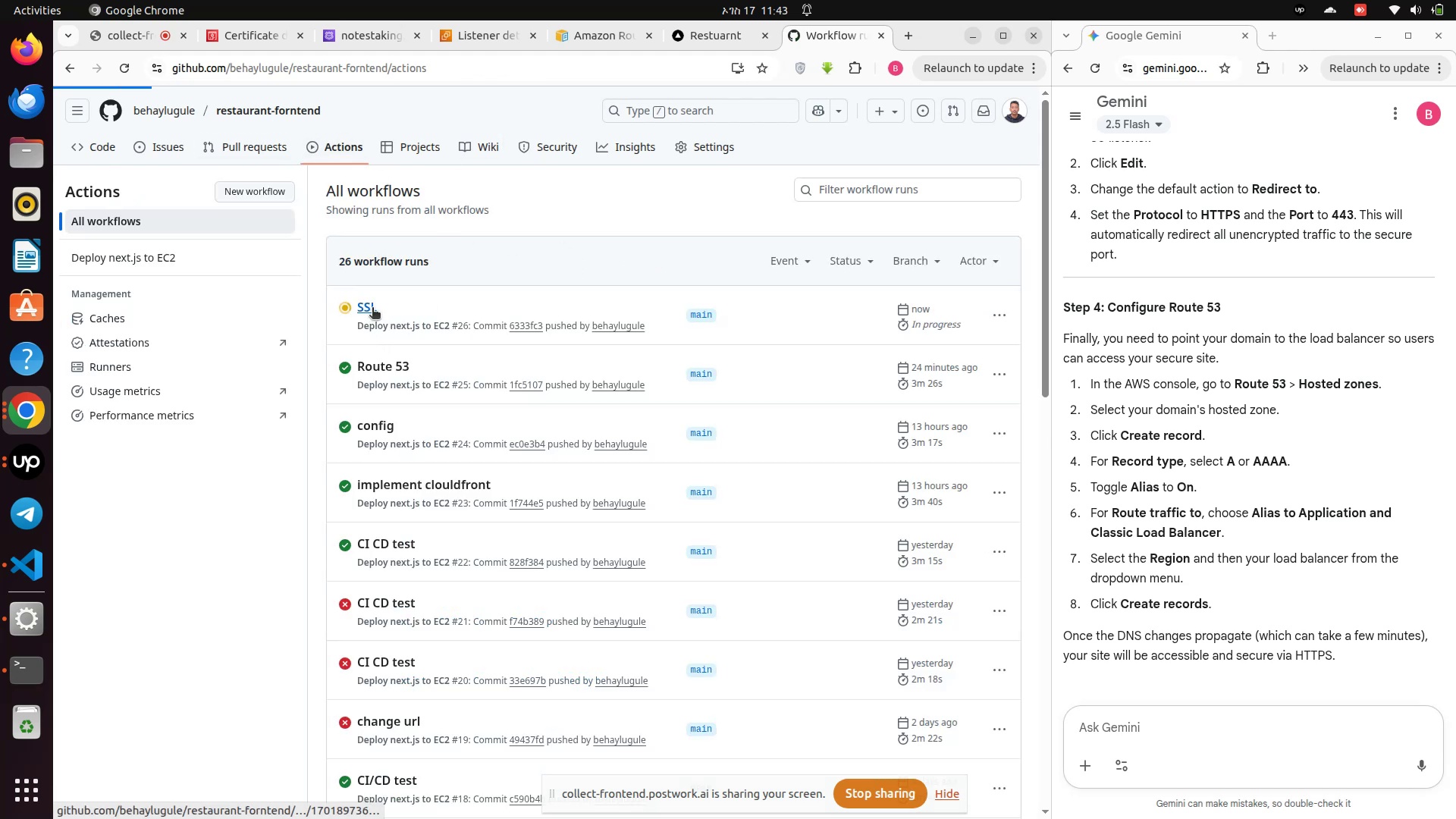 
mouse_move([378, 299])
 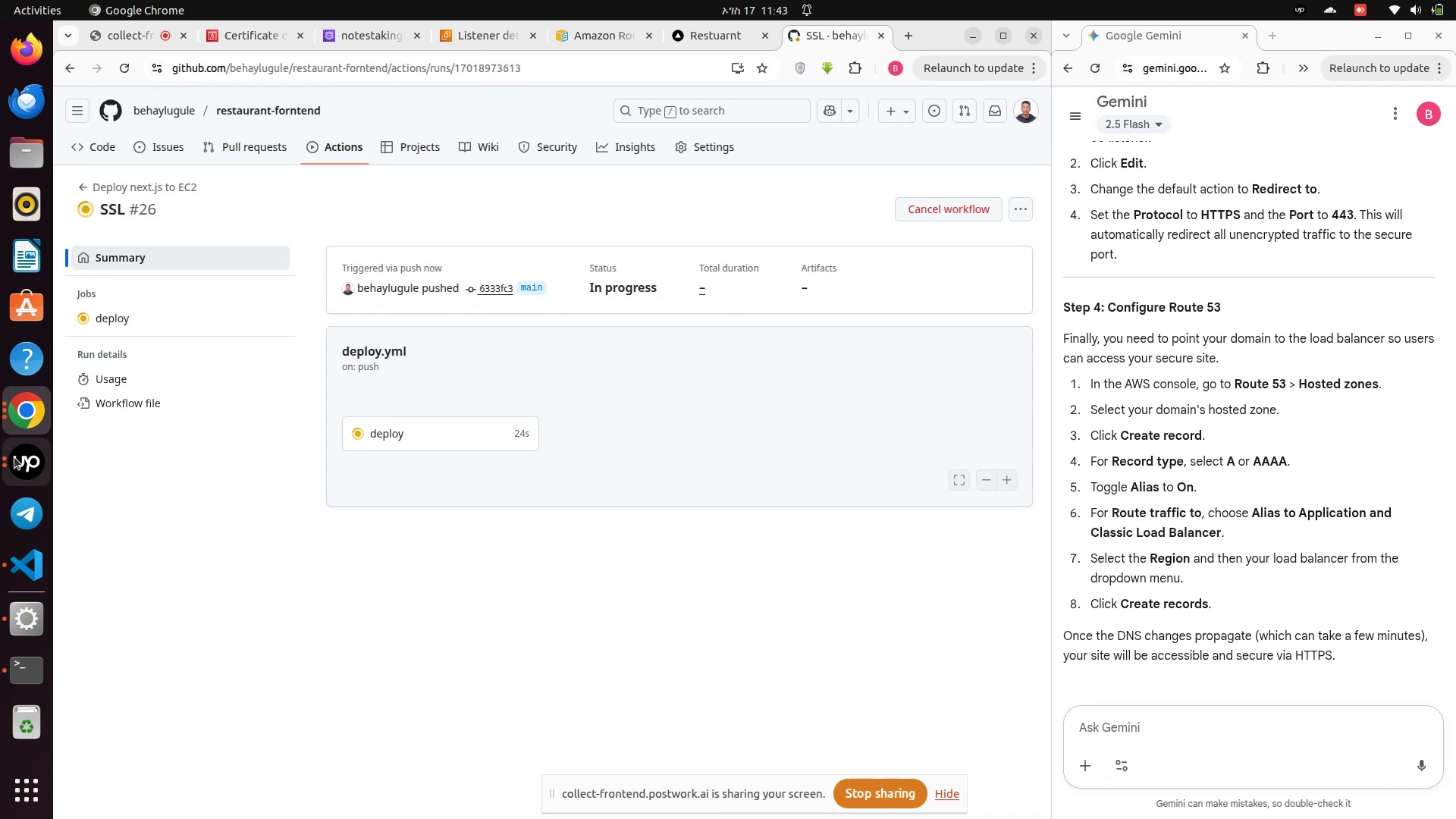 
left_click([15, 458])
 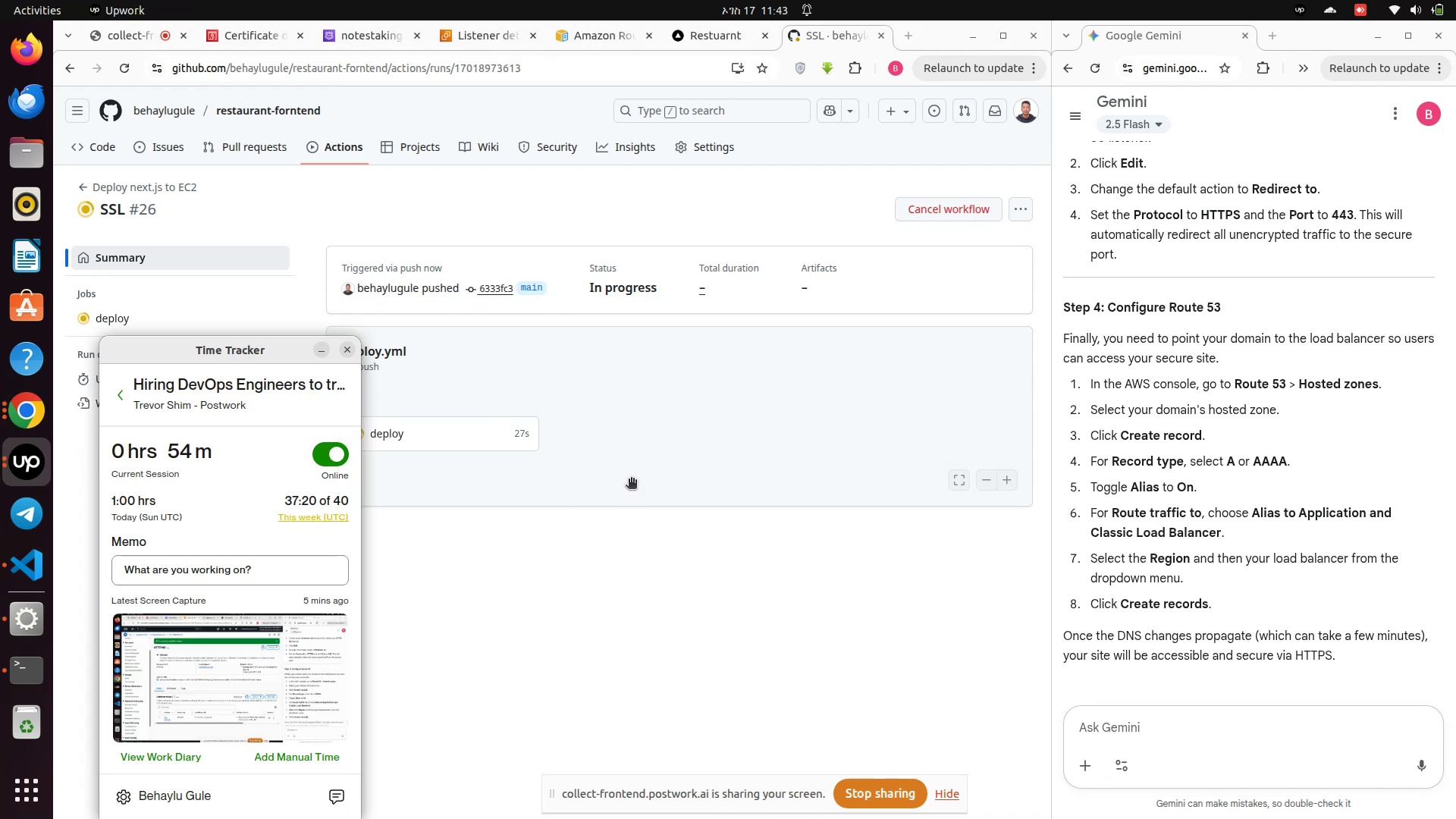 
left_click([631, 480])
 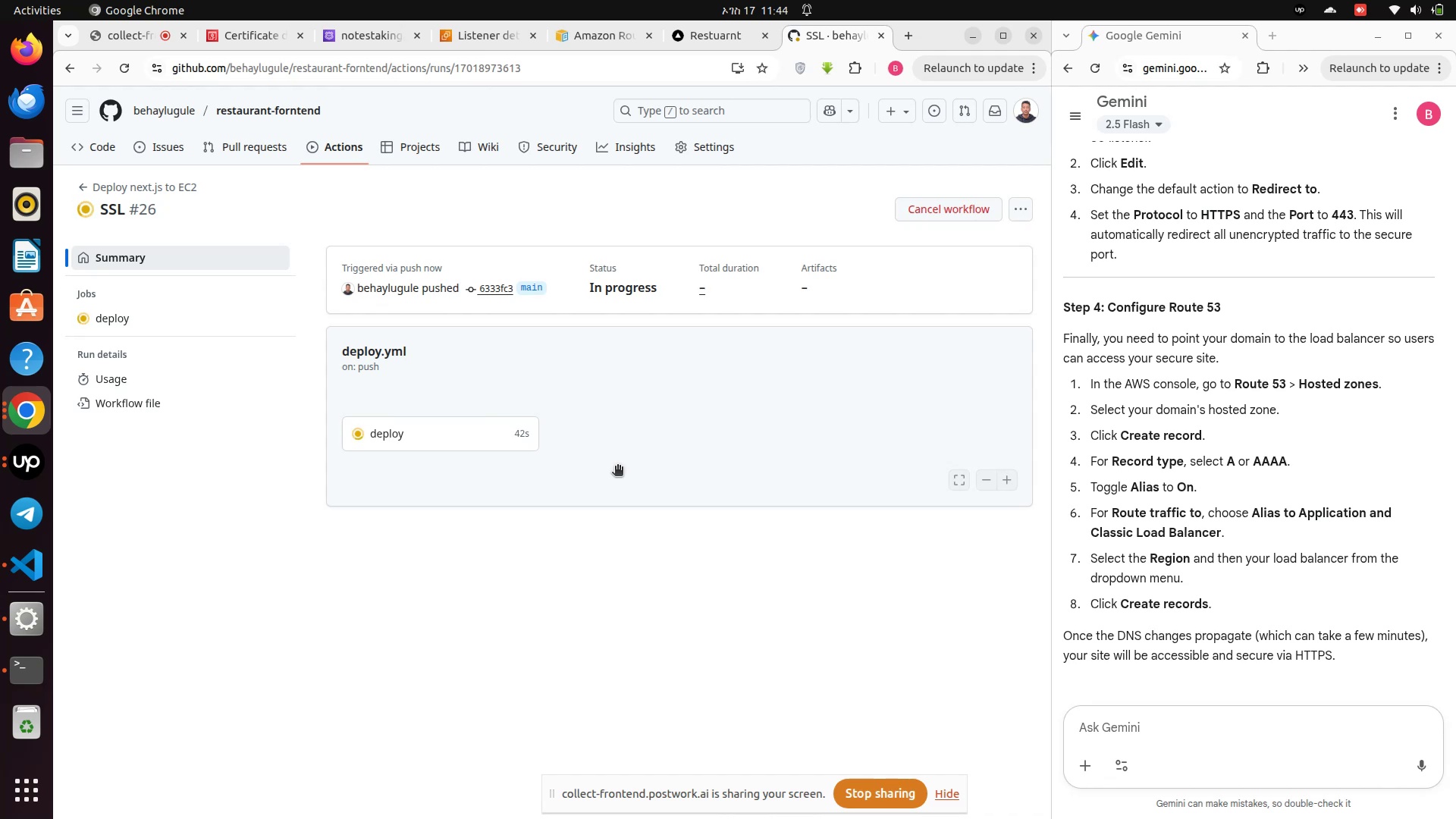 
wait(18.56)
 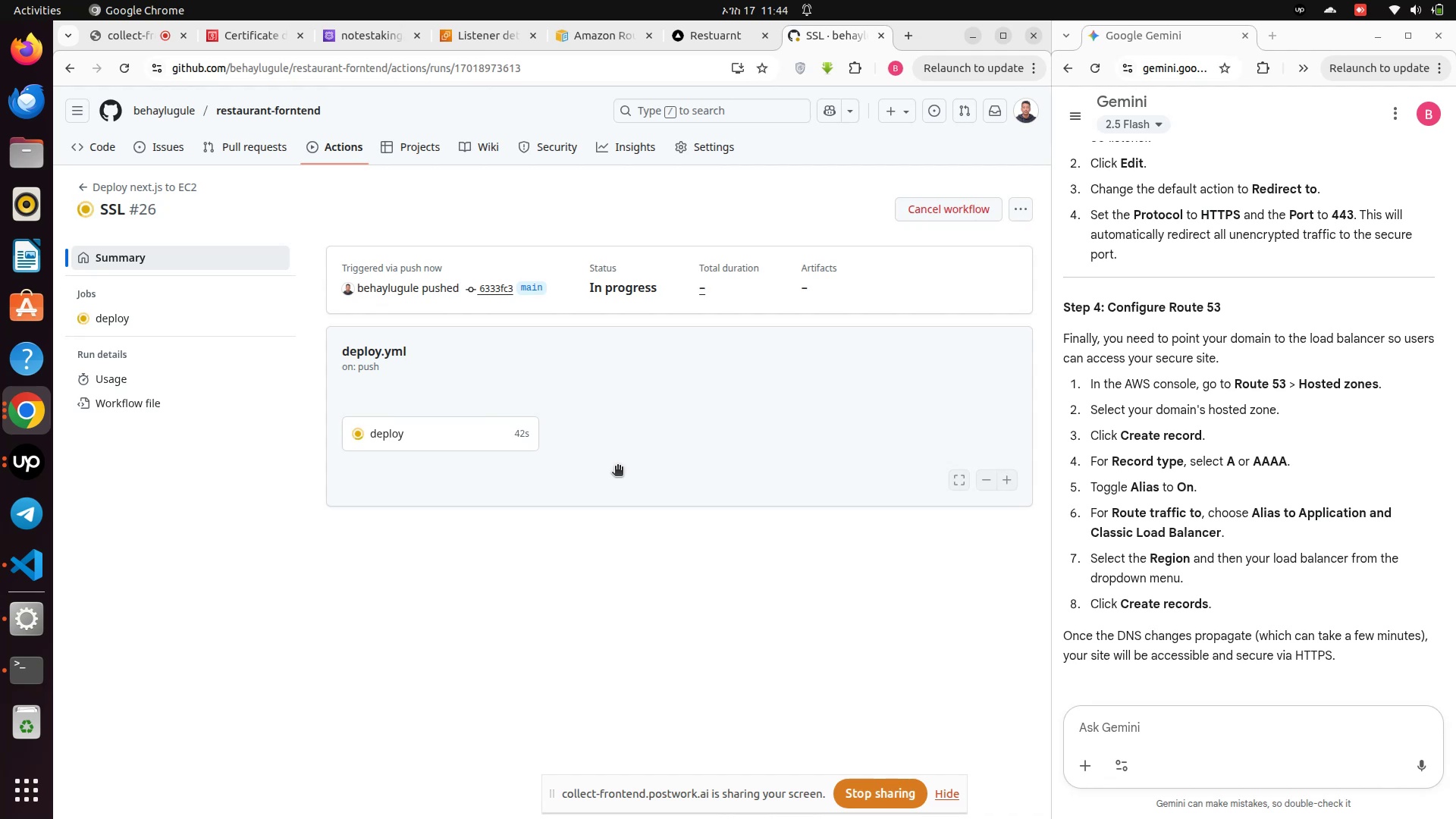 
left_click([435, 432])
 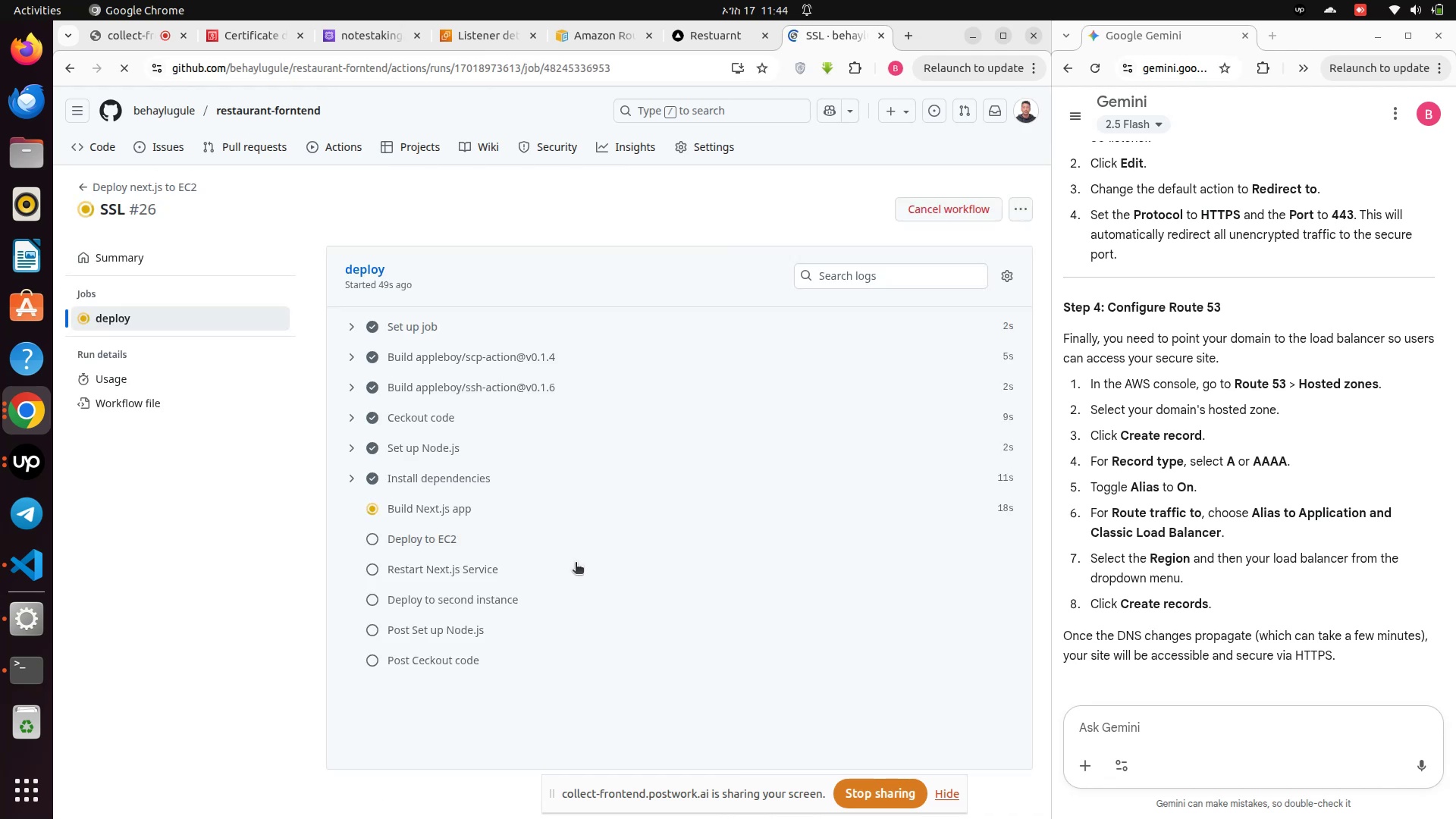 
wait(8.21)
 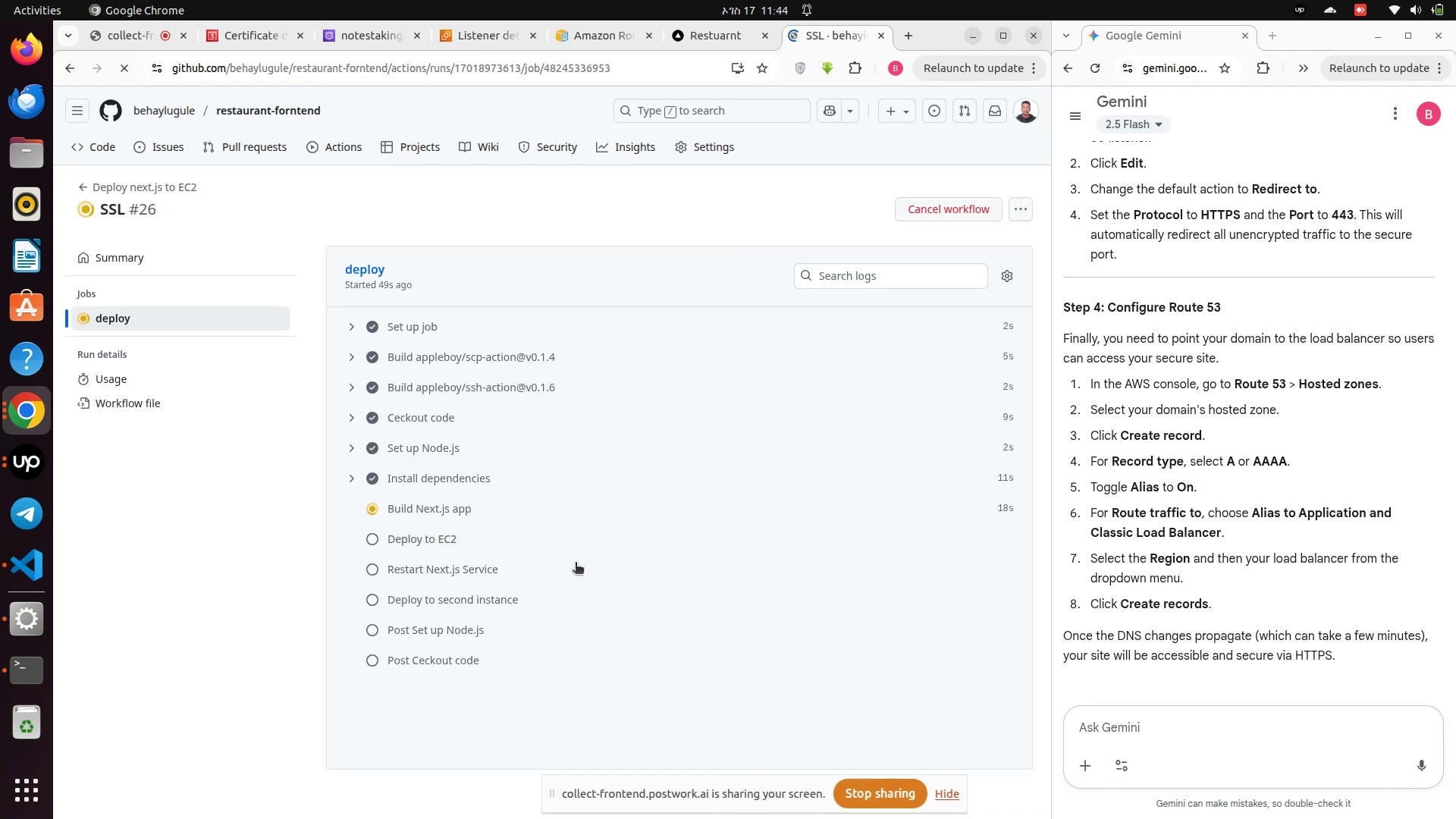 
scroll: coordinate [689, 604], scroll_direction: down, amount: 7.0
 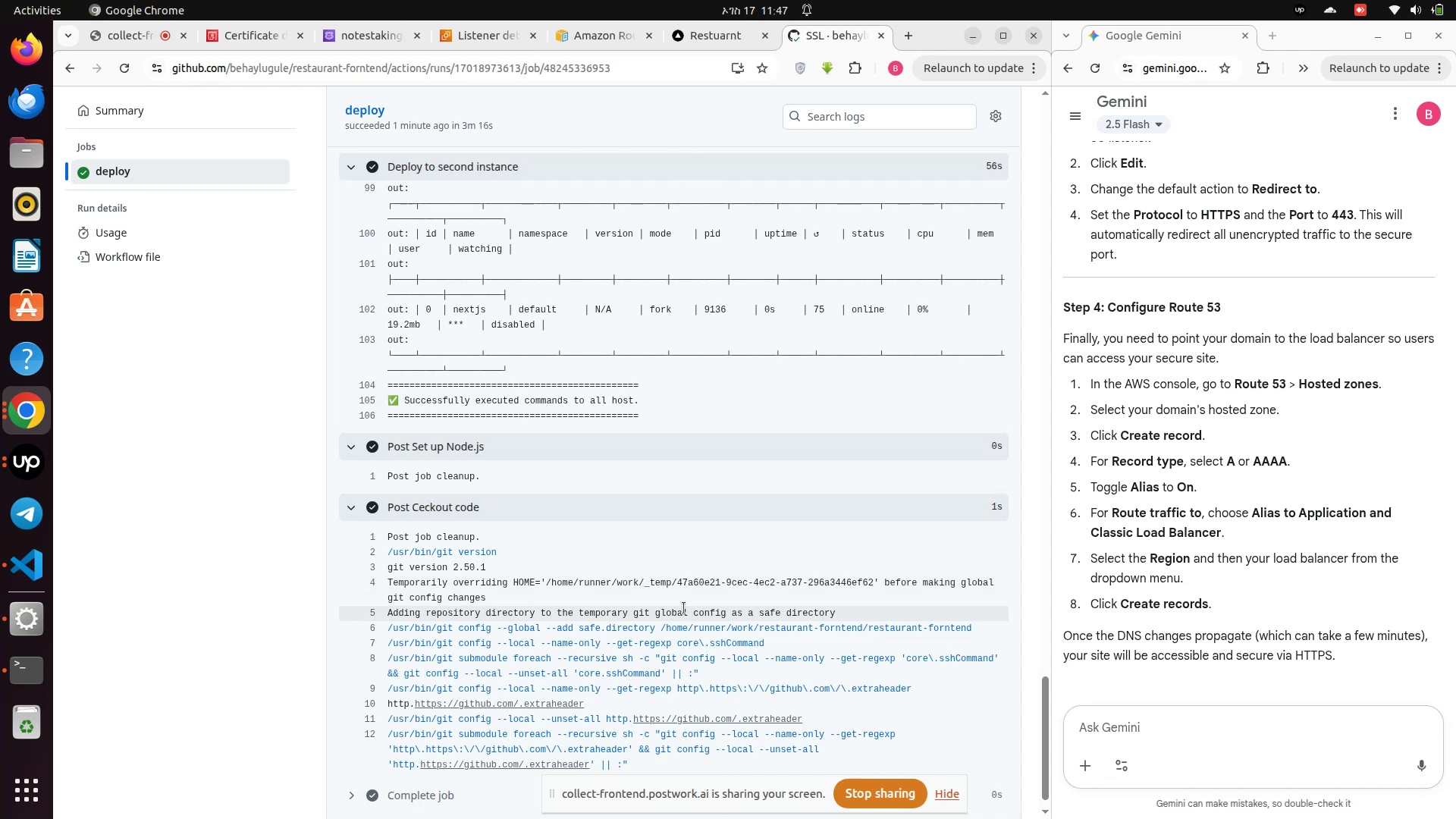 
wait(215.34)
 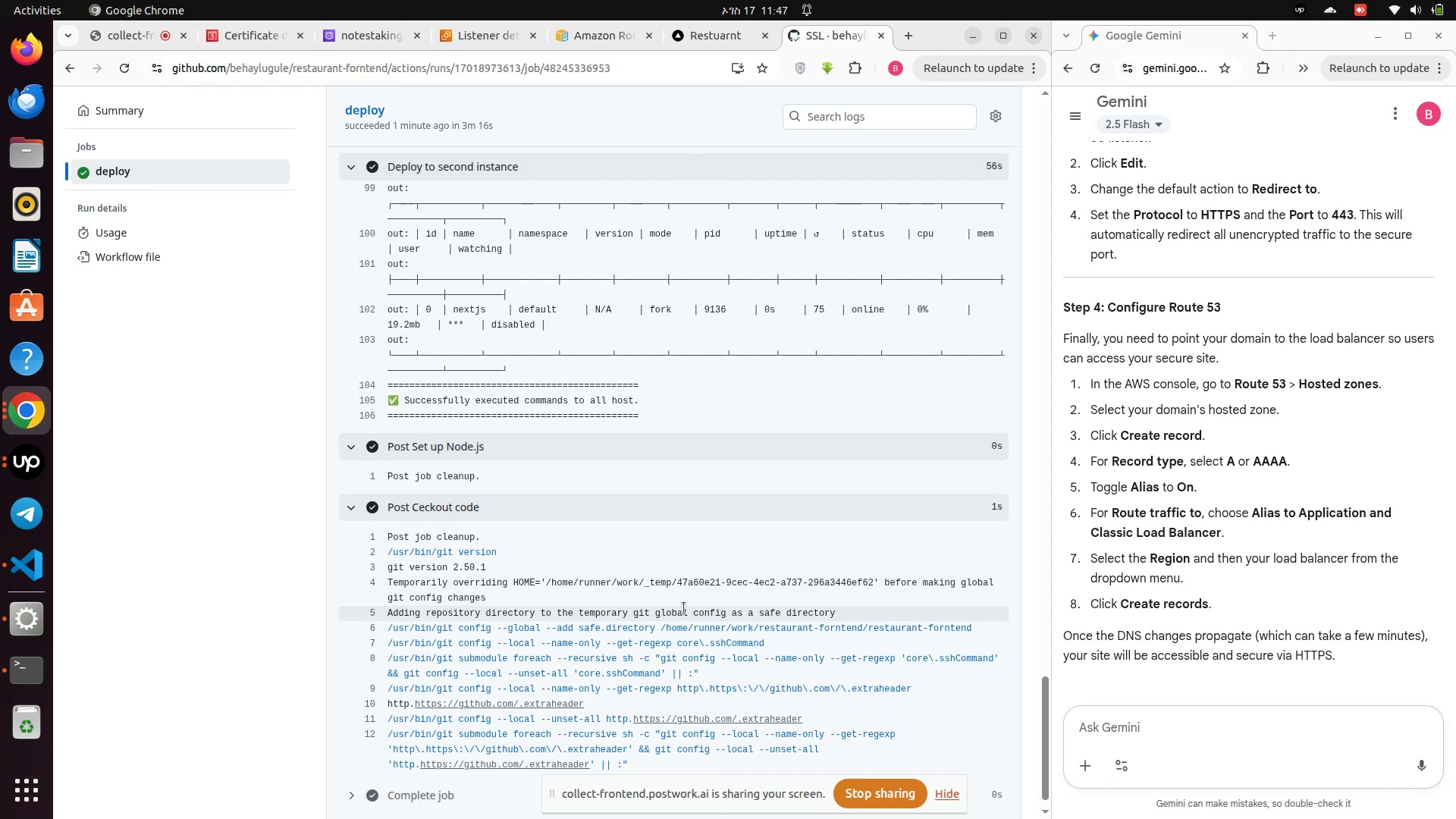 
scroll: coordinate [679, 635], scroll_direction: down, amount: 10.0
 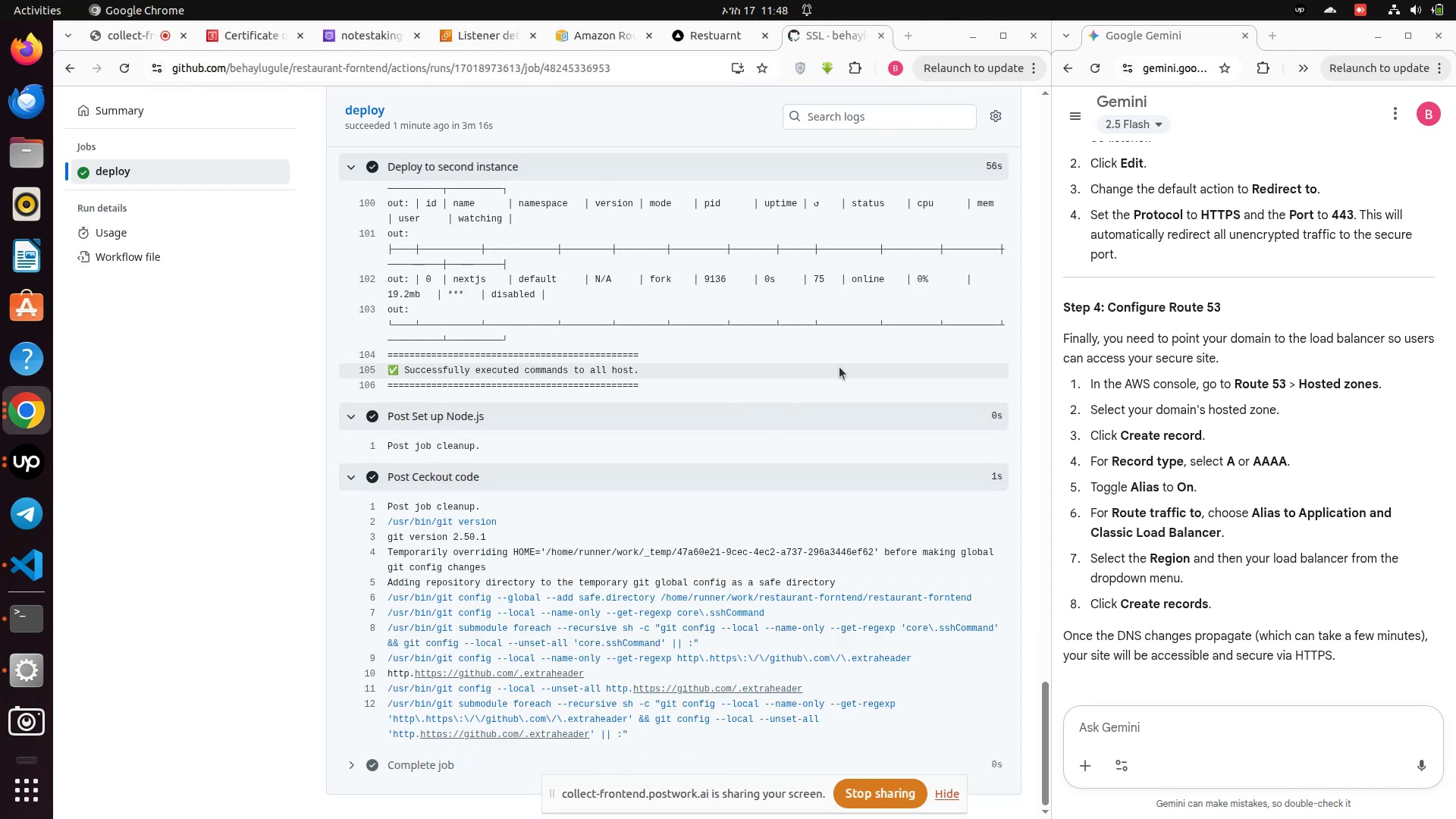 
wait(9.02)
 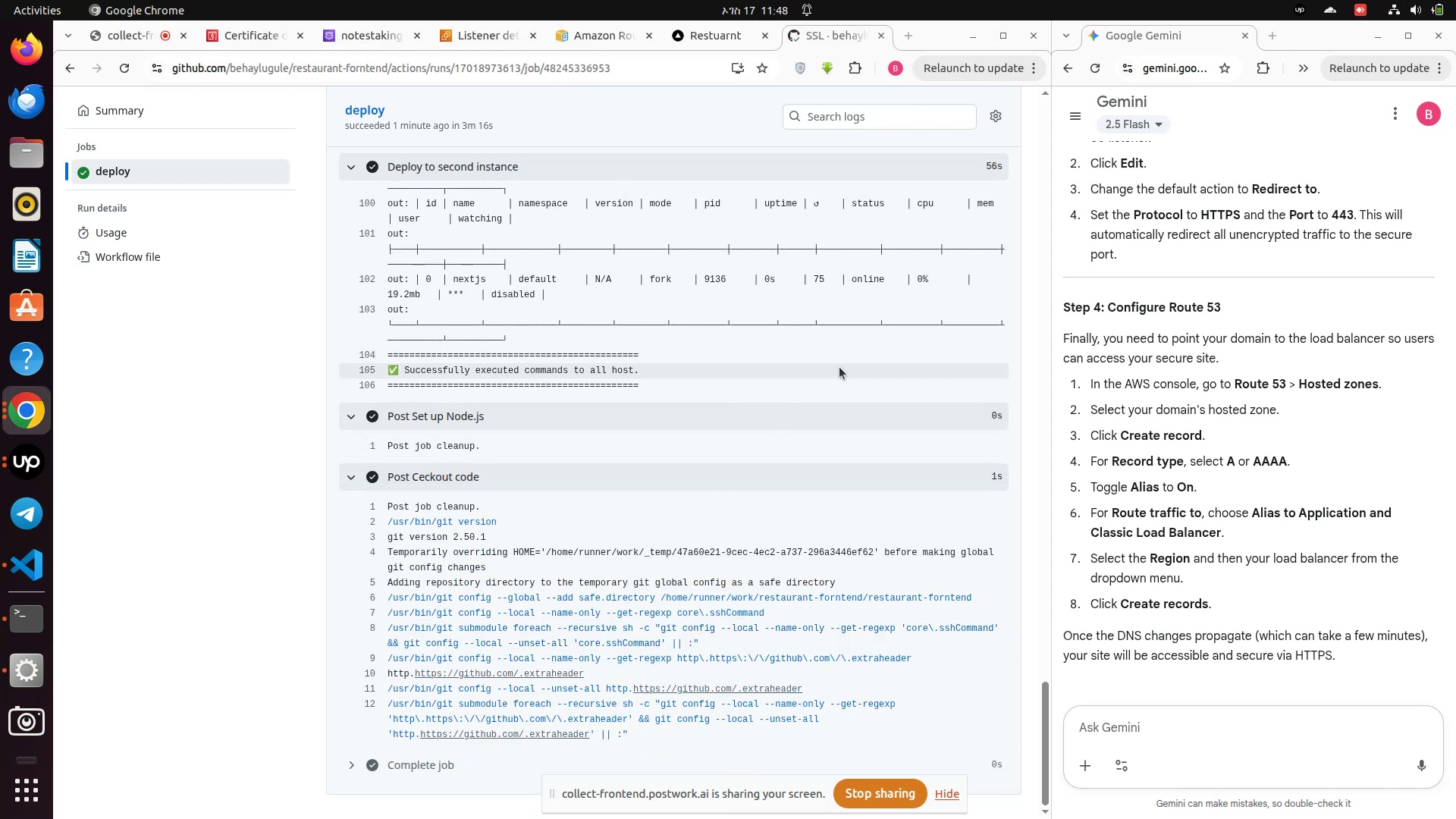 
scroll: coordinate [839, 367], scroll_direction: down, amount: 5.0
 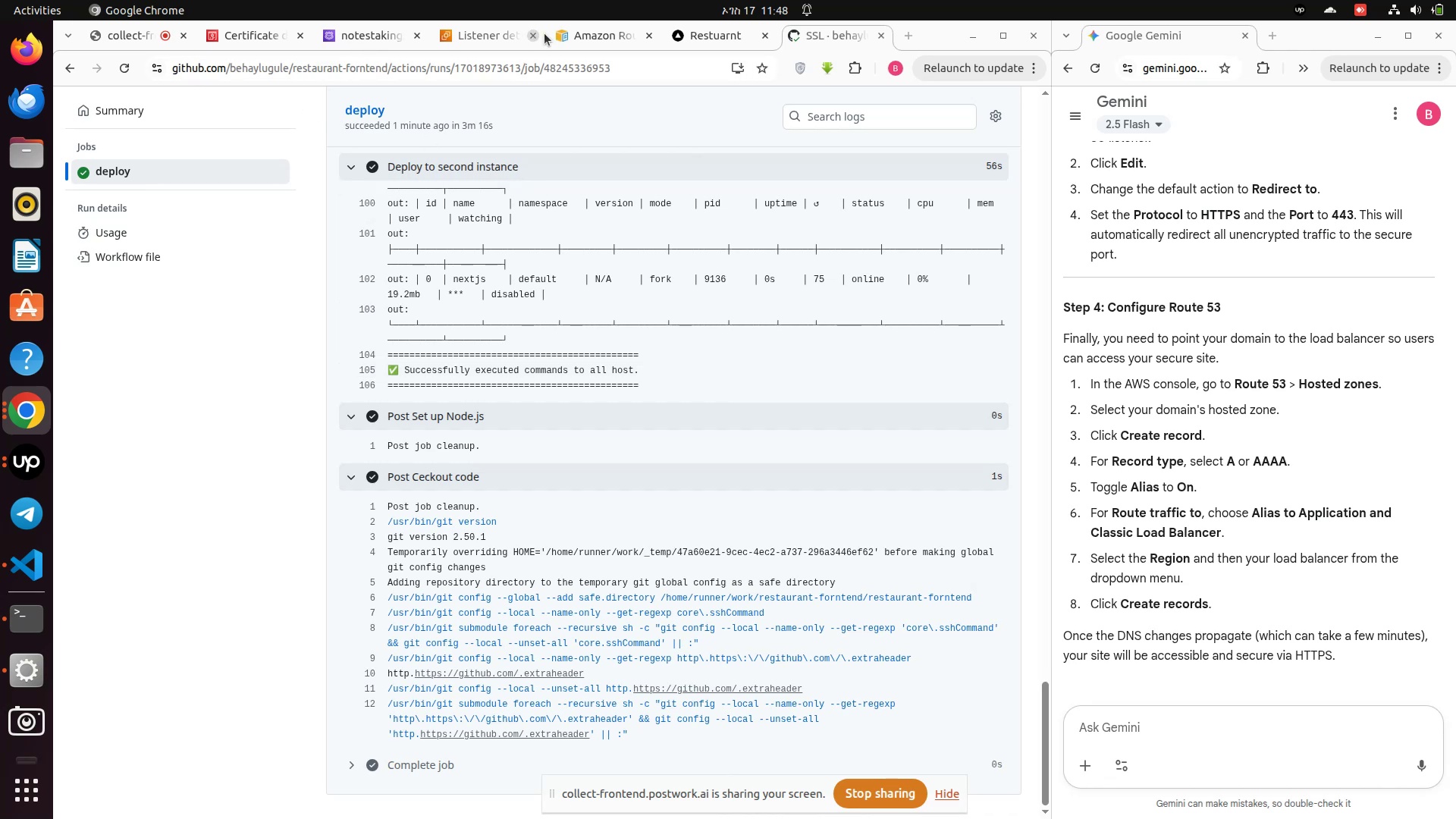 
left_click([712, 34])
 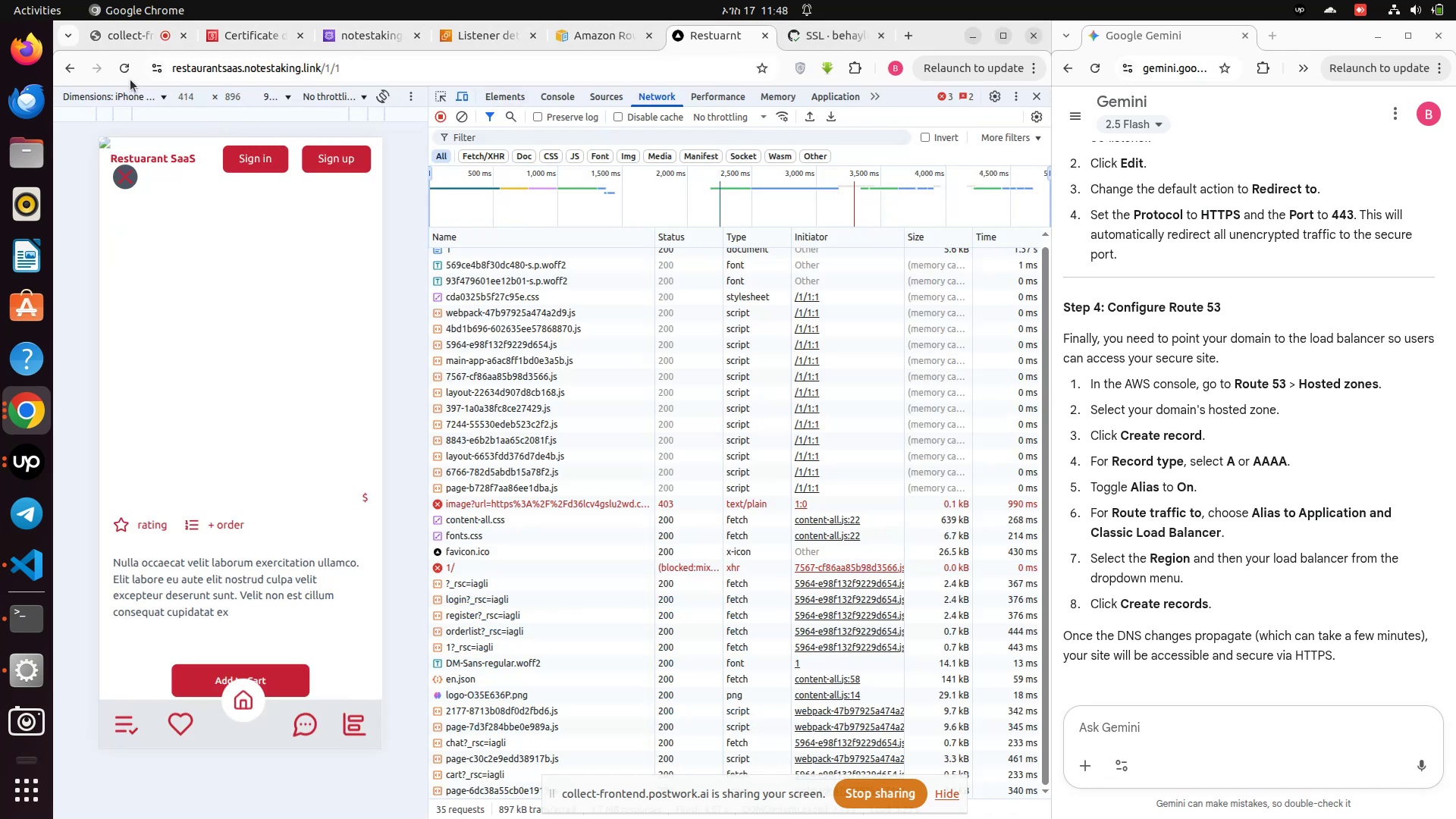 
left_click([127, 69])
 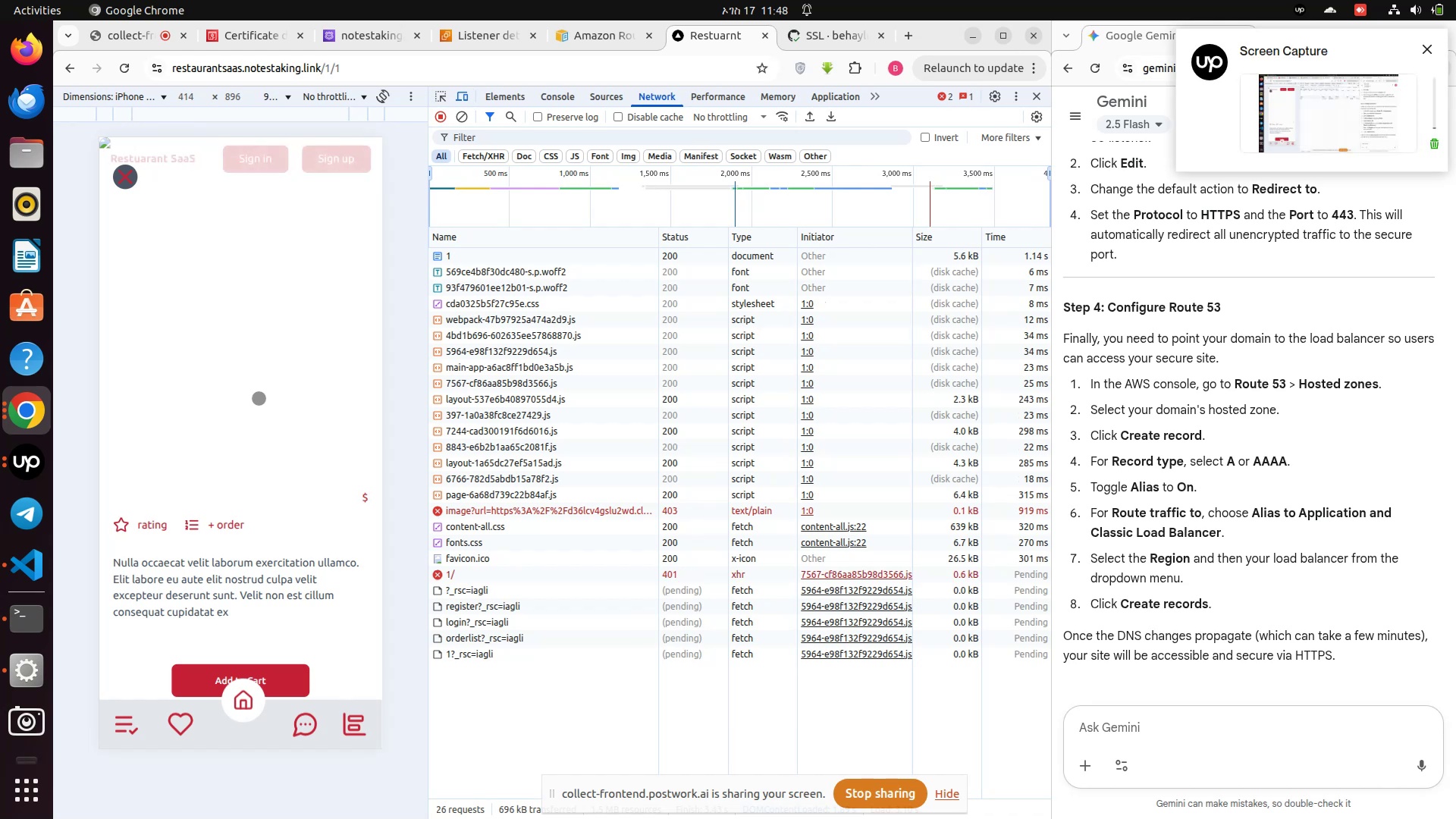 
wait(8.78)
 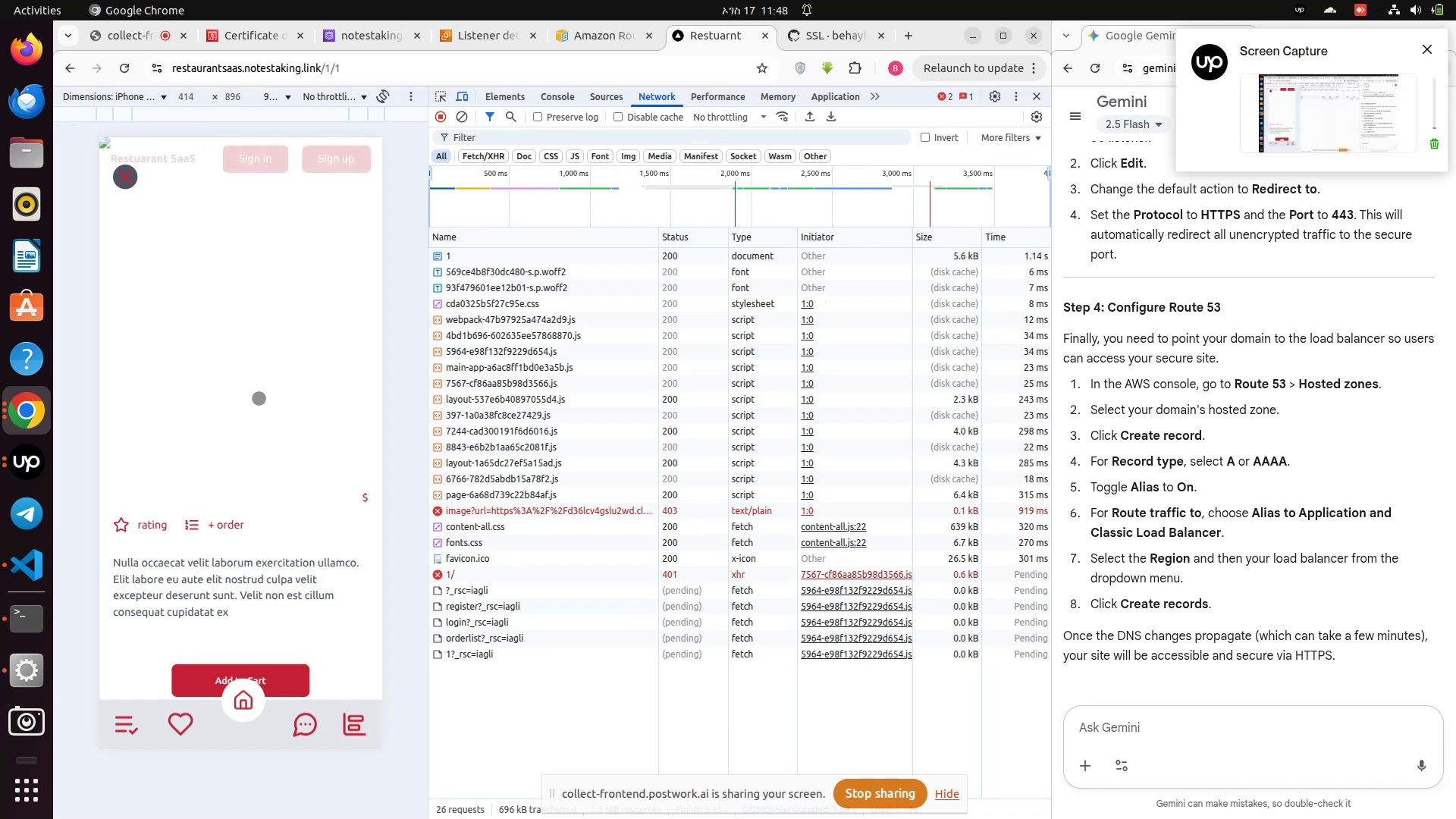 
left_click([249, 564])
 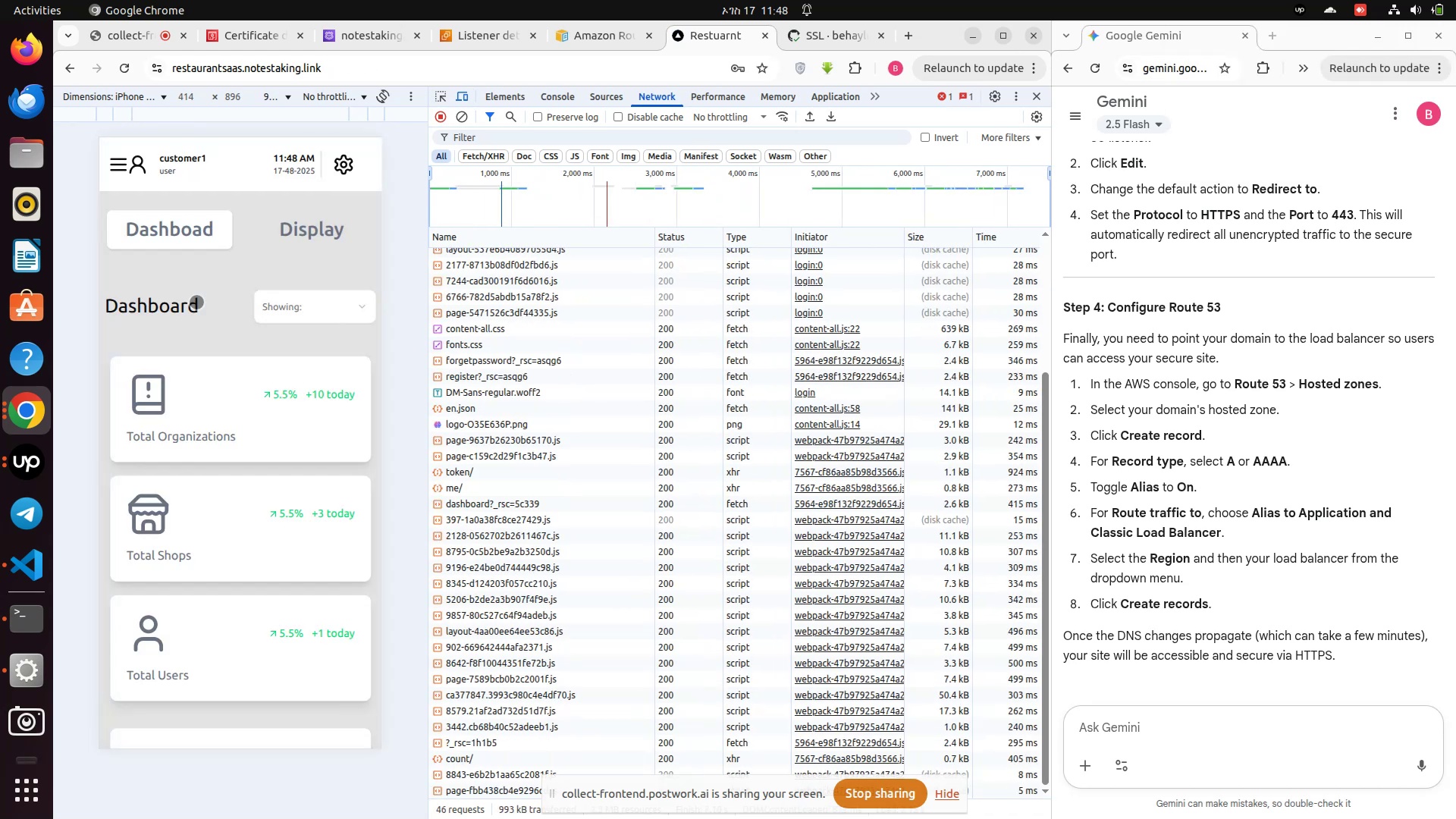 
scroll: coordinate [259, 359], scroll_direction: down, amount: 6.0
 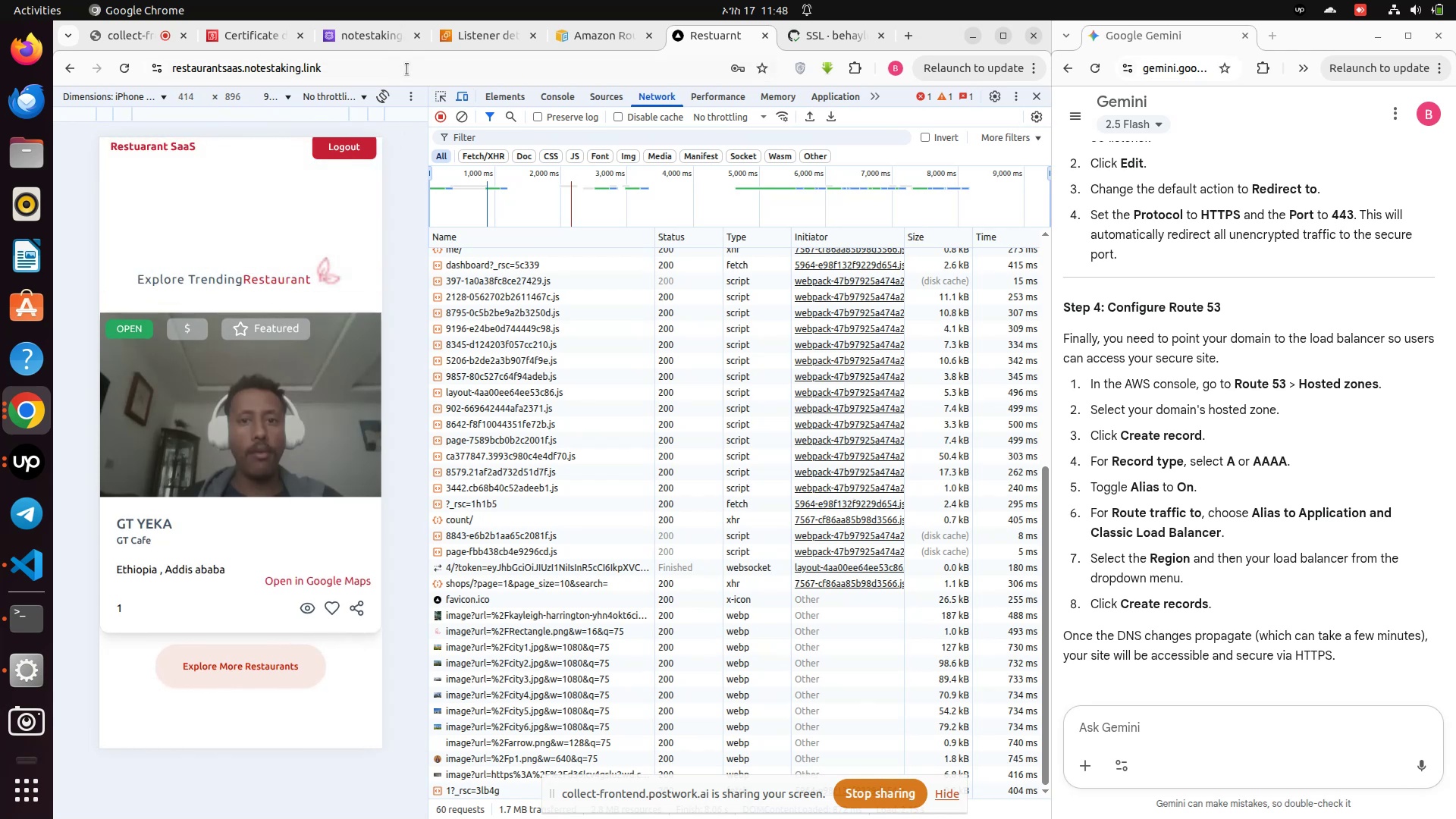 
double_click([400, 67])
 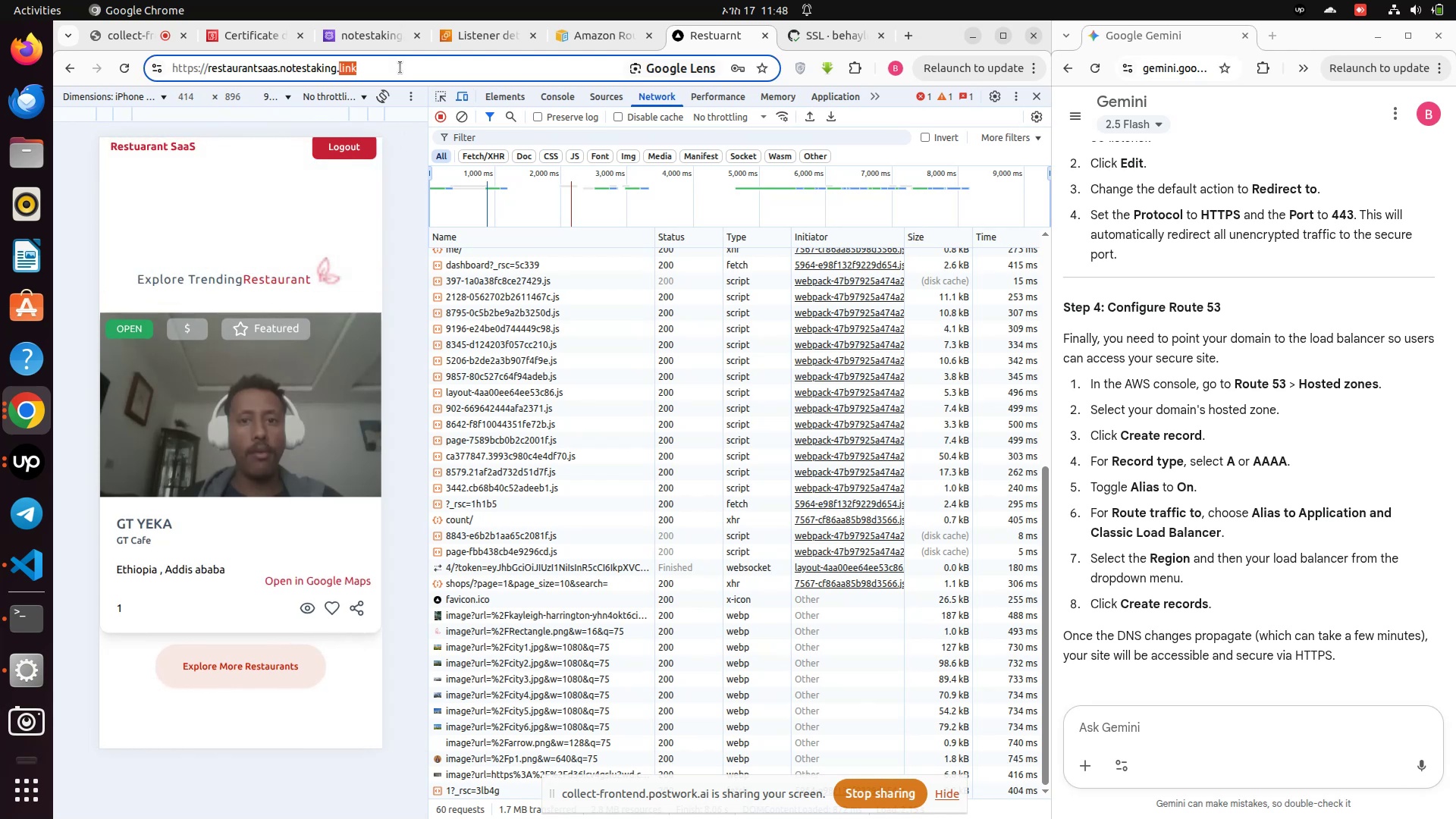 
left_click([400, 67])
 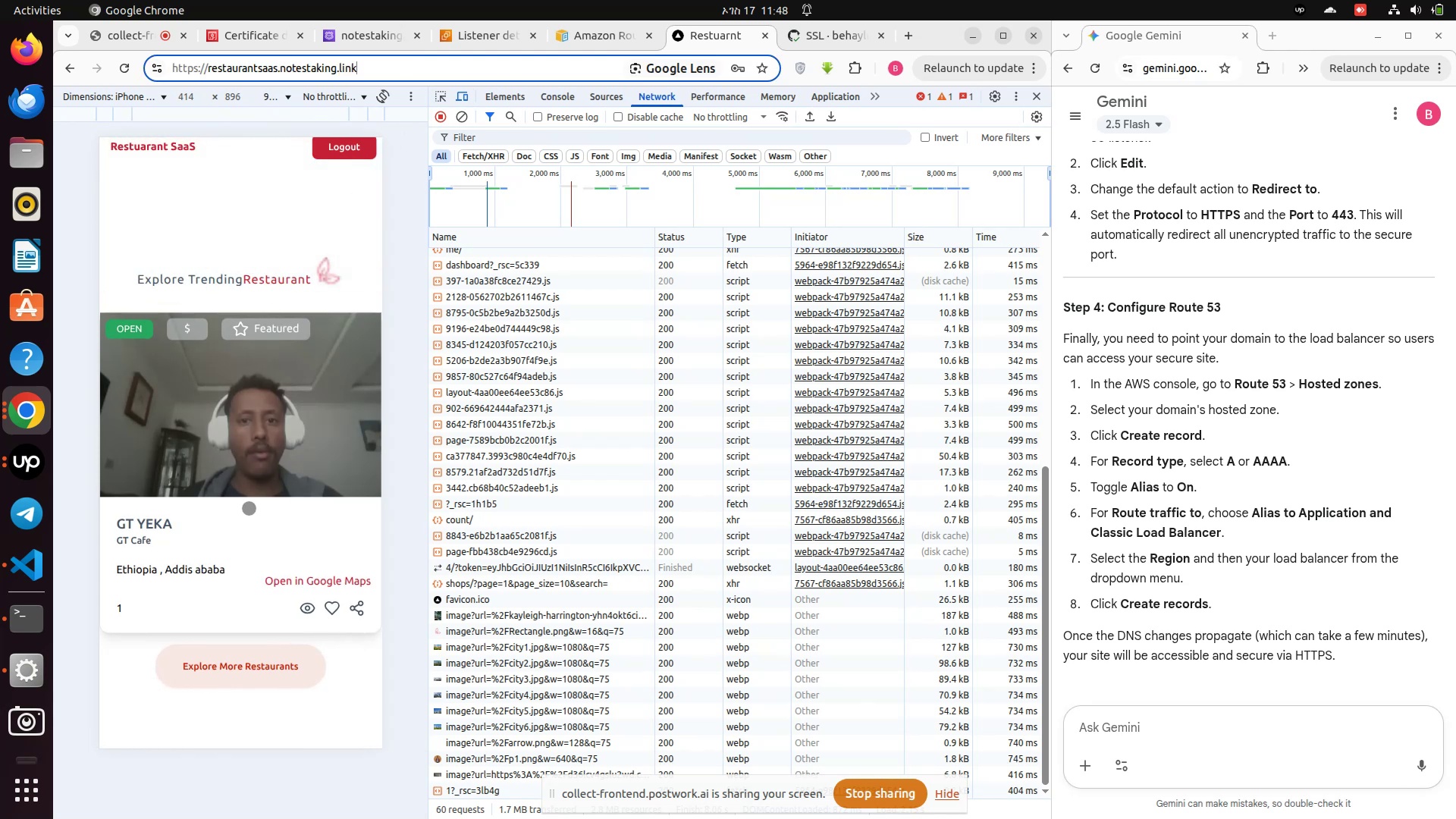 
left_click([249, 508])
 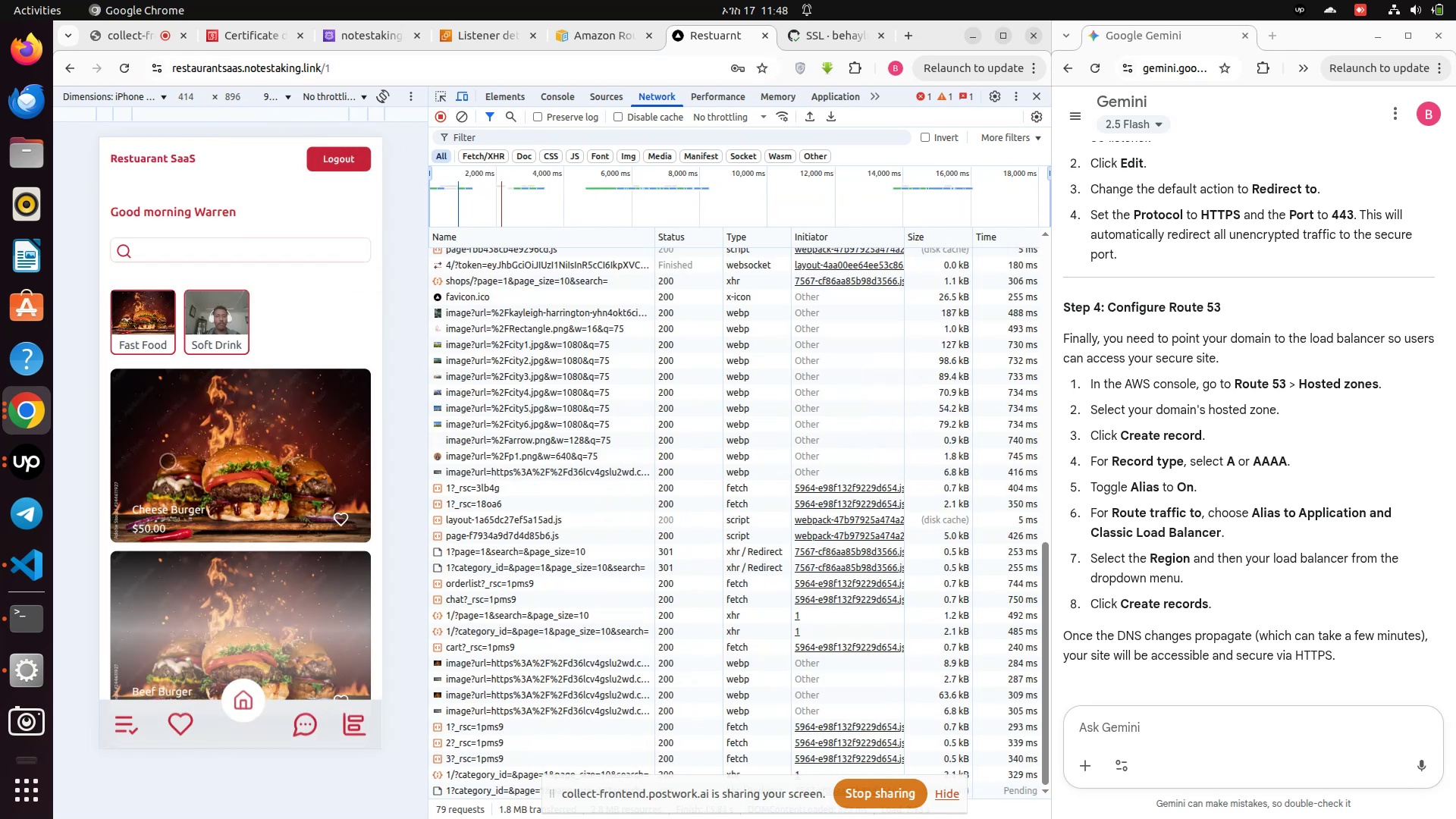 
left_click([143, 294])
 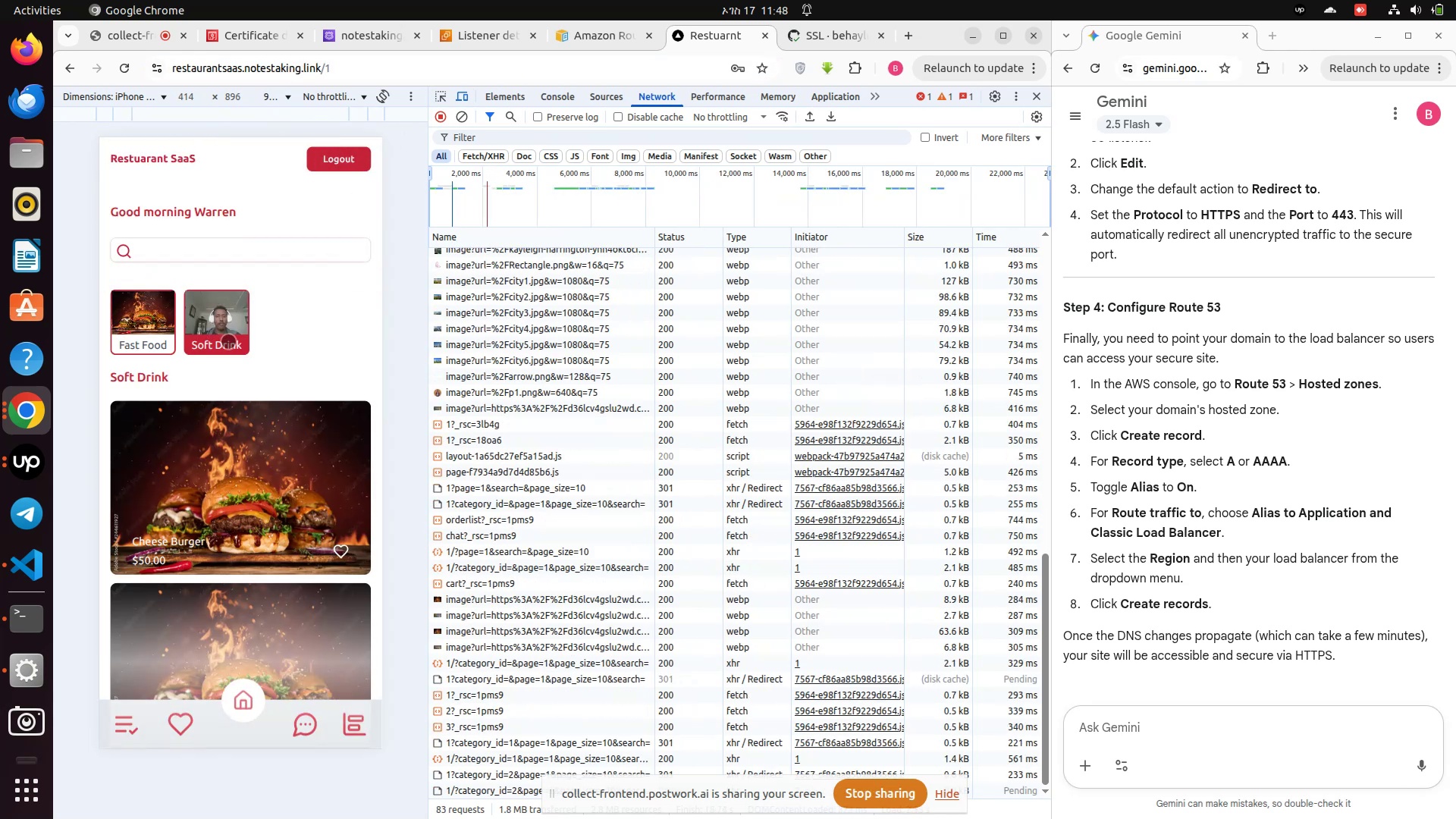 
scroll: coordinate [223, 374], scroll_direction: down, amount: 2.0
 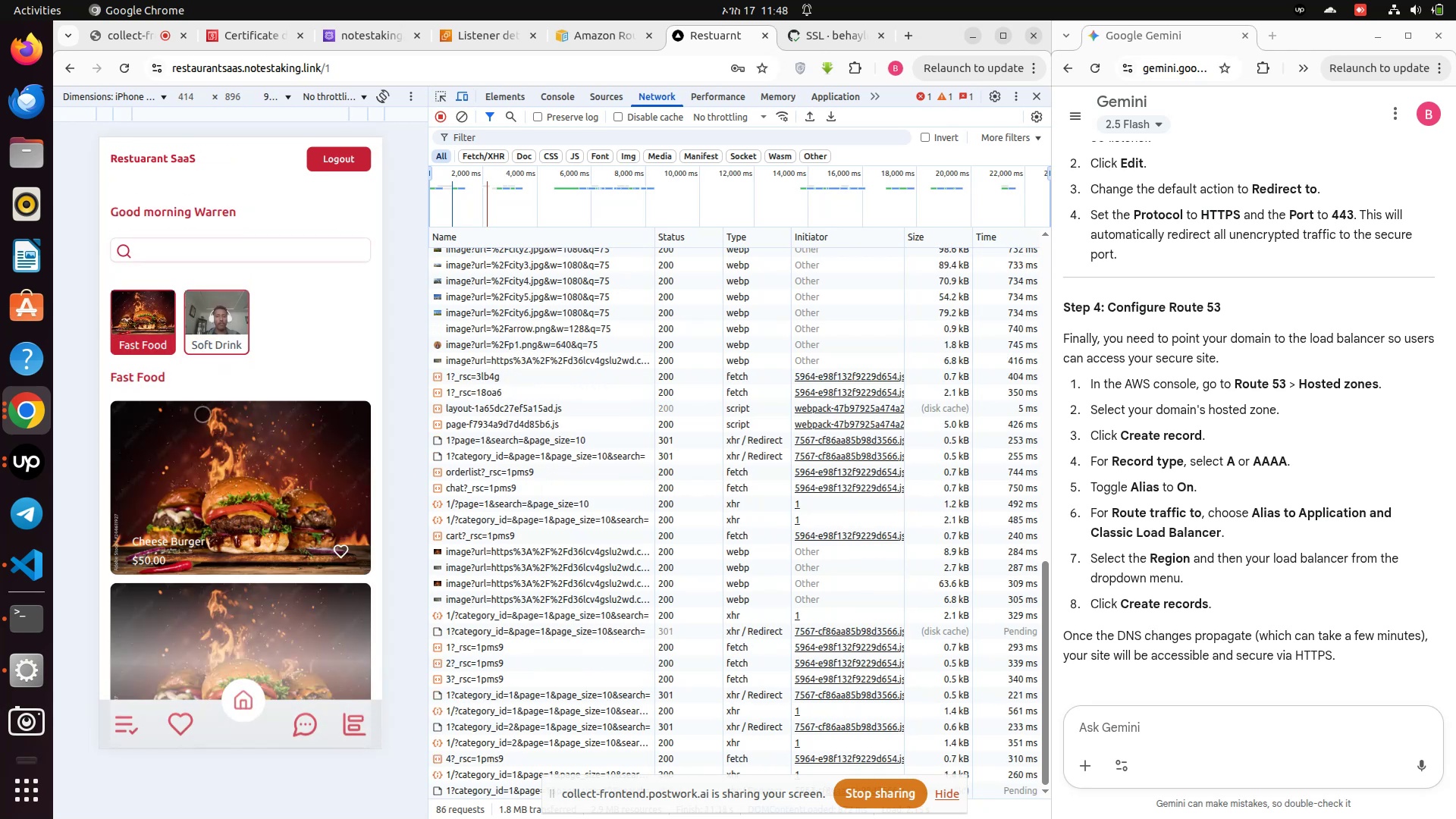 
left_click([219, 470])
 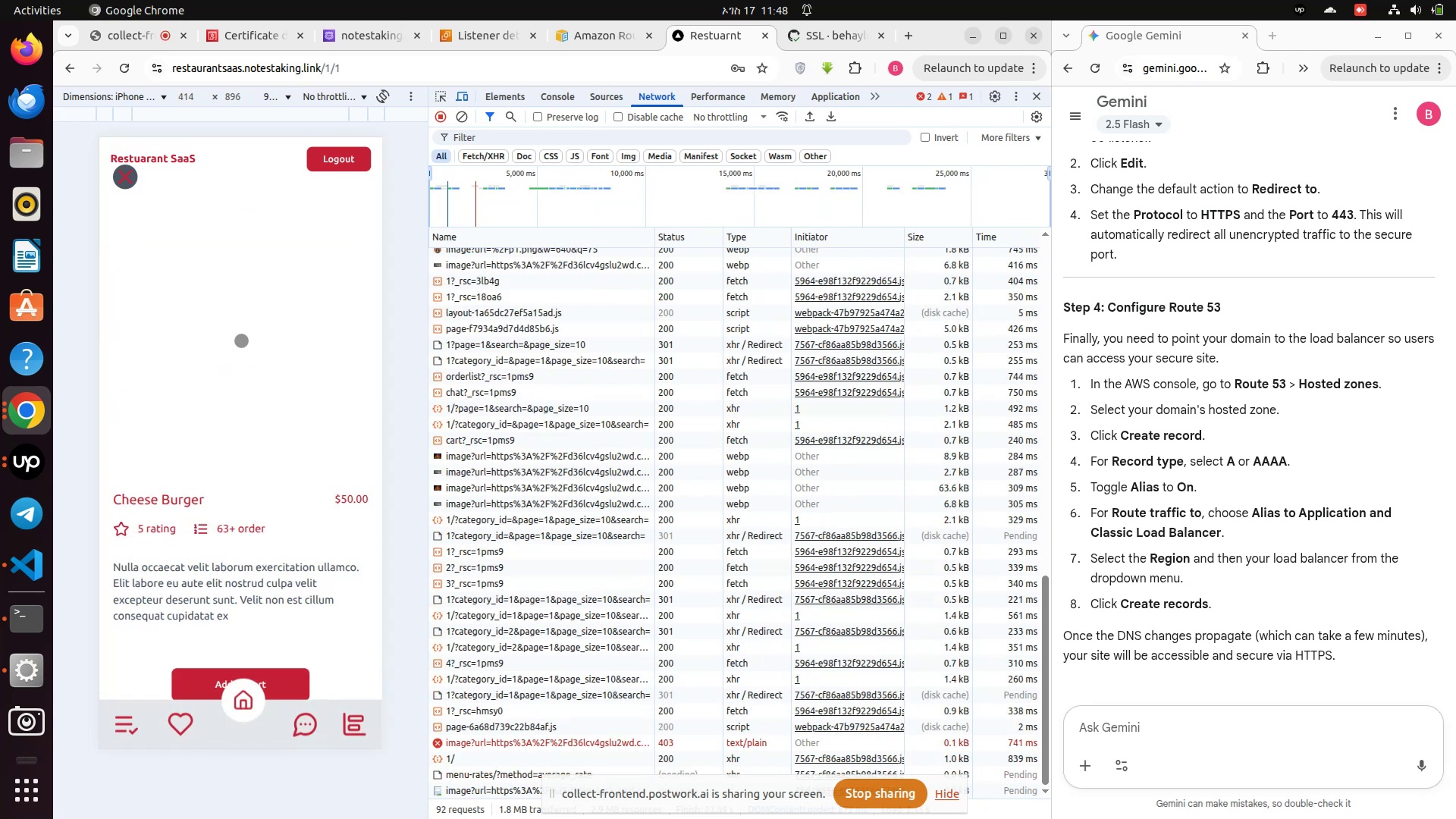 
scroll: coordinate [241, 340], scroll_direction: down, amount: 5.0
 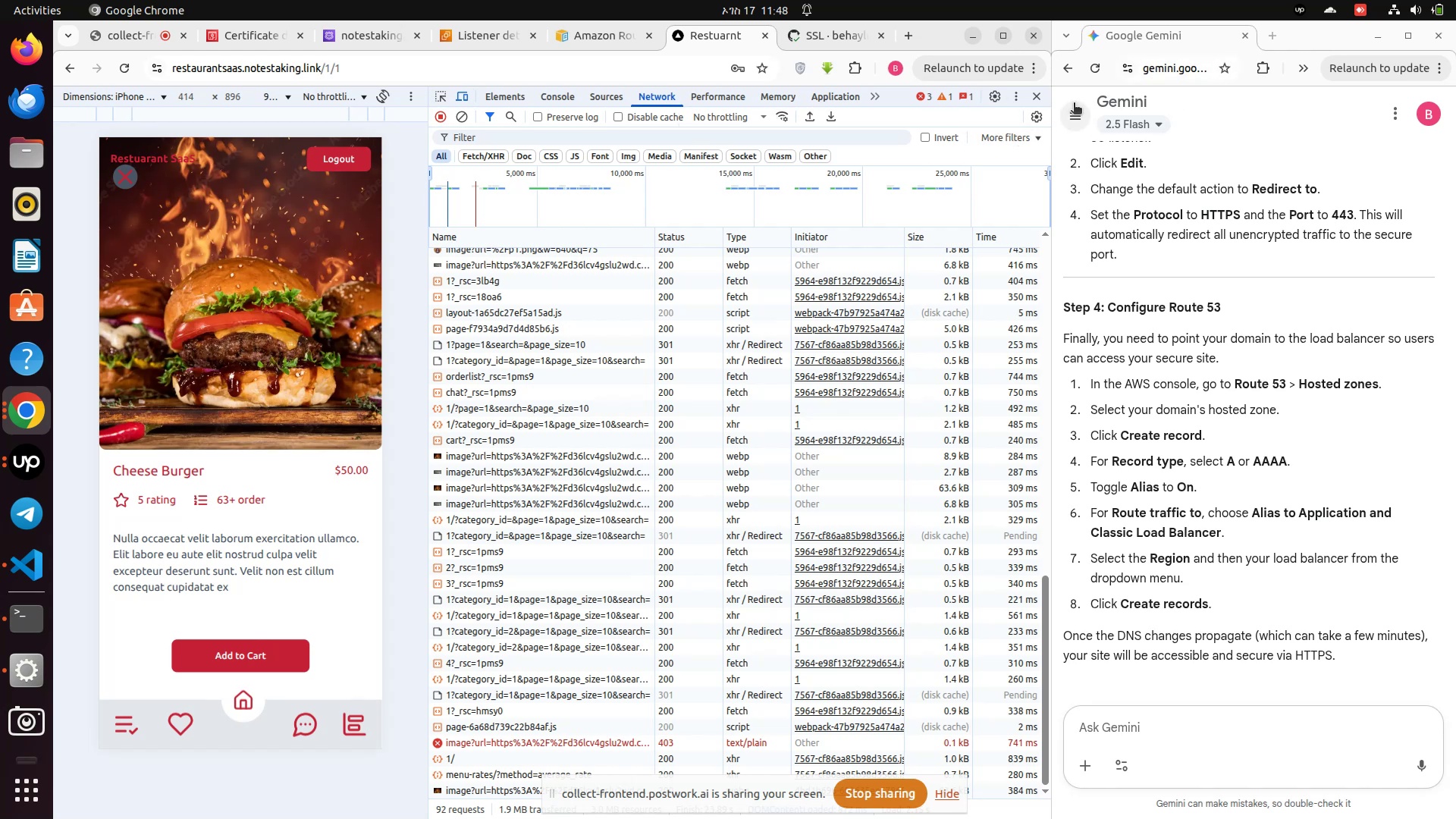 
wait(7.55)
 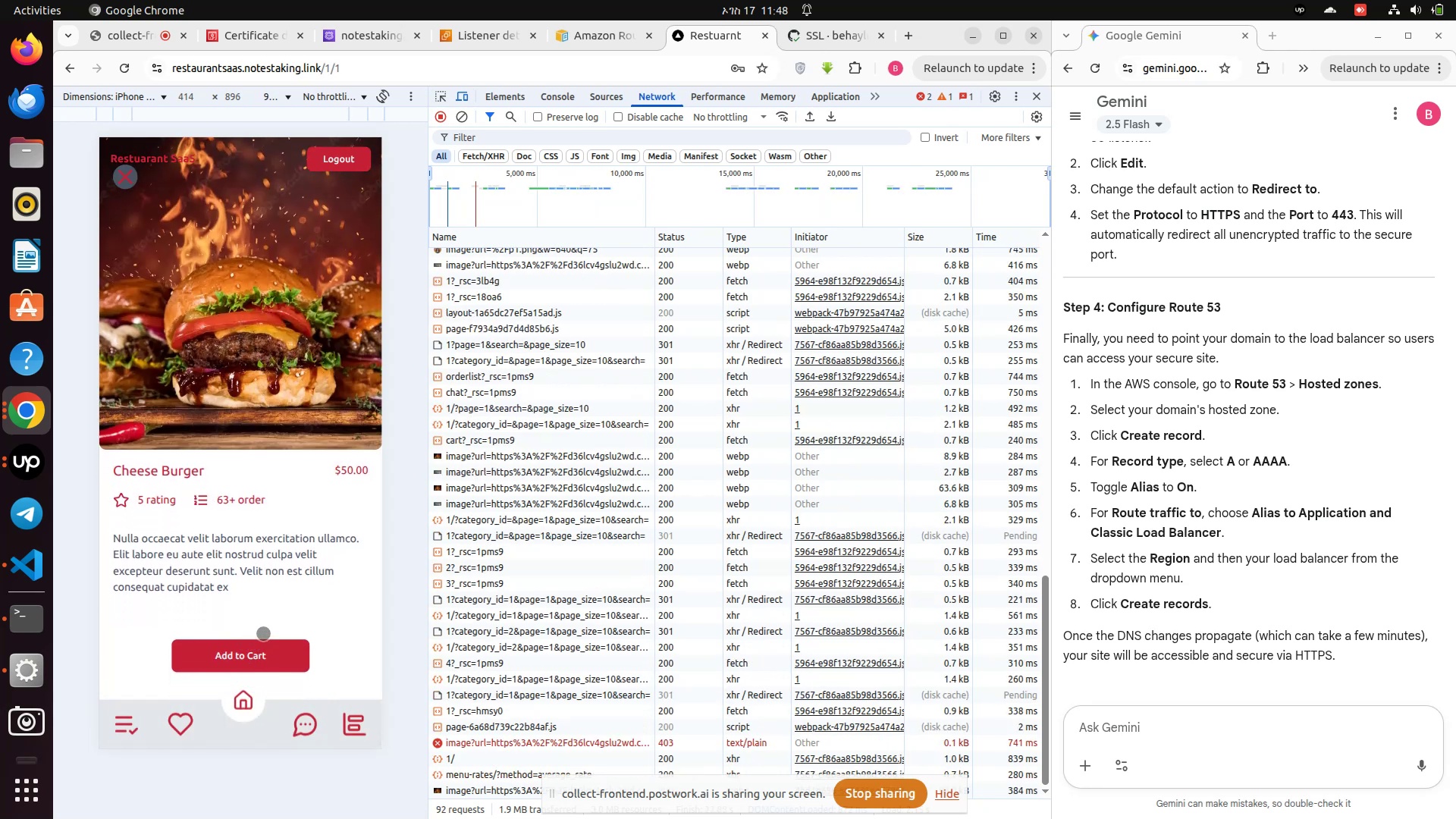 
left_click([1273, 39])
 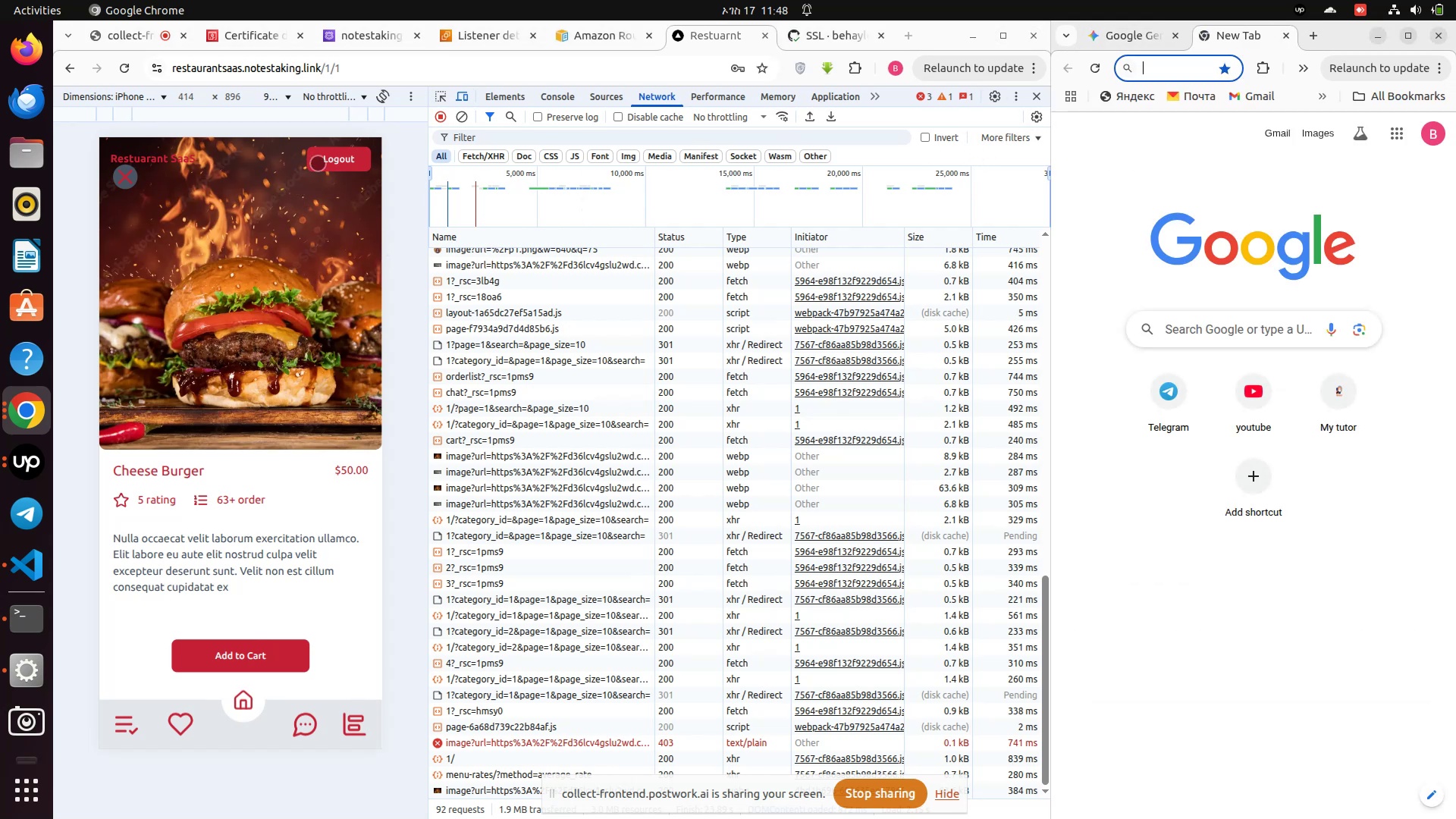 
left_click([343, 164])
 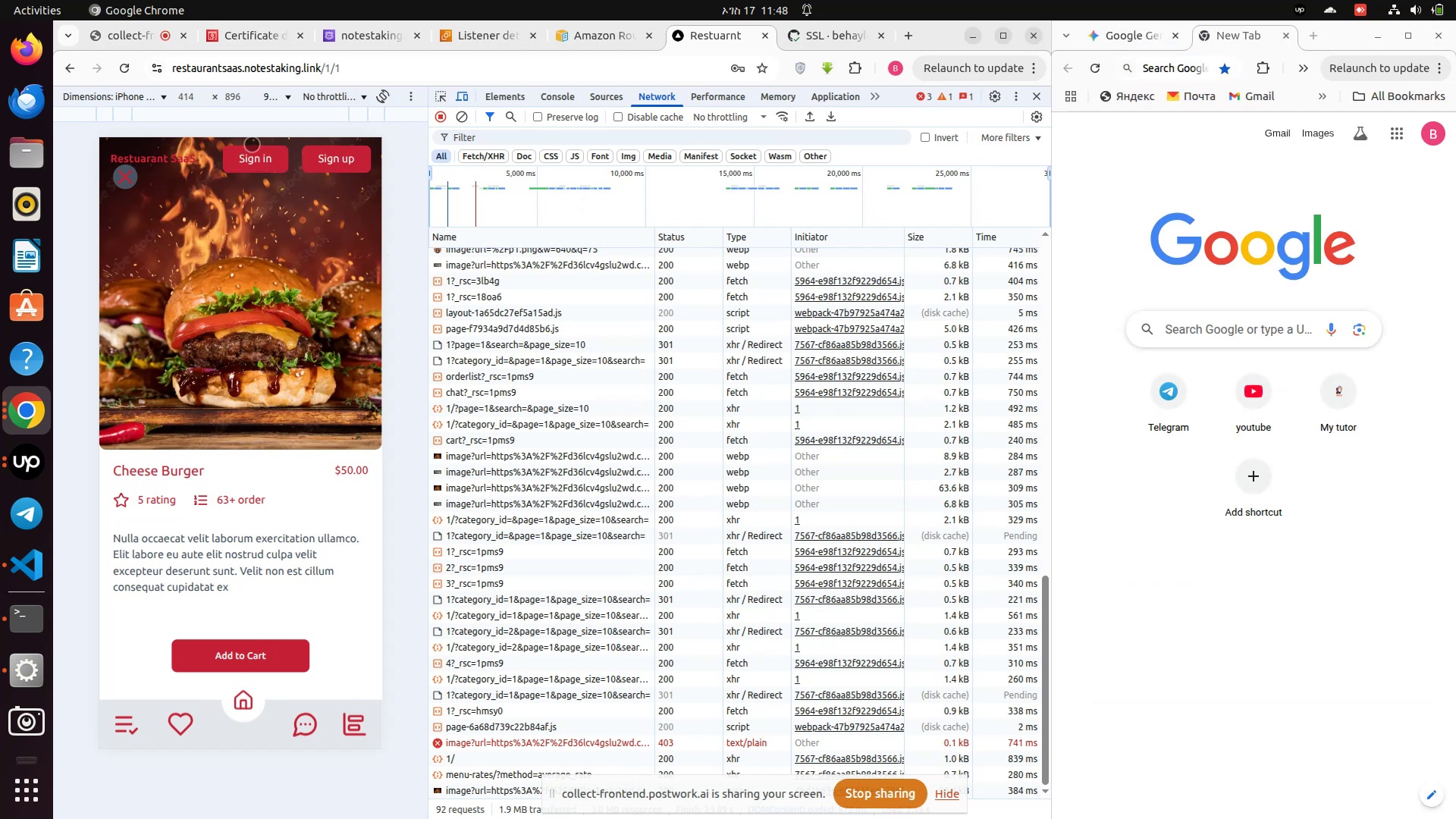 
left_click([253, 165])
 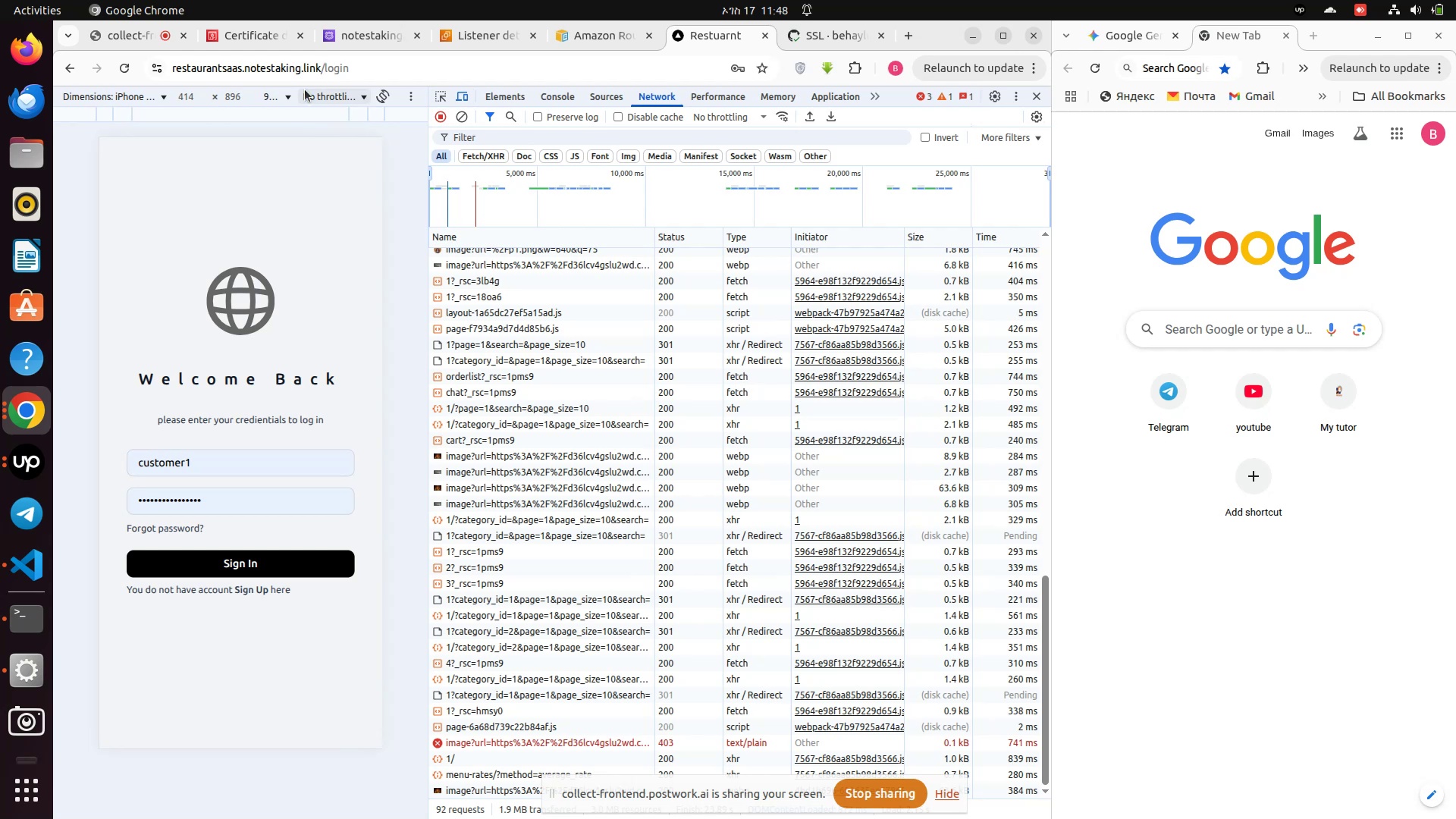 
left_click([391, 62])
 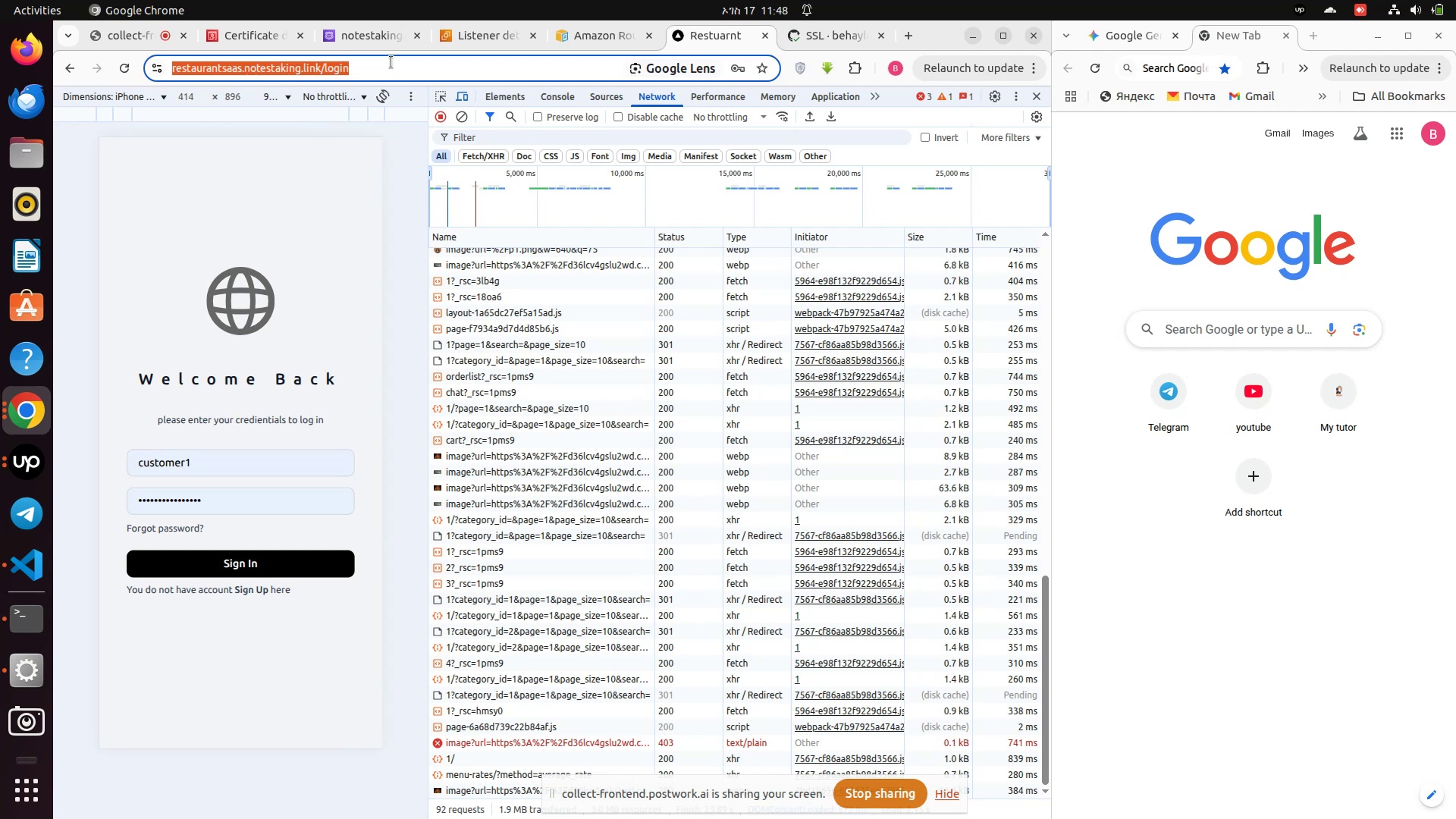 
key(Control+A)
 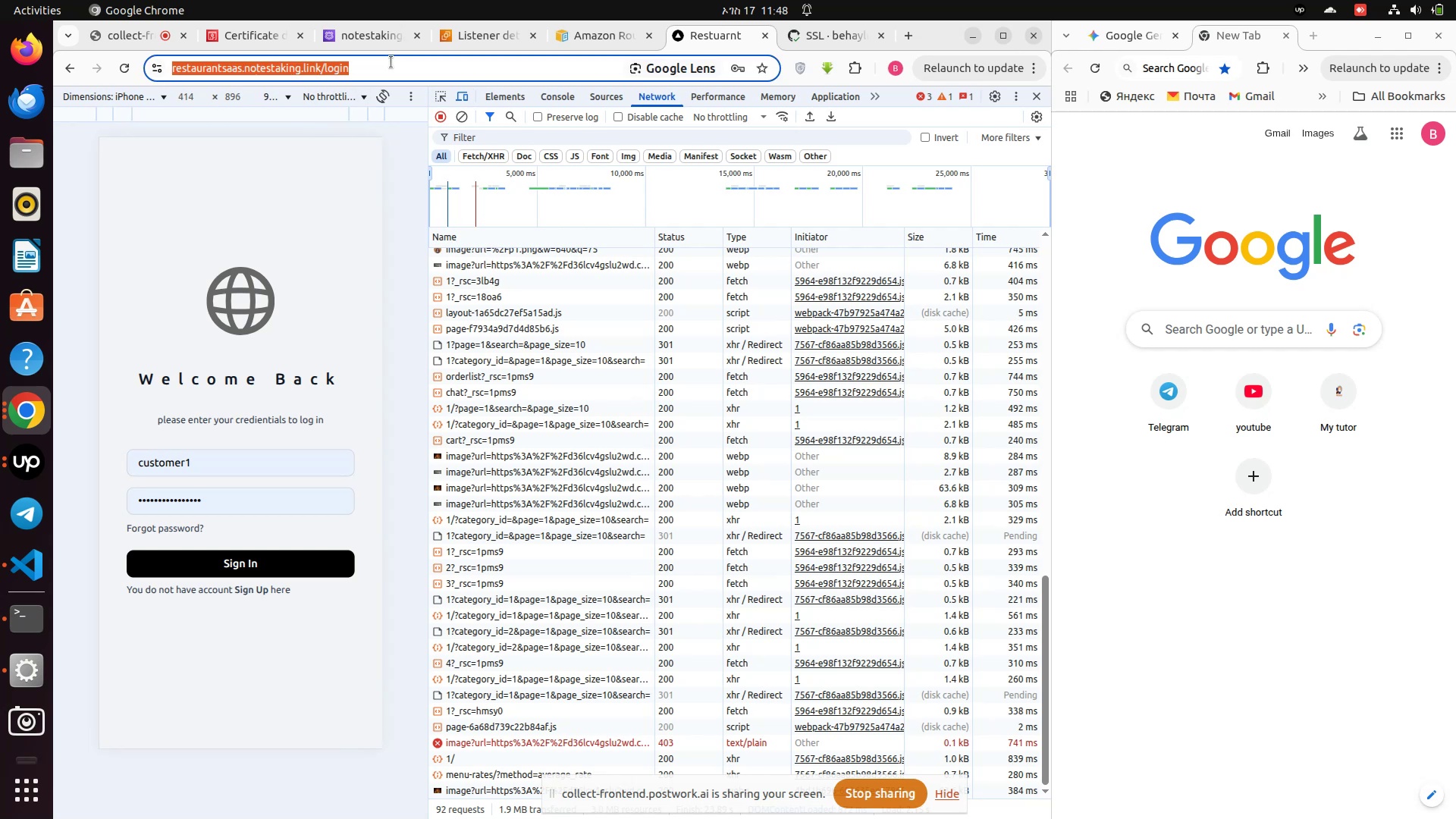 
key(Control+C)
 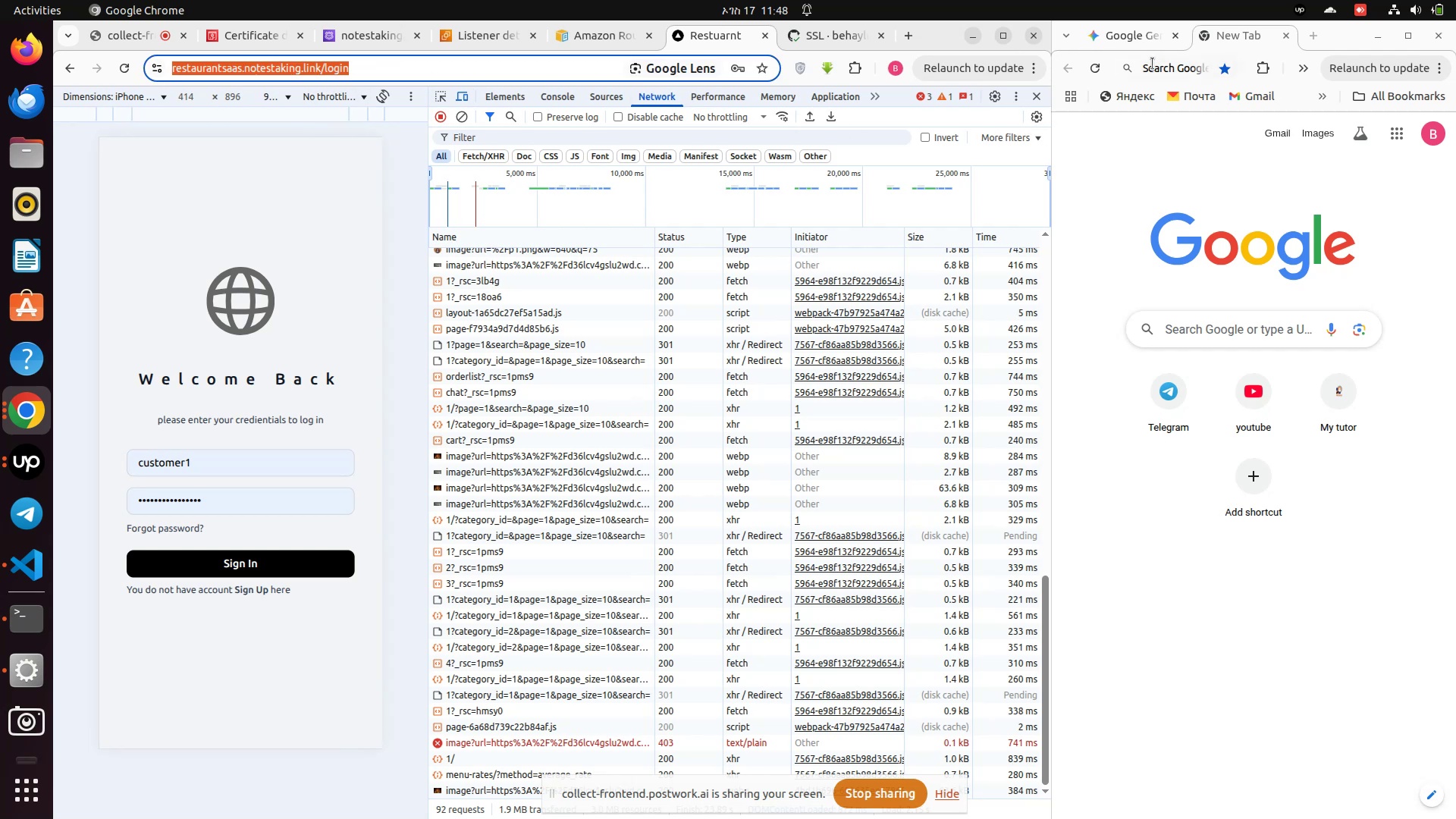 
left_click([1159, 61])
 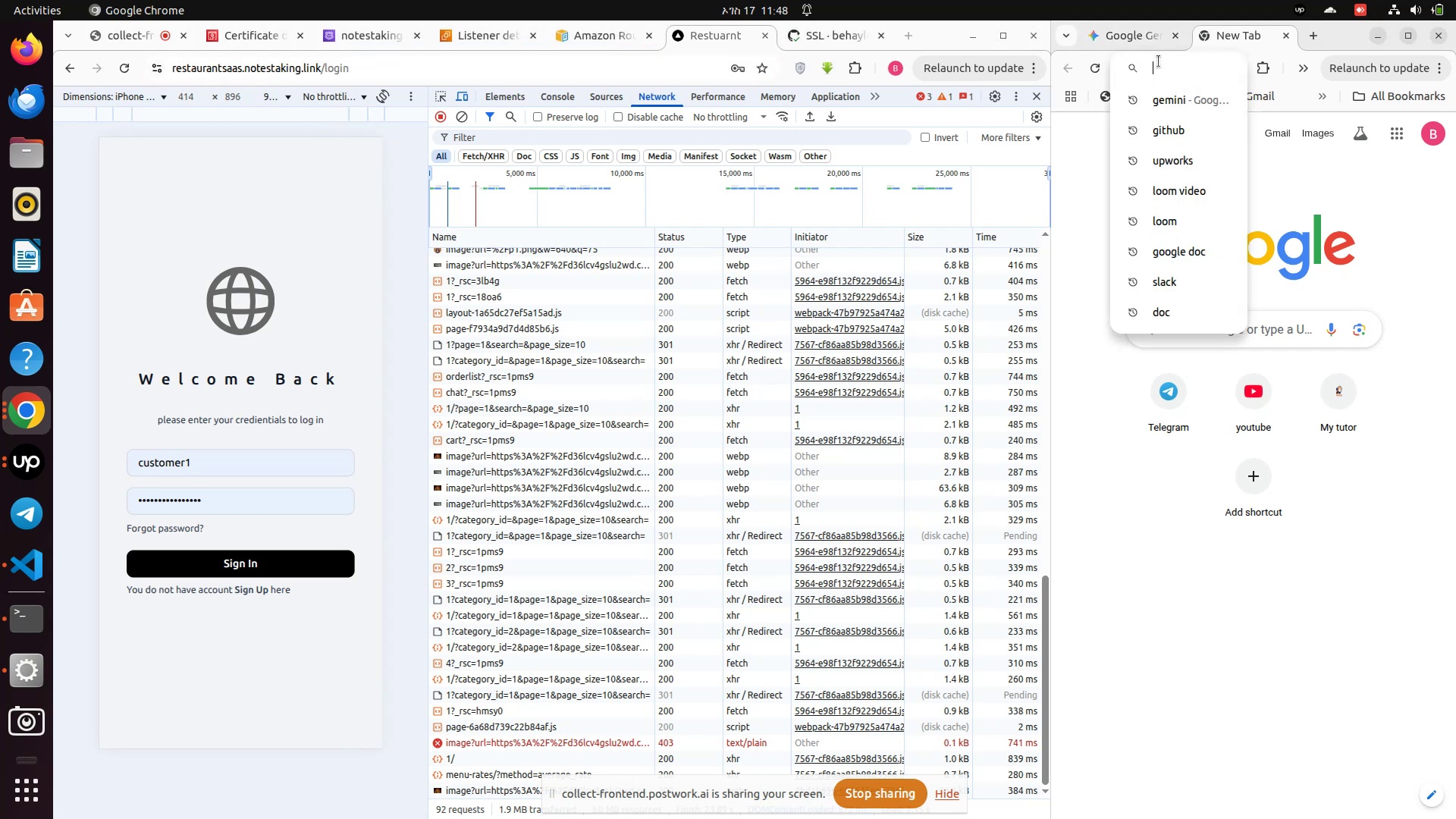 
key(Control+V)
 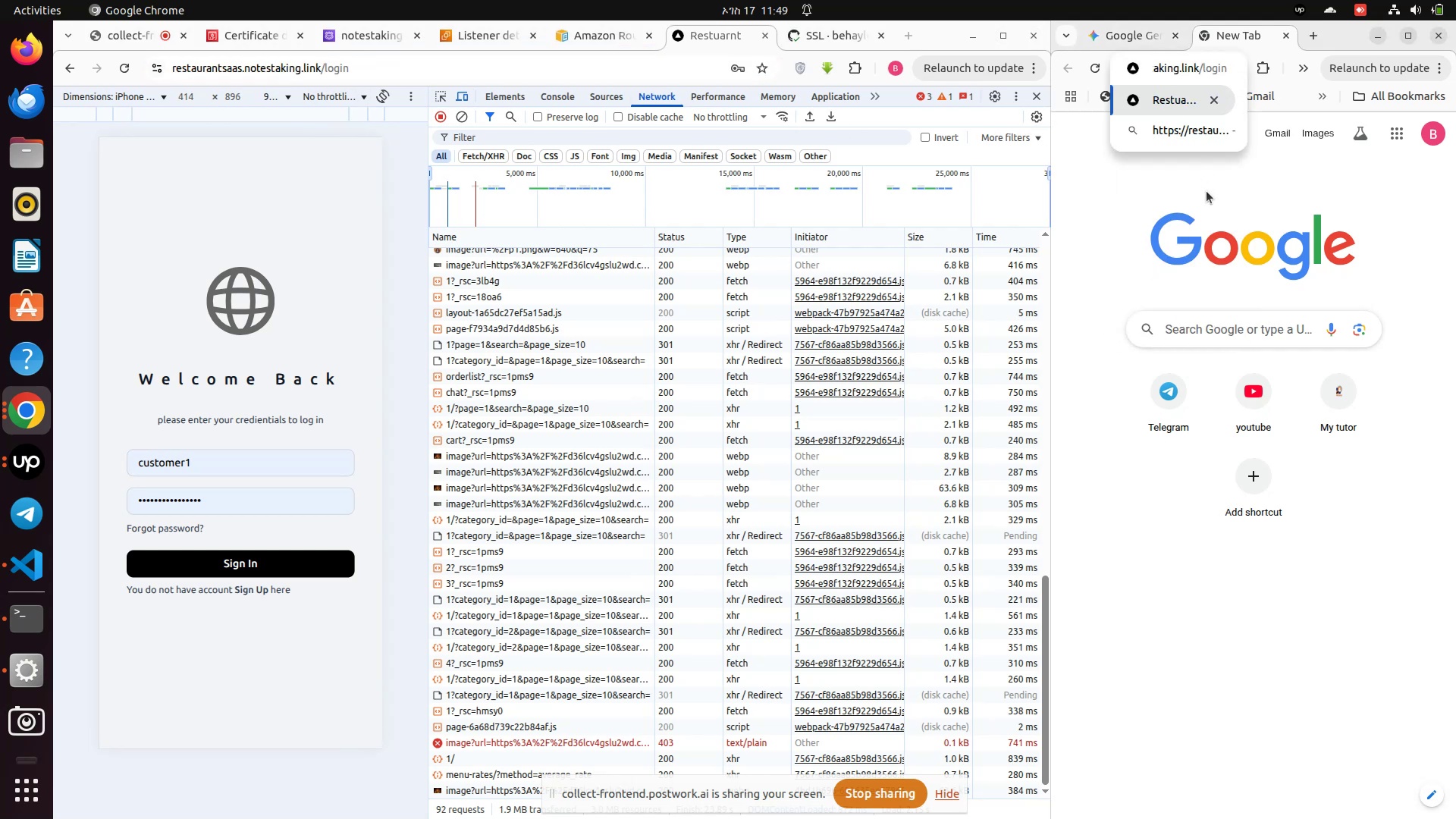 
key(Enter)
 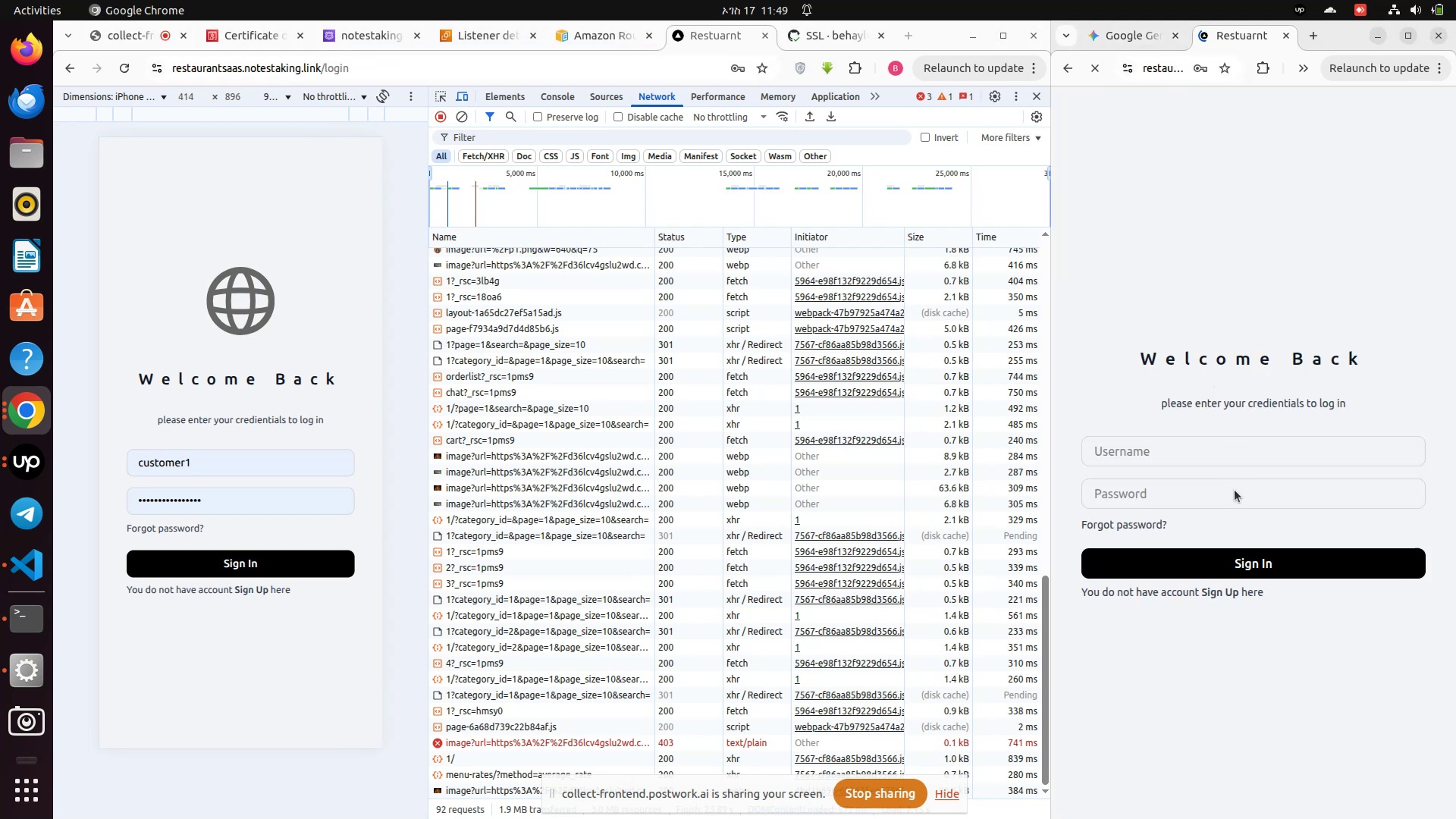 
left_click([1192, 451])
 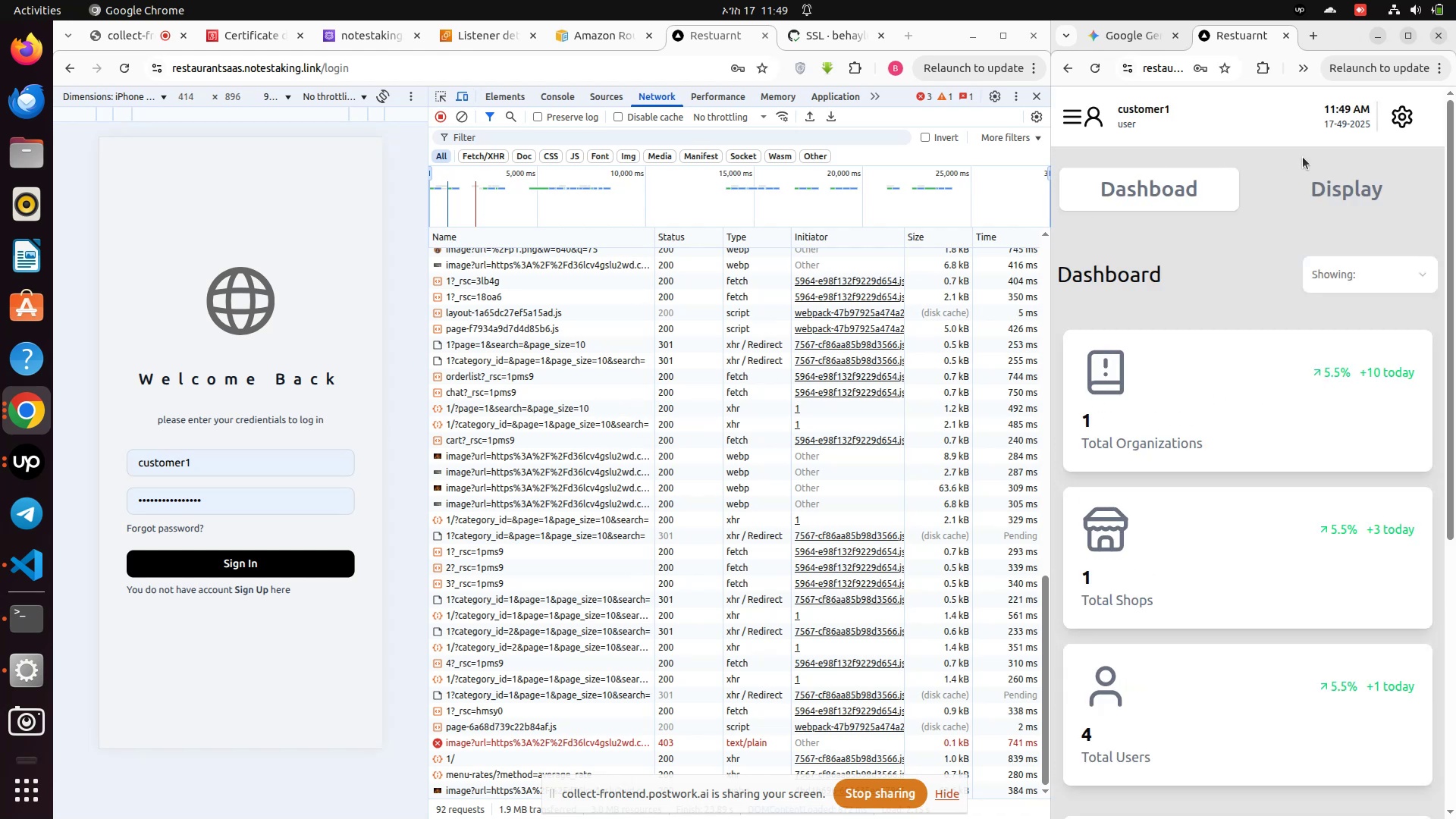 
wait(5.03)
 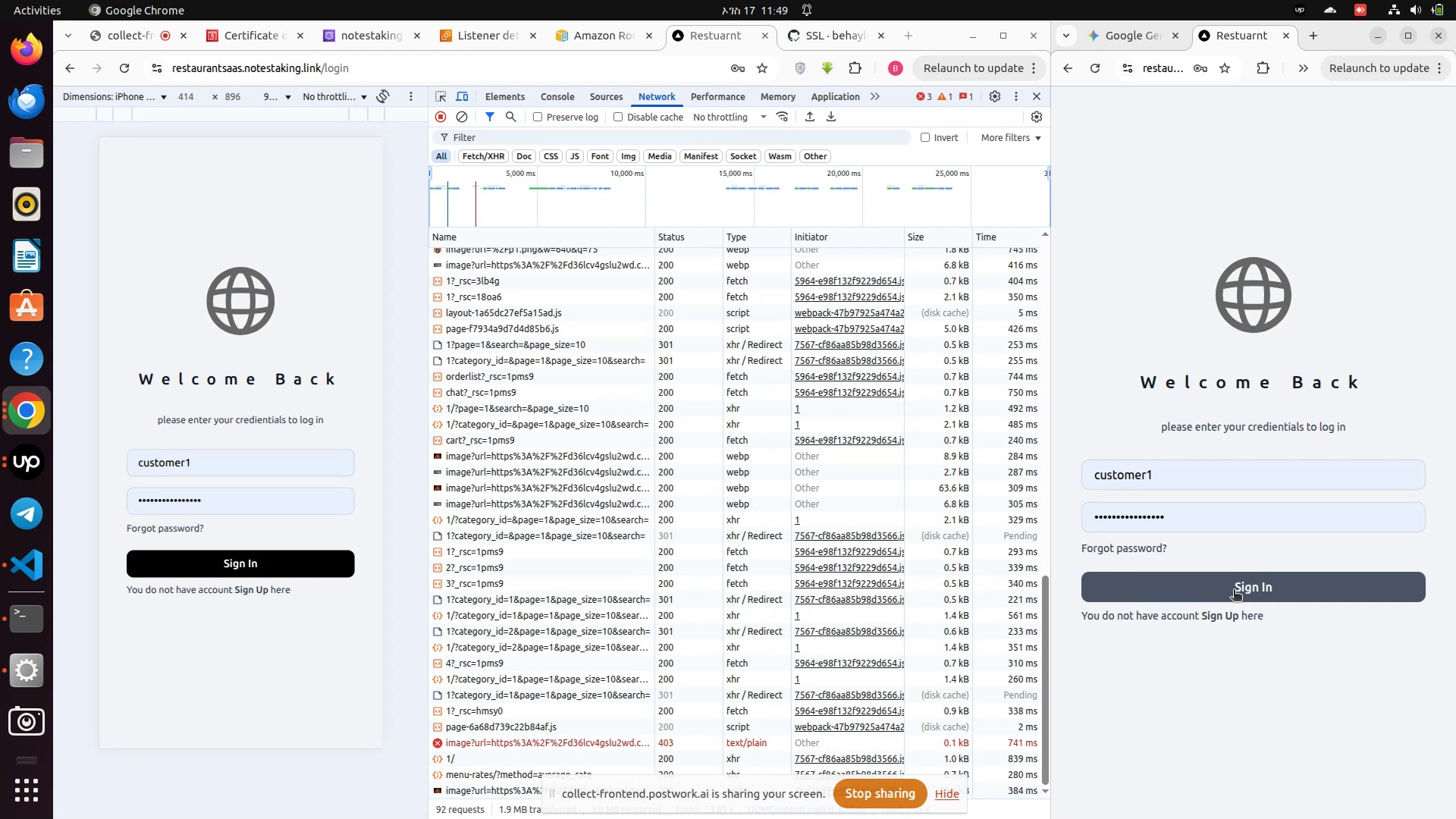 
left_click([1158, 64])
 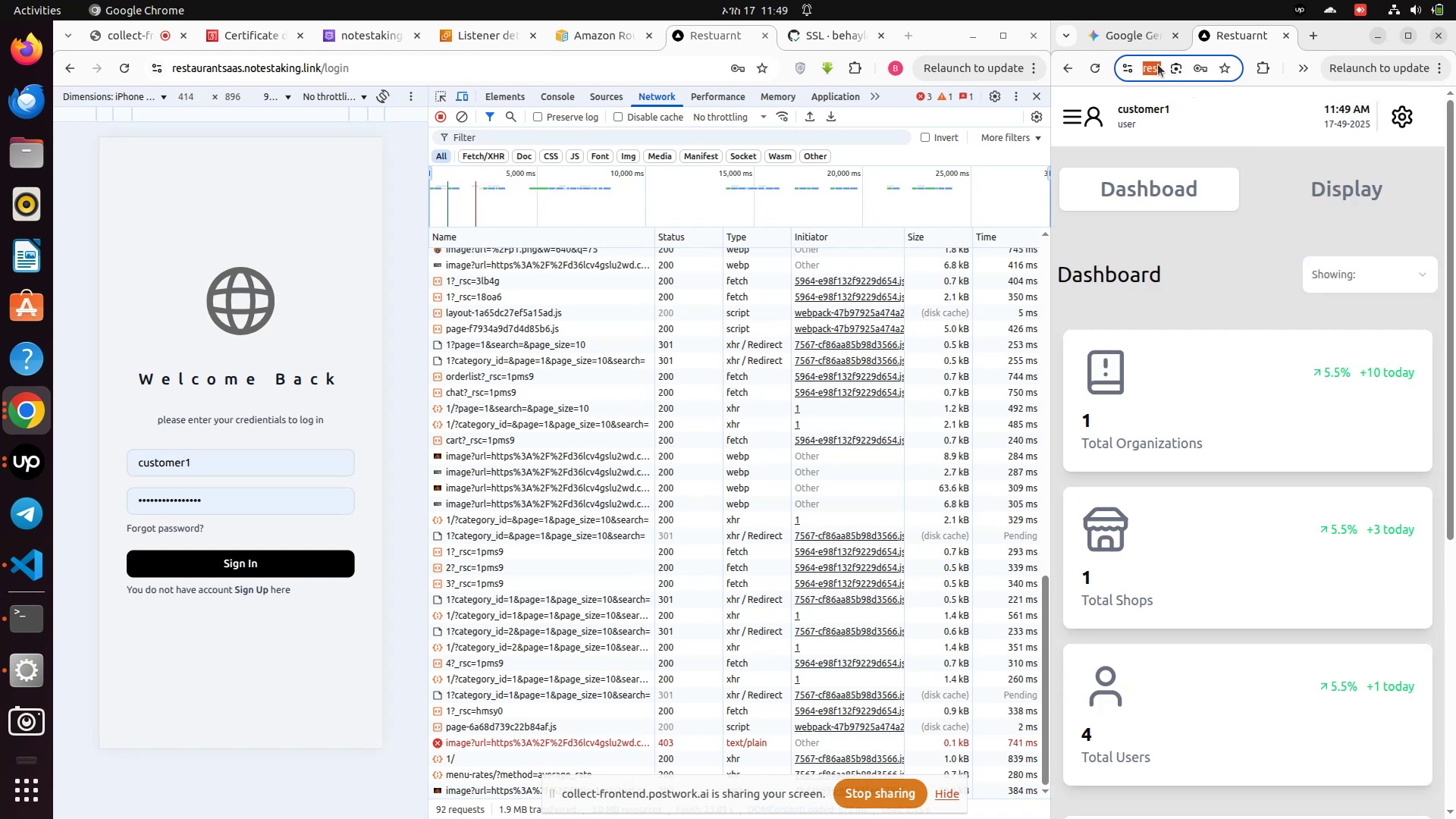 
left_click([1158, 64])
 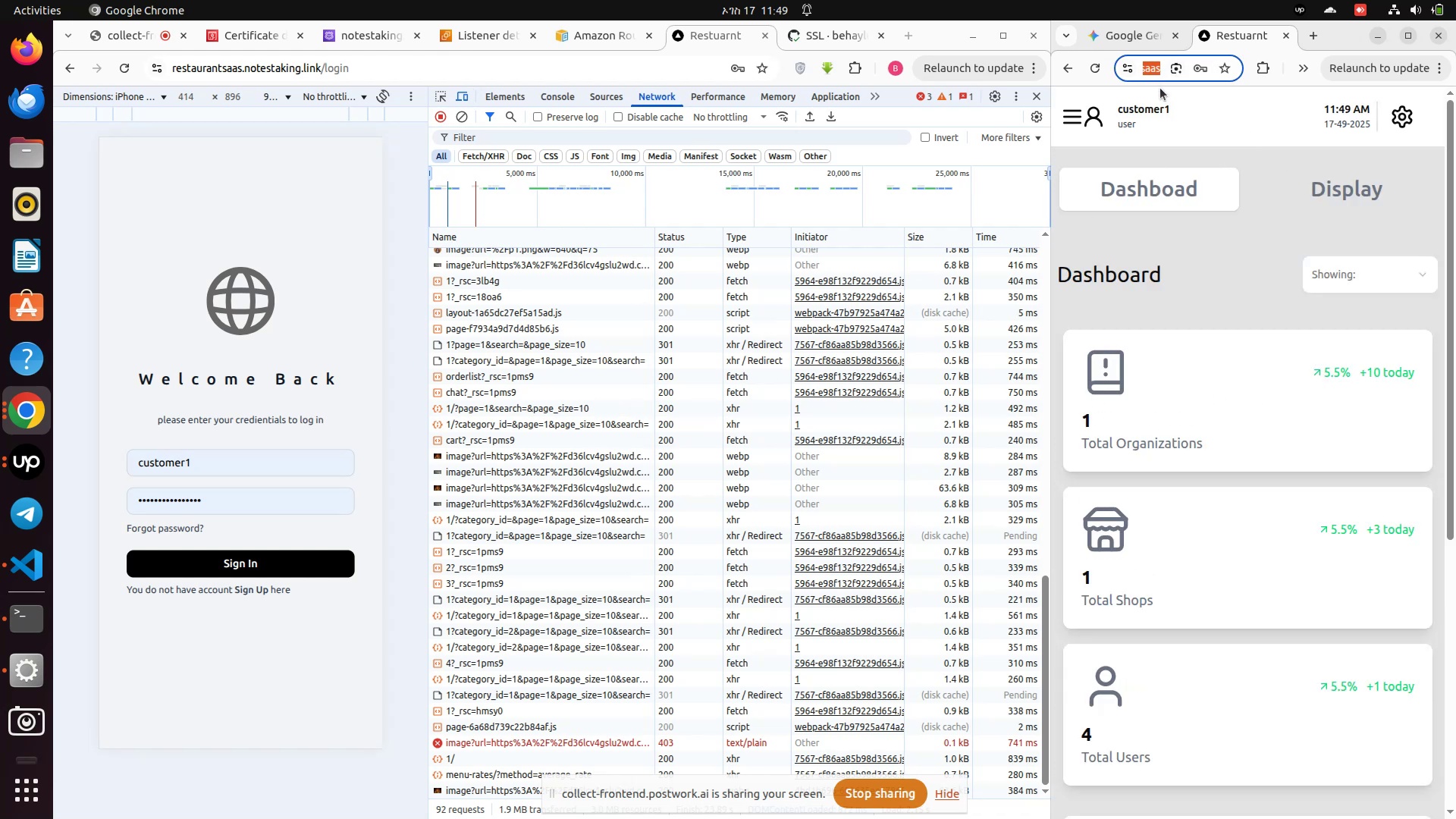 
hold_key(key=ArrowRight, duration=1.5)
 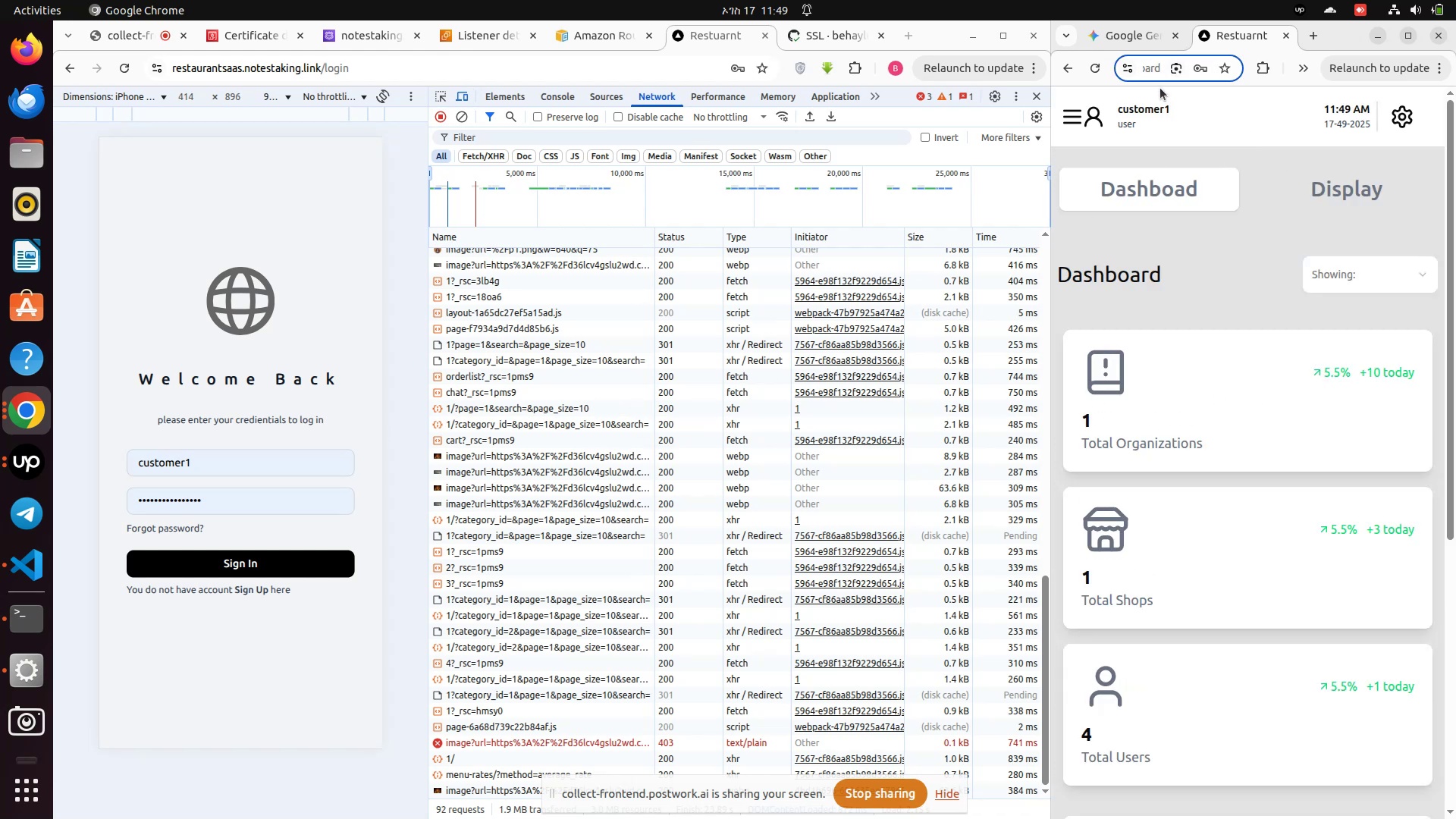 
hold_key(key=ArrowRight, duration=0.41)
 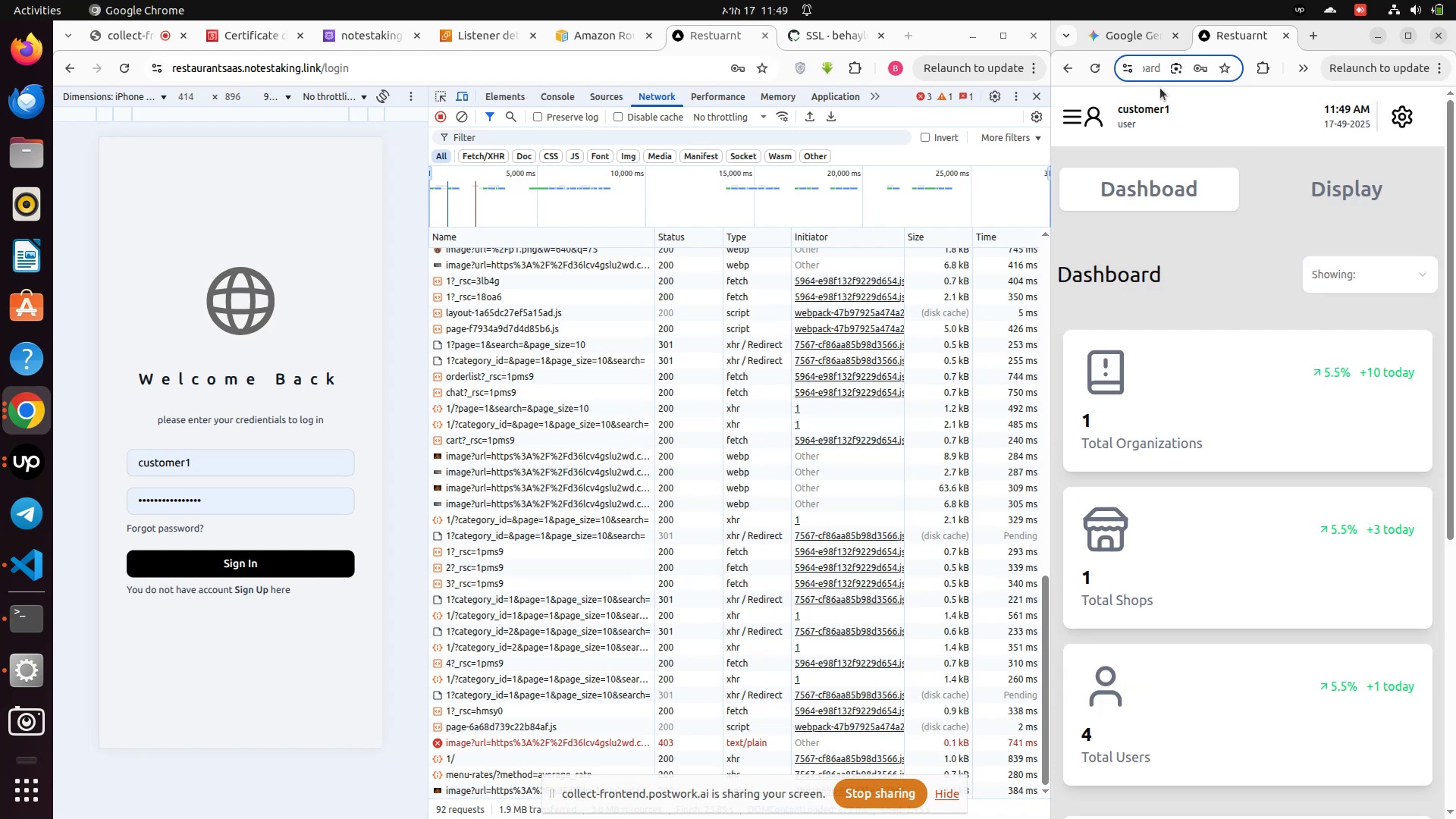 
key(Backspace)
 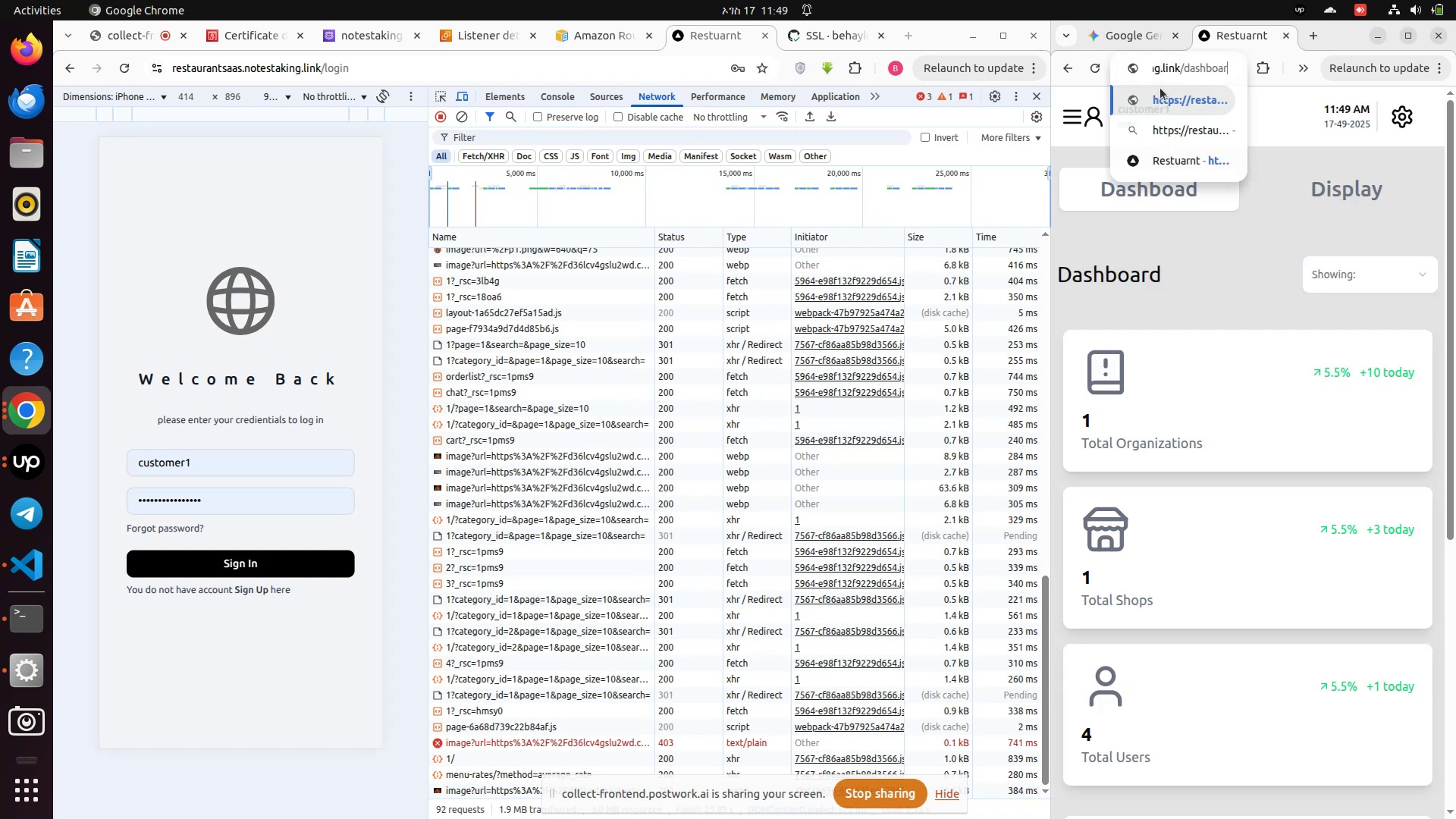 
key(Backspace)
 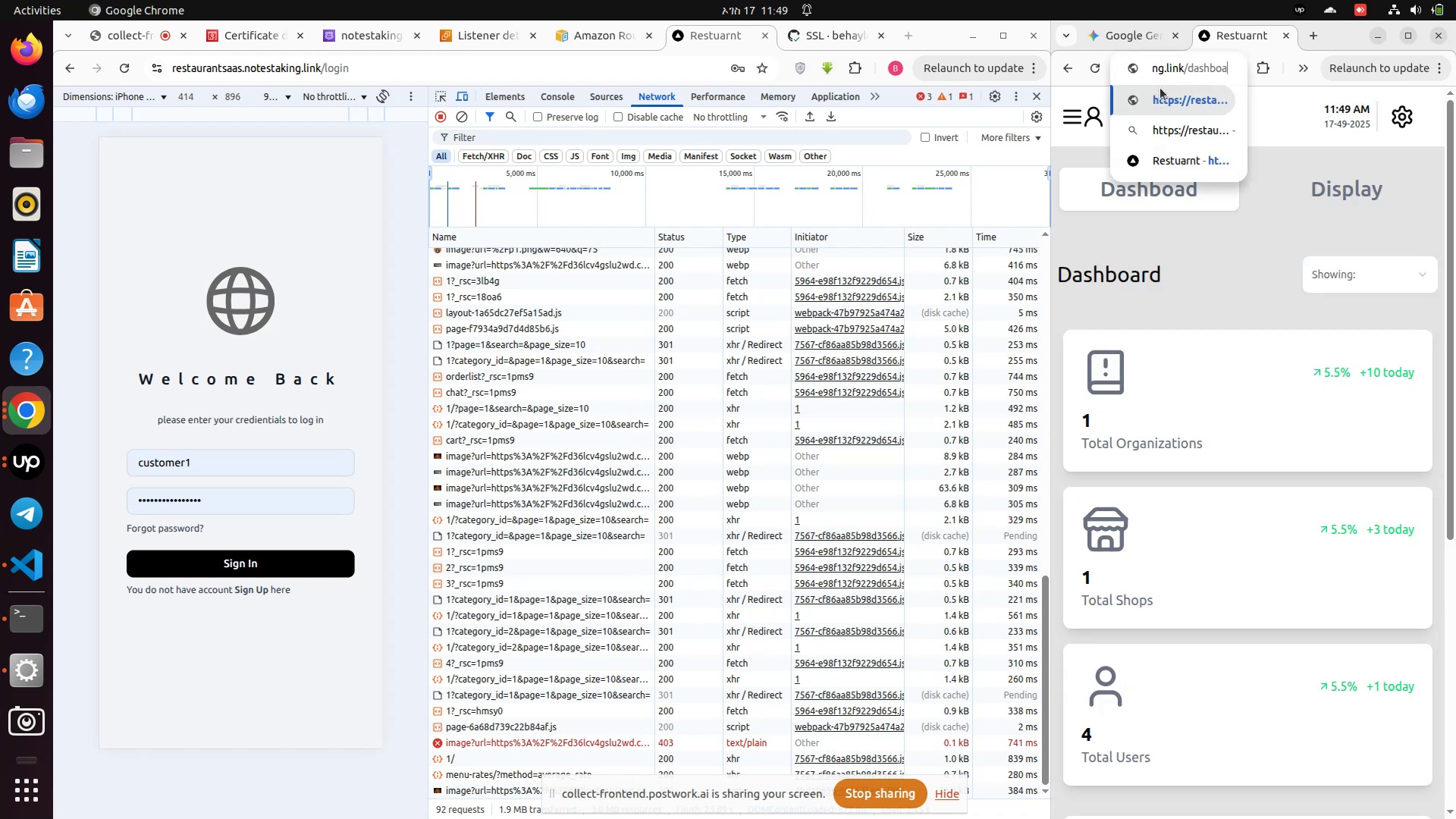 
key(Backspace)
 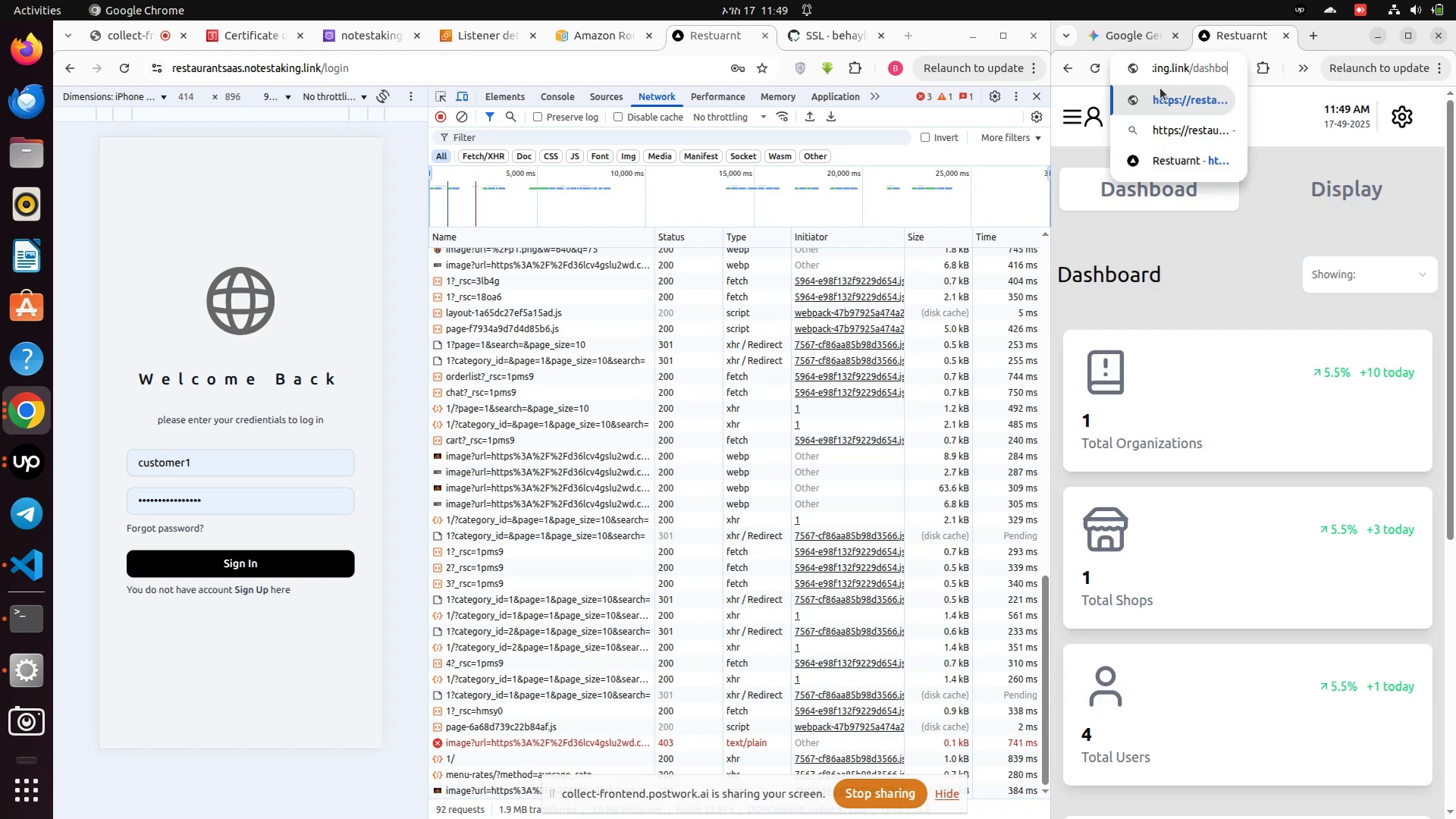 
key(Backspace)
 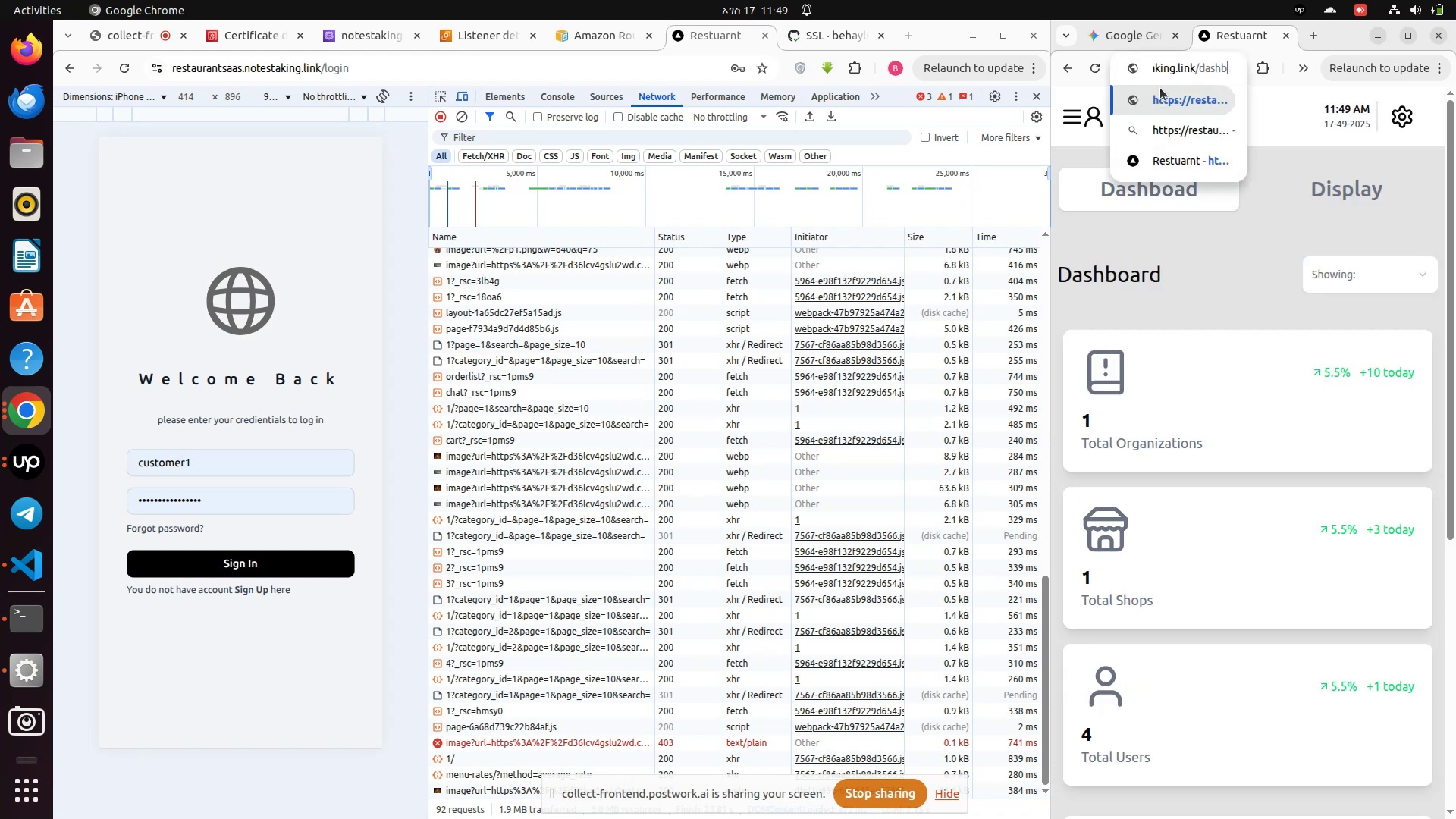 
key(Backspace)
 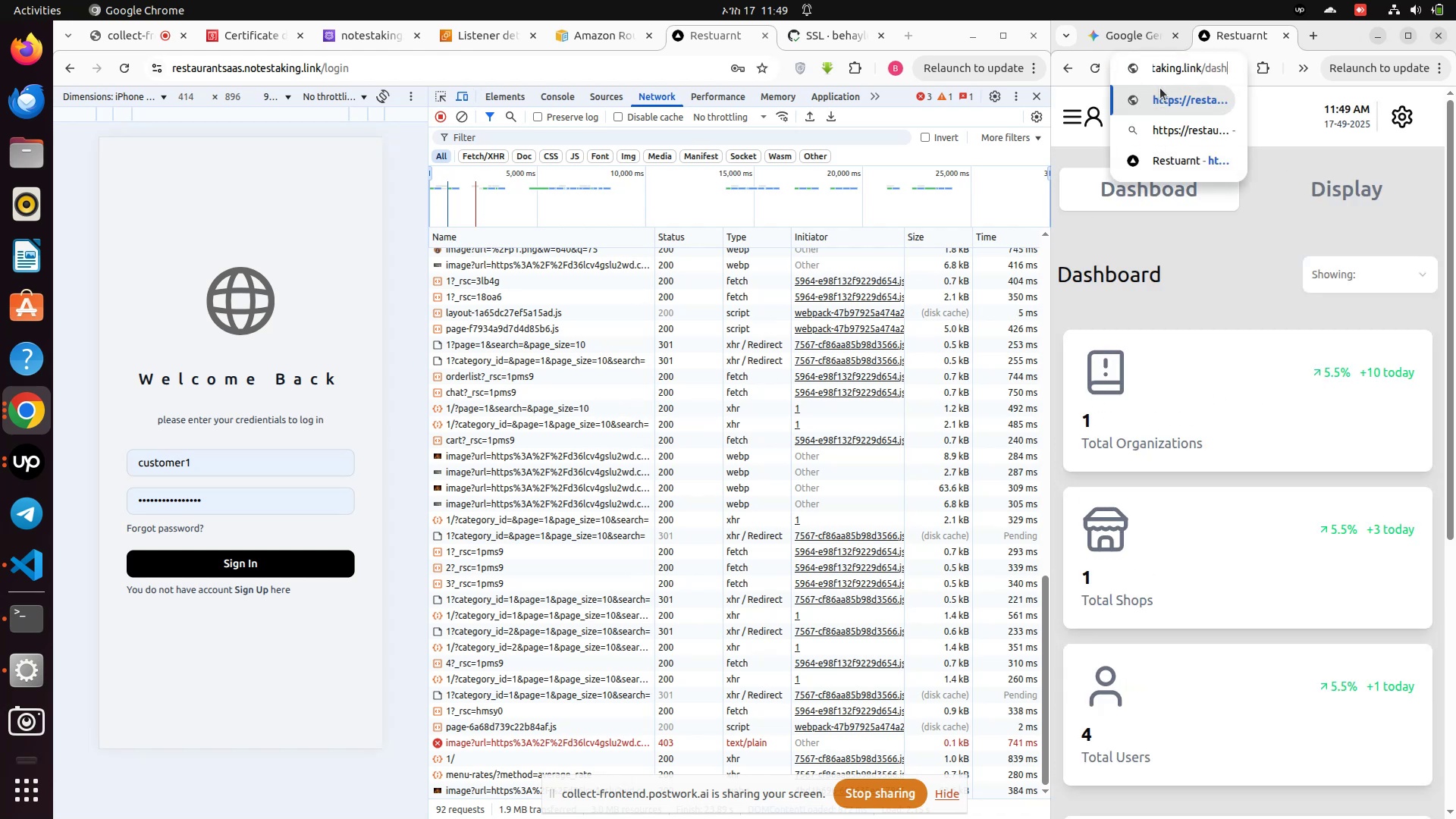 
key(Backspace)
 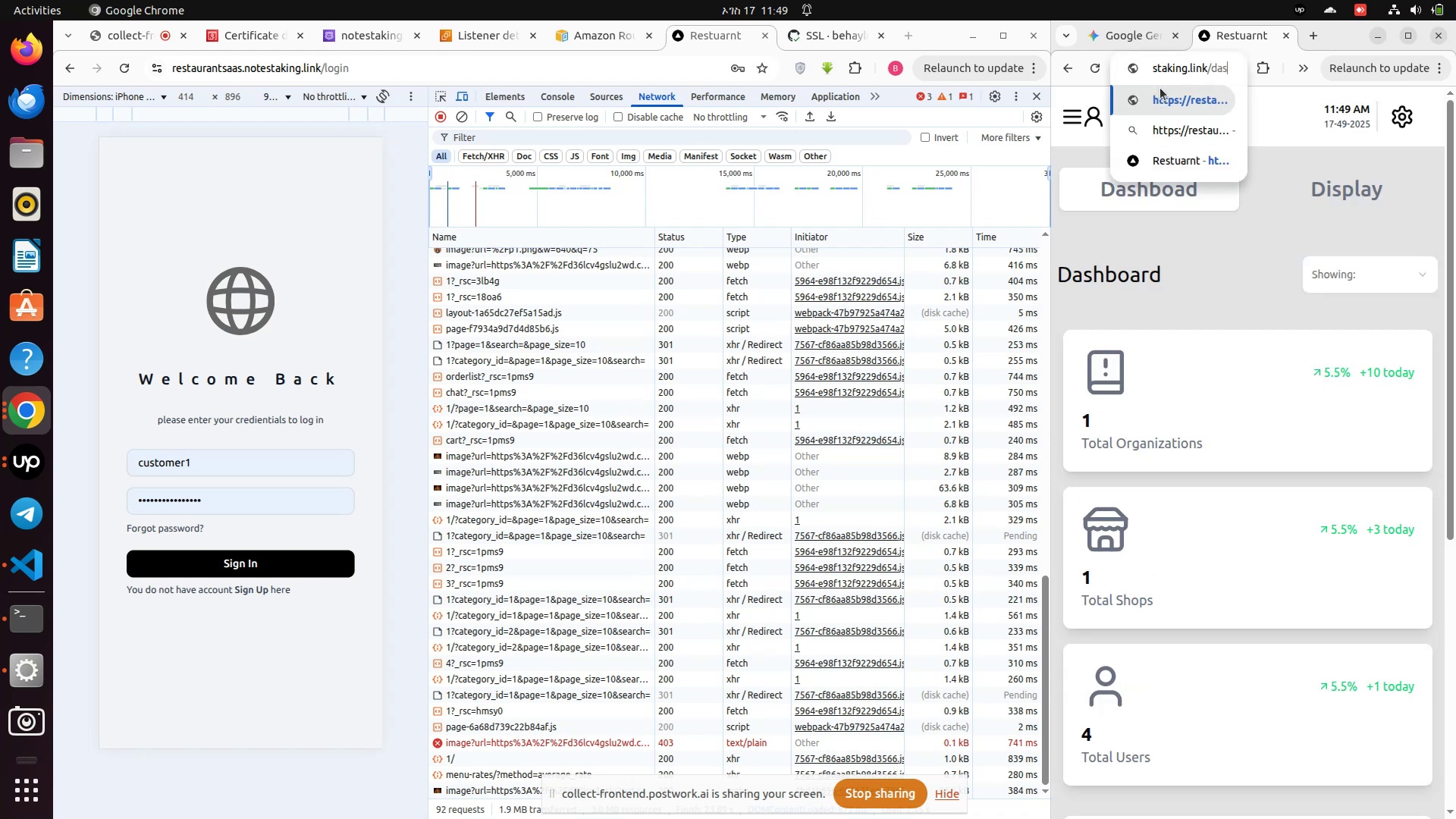 
key(Backspace)
 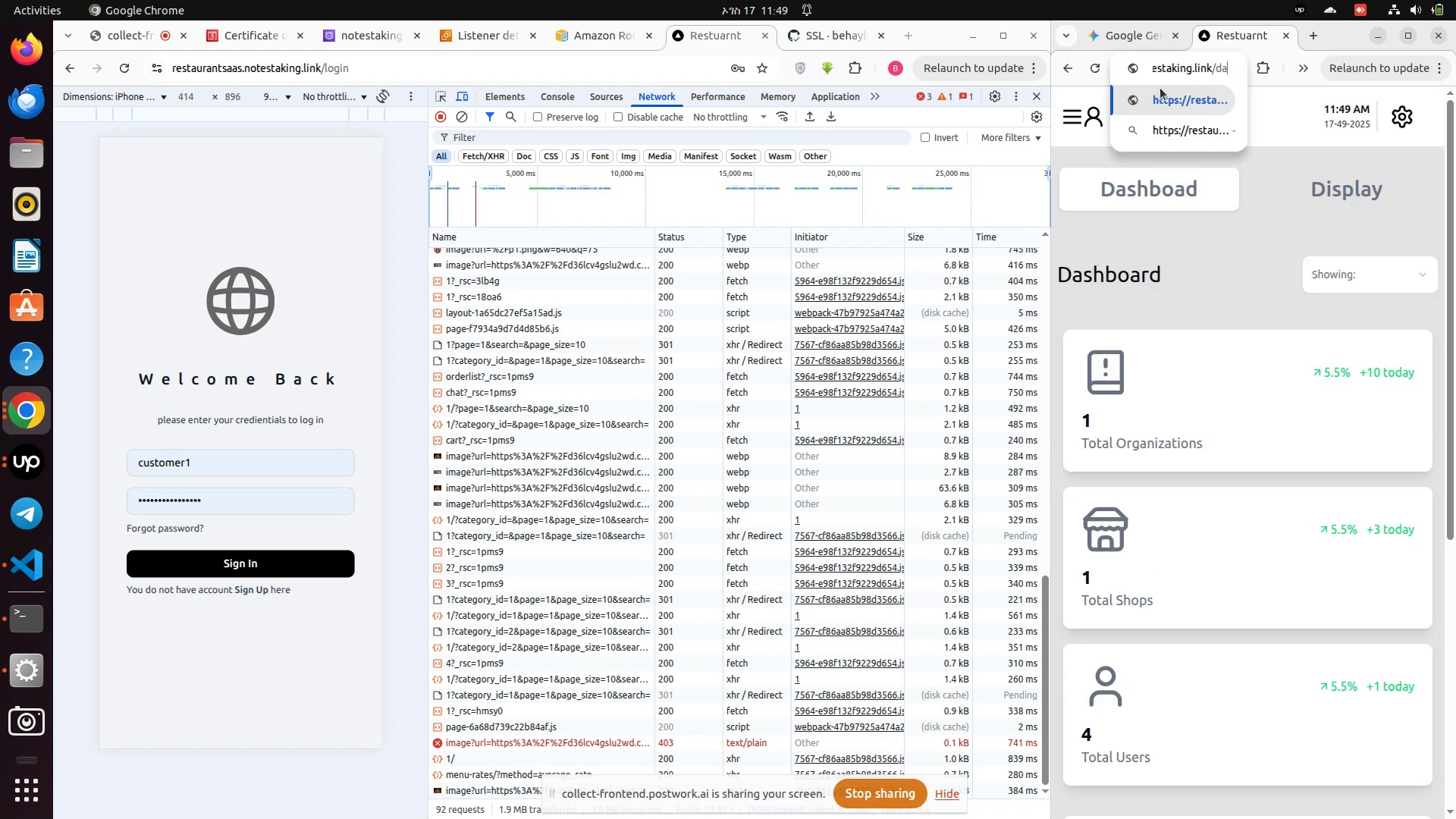 
key(Backspace)
 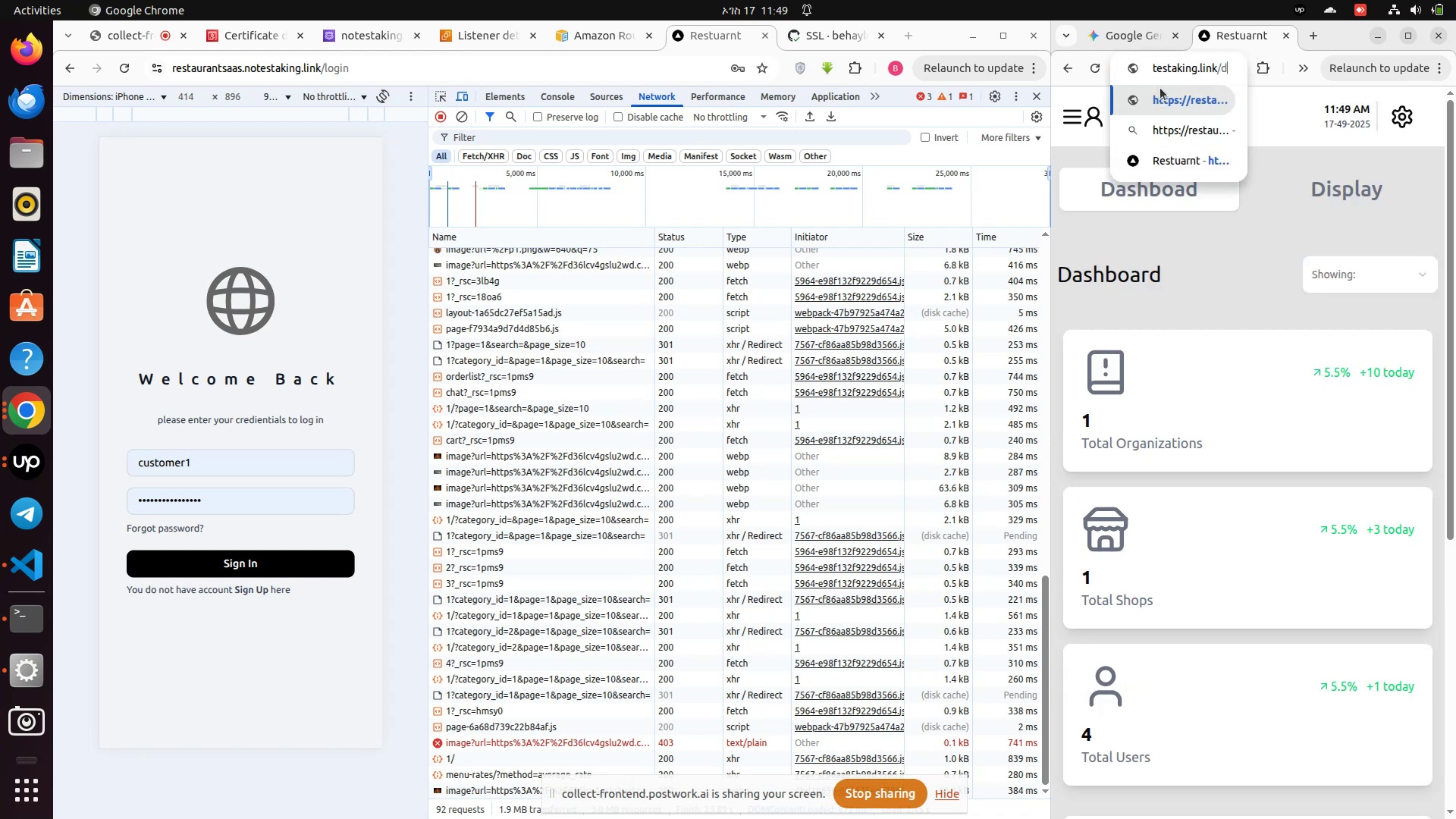 
key(Backspace)
 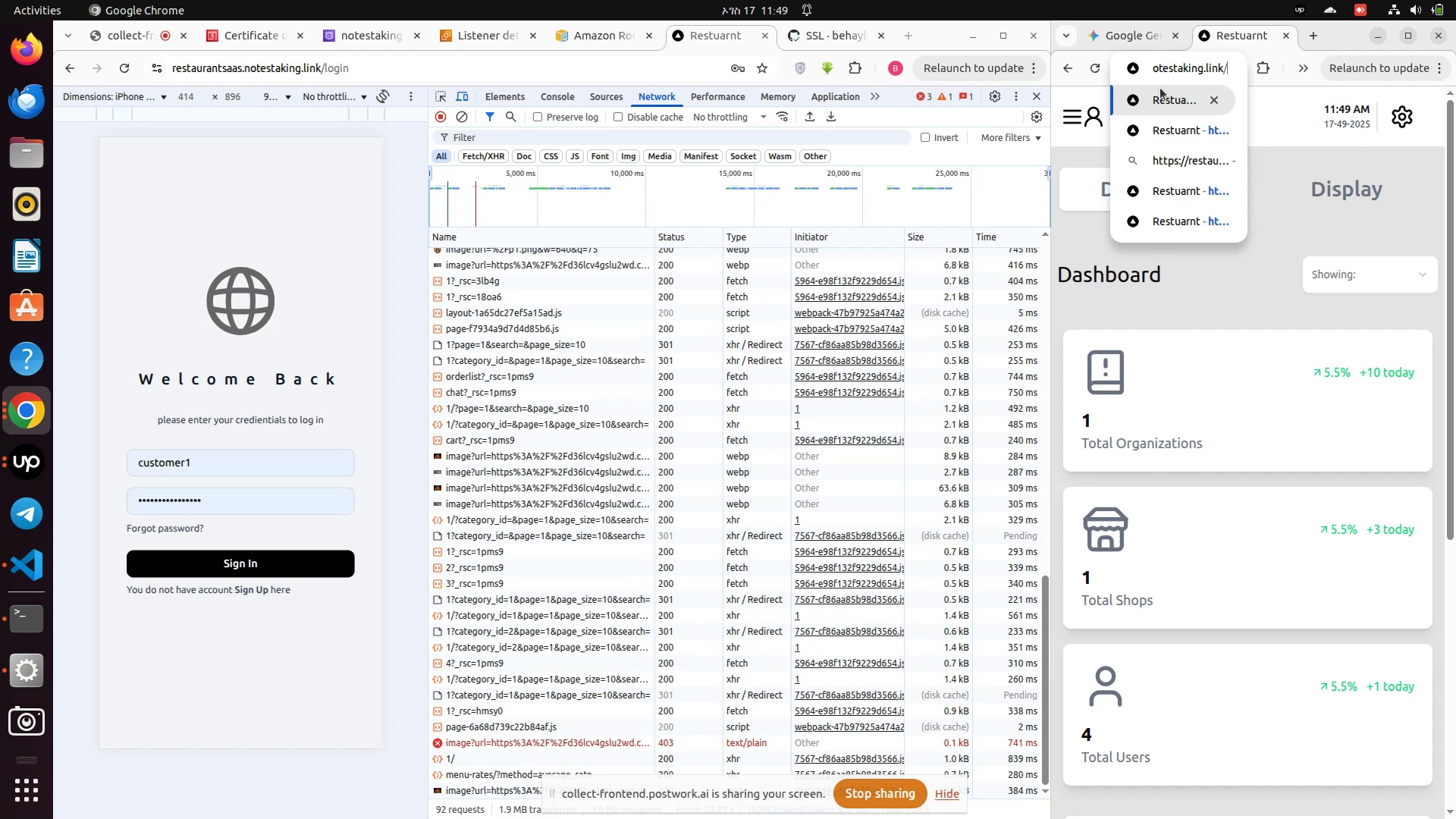 
key(Backspace)
 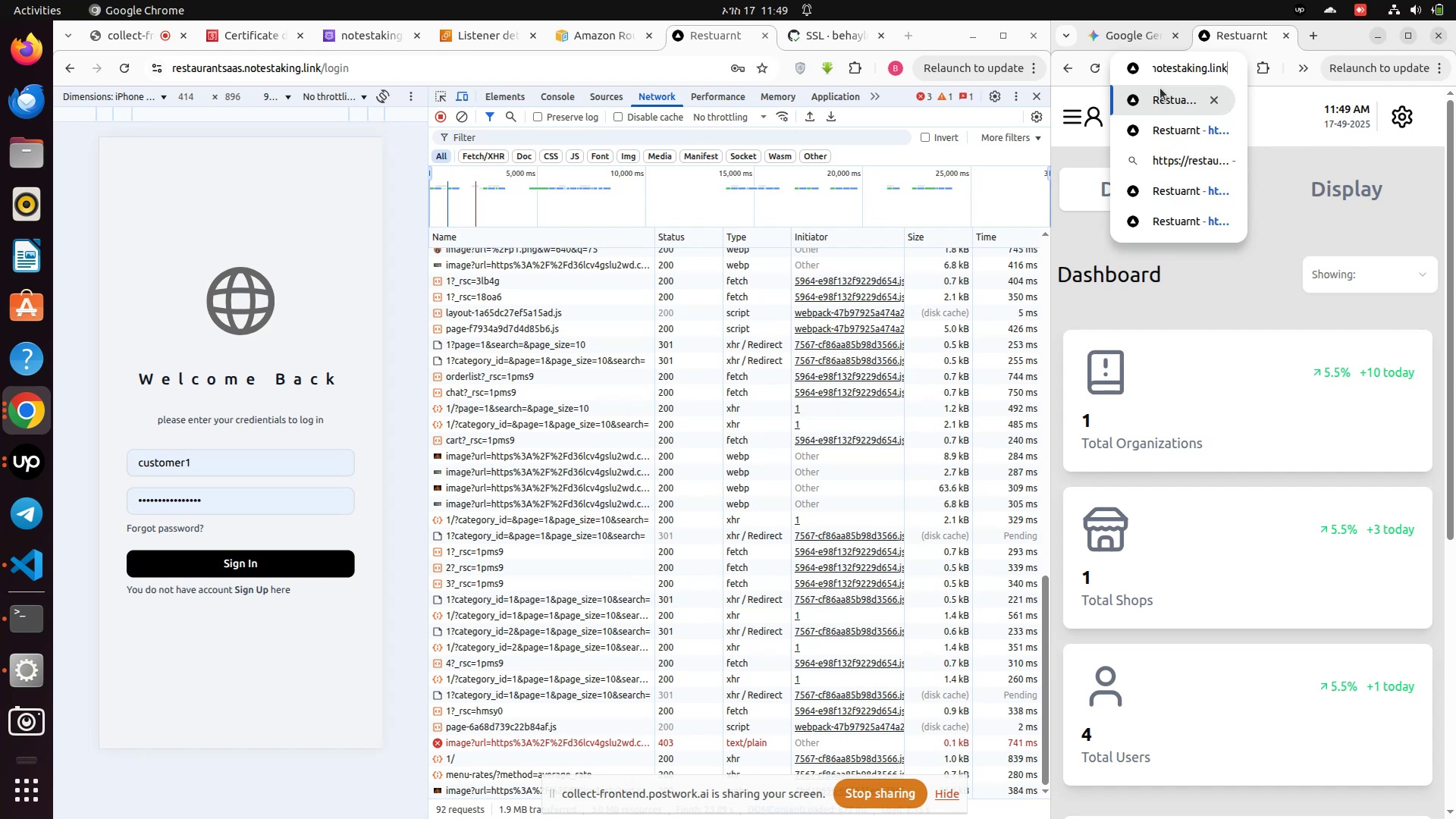 
key(Enter)
 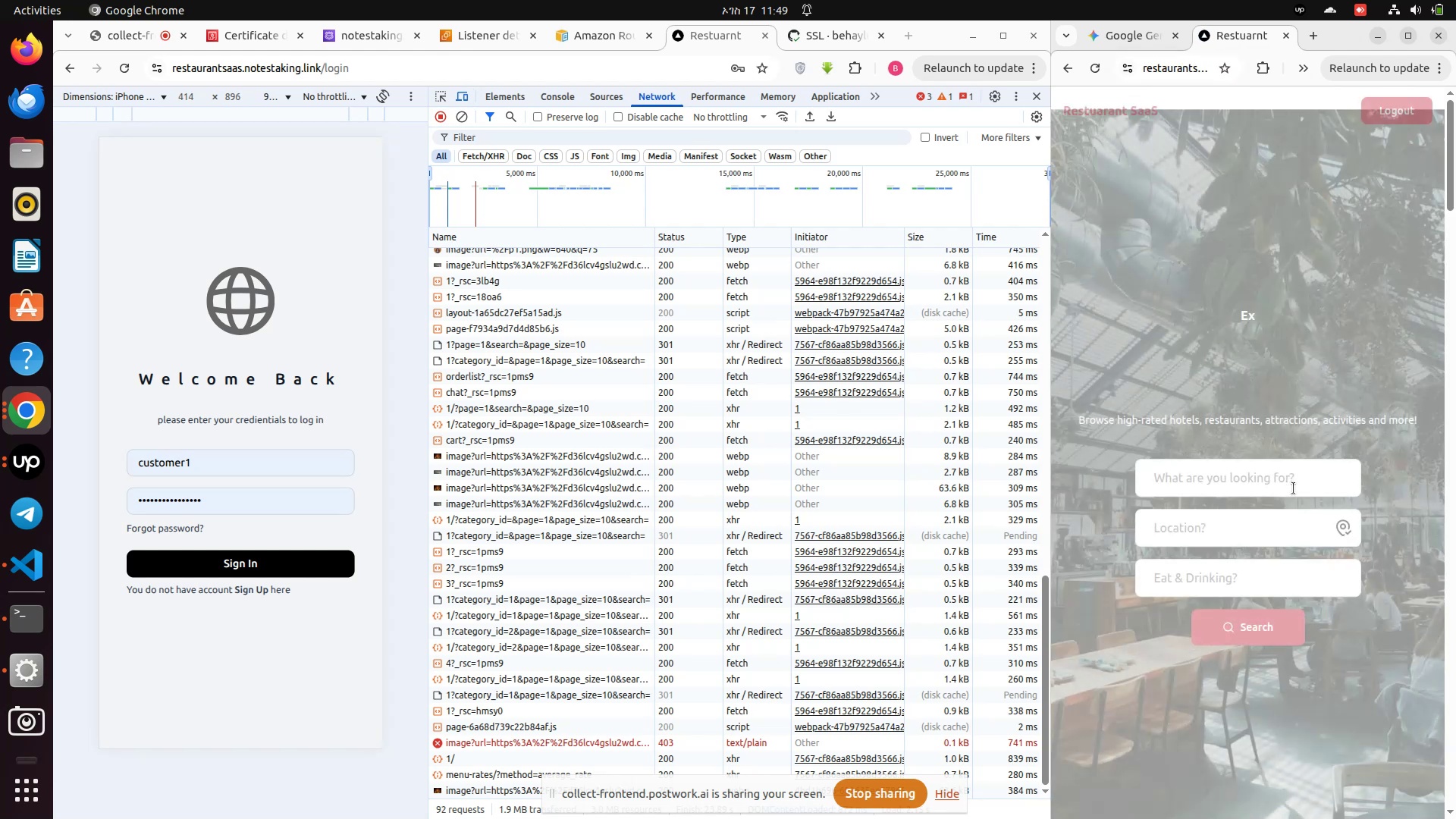 
scroll: coordinate [1294, 491], scroll_direction: down, amount: 7.0
 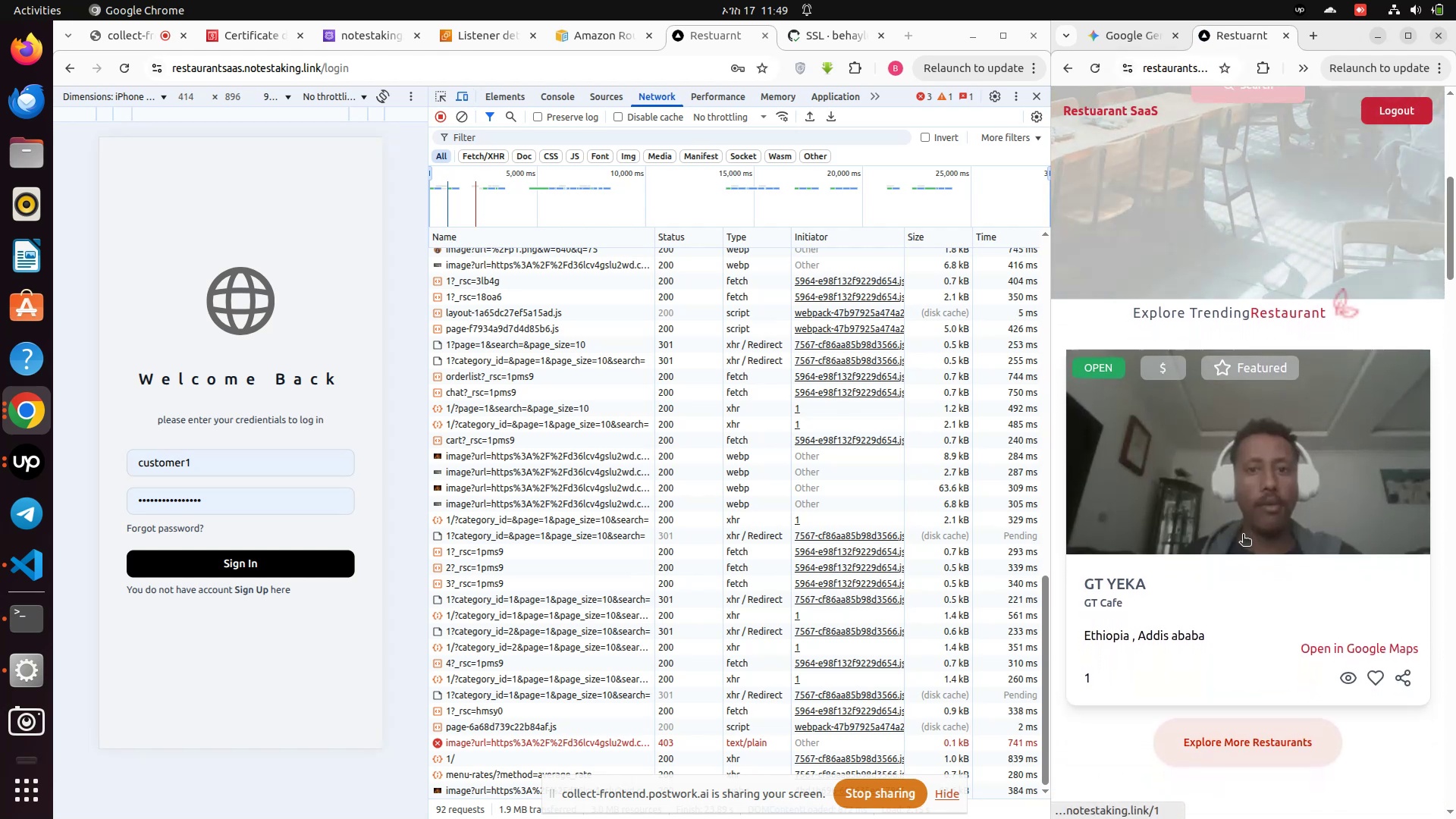 
left_click([1243, 535])
 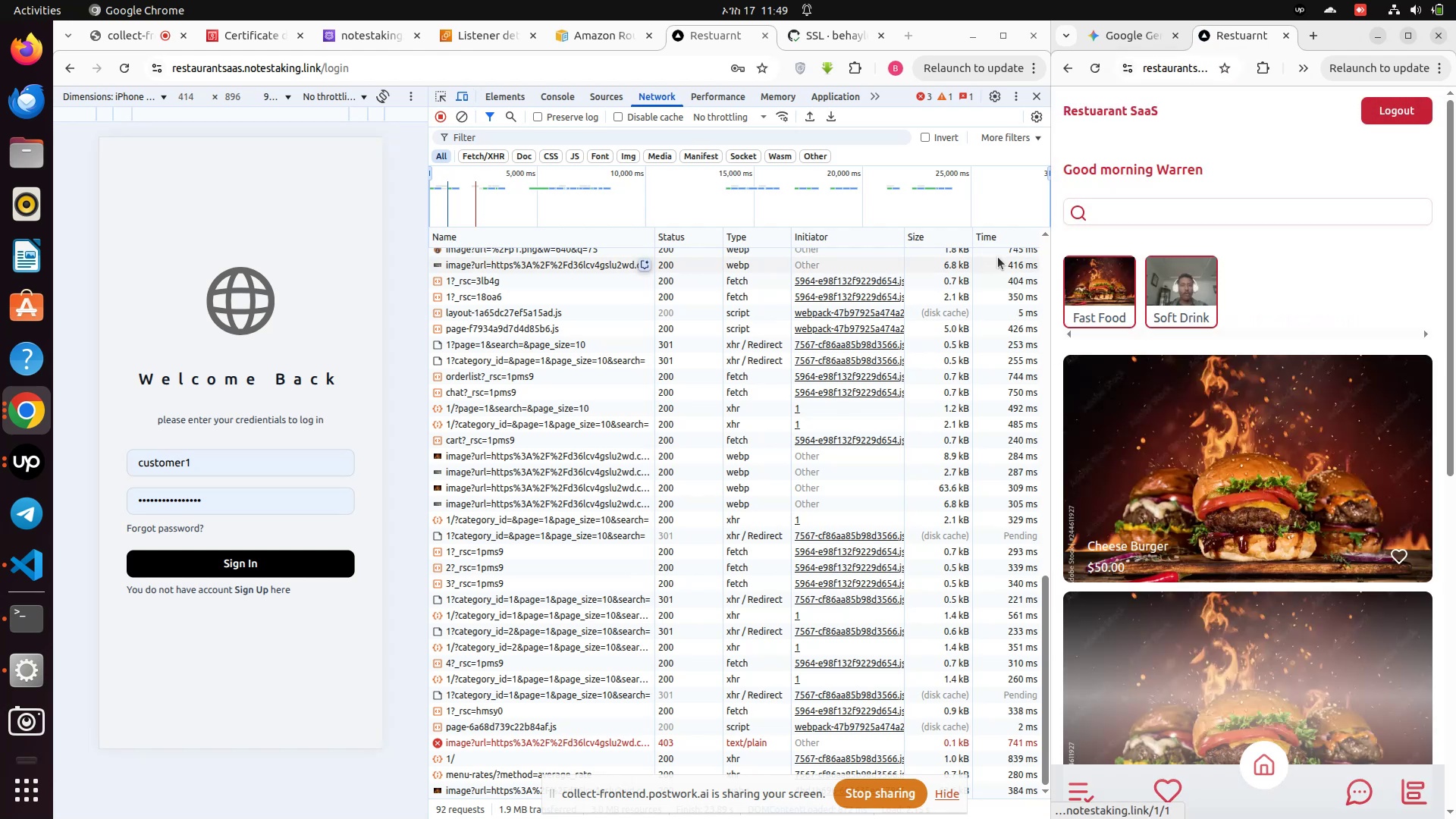 
left_click([1090, 275])
 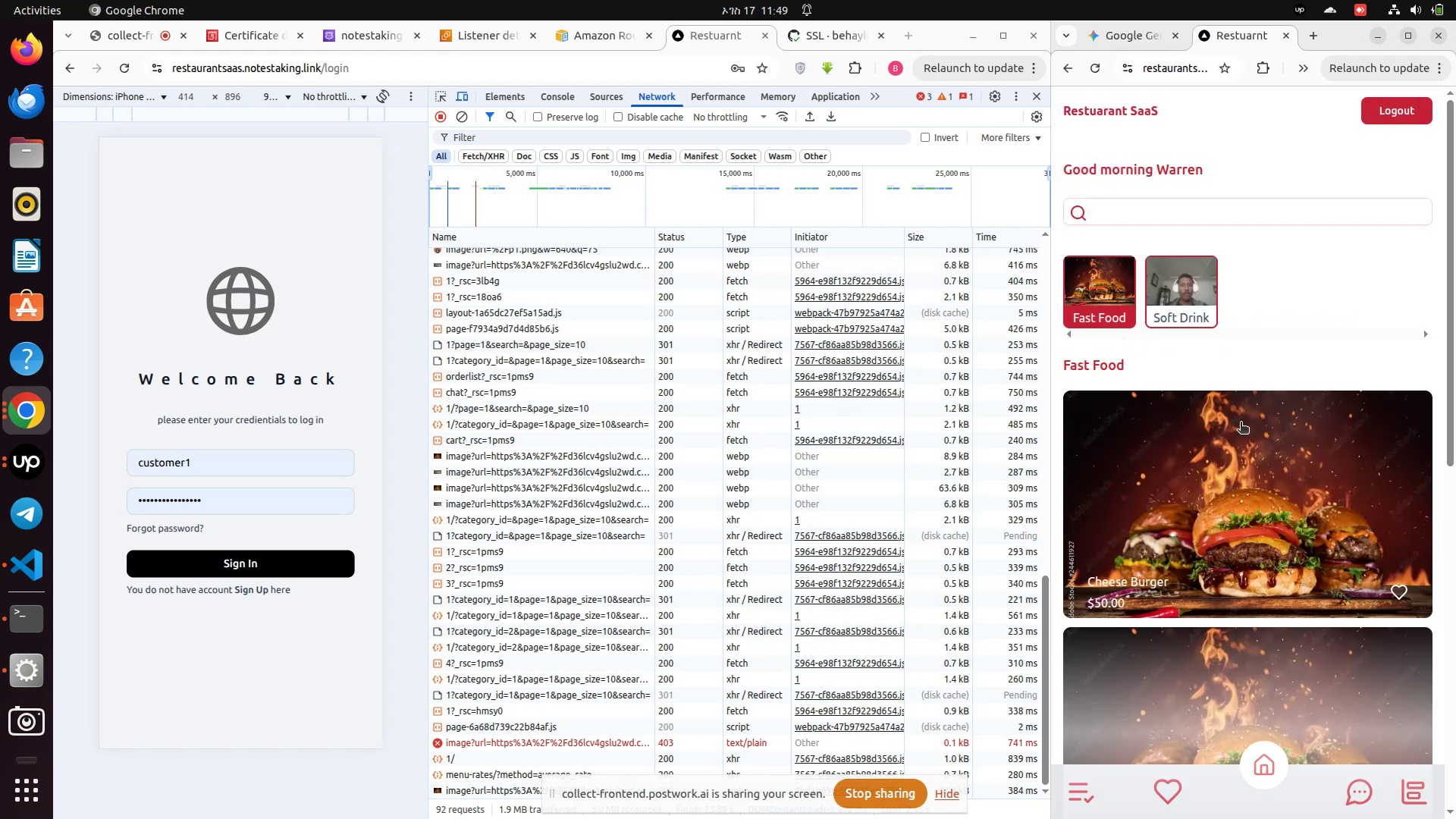 
scroll: coordinate [1266, 434], scroll_direction: down, amount: 2.0
 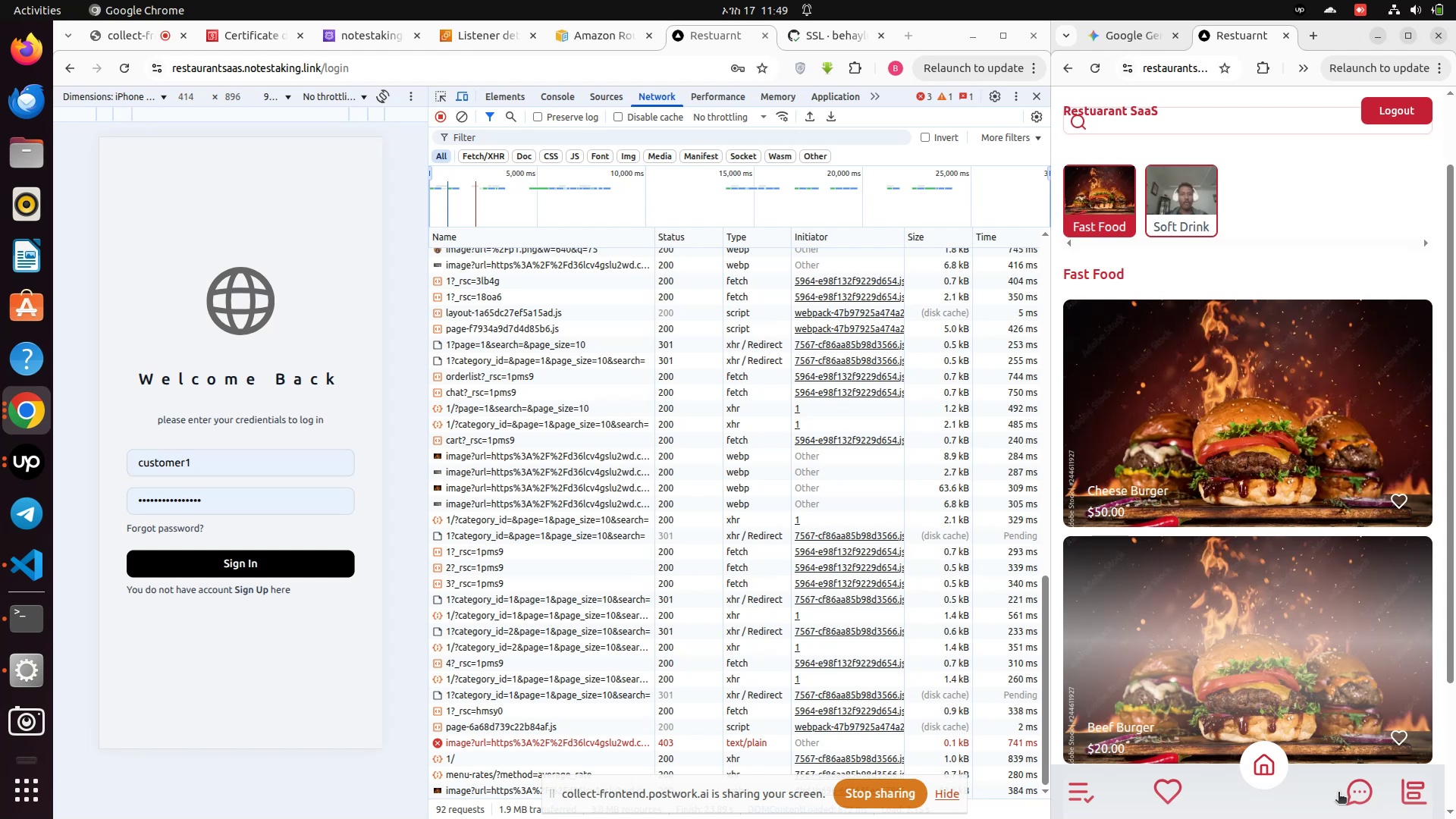 
left_click([1357, 790])
 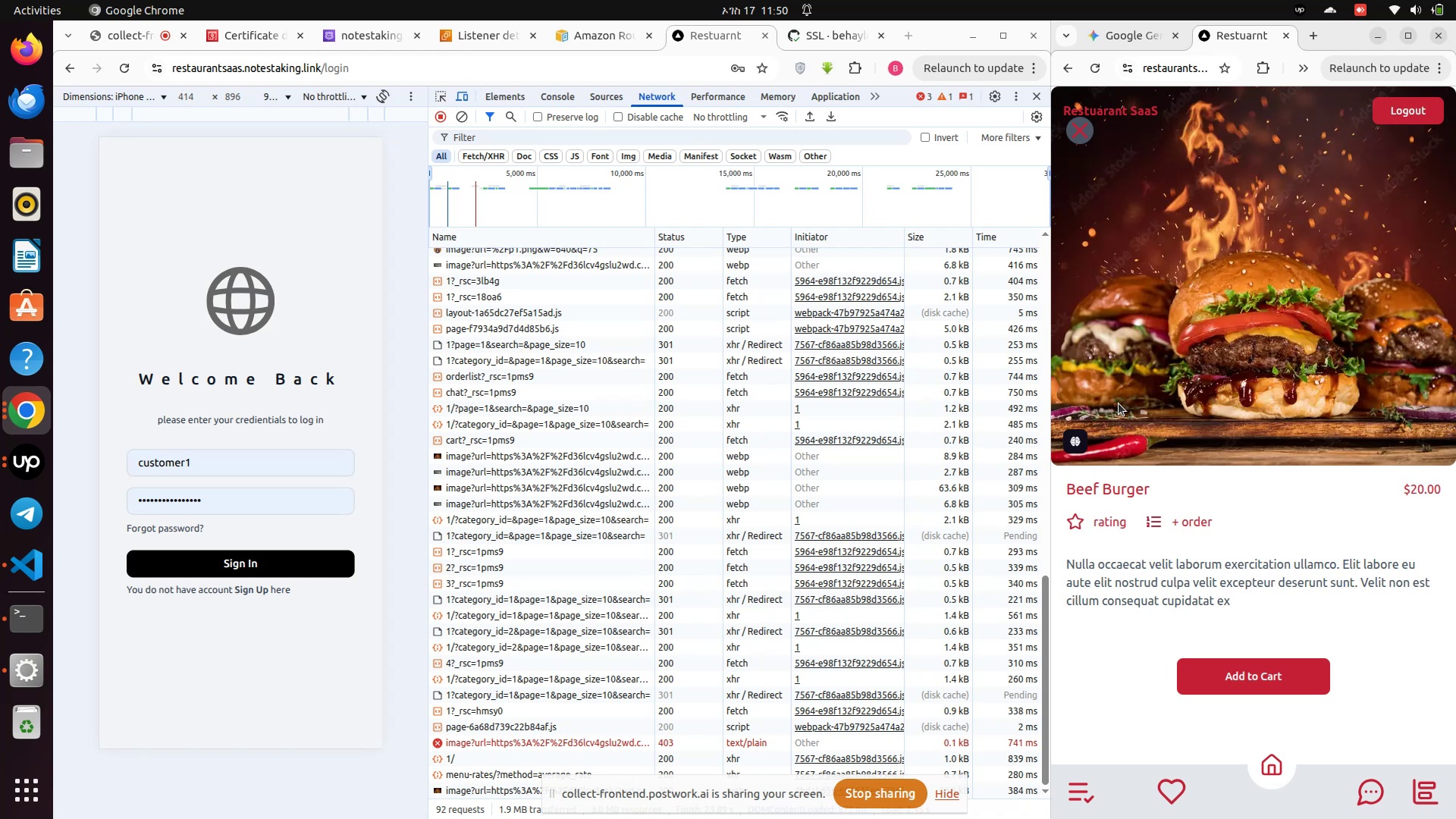 
wait(72.36)
 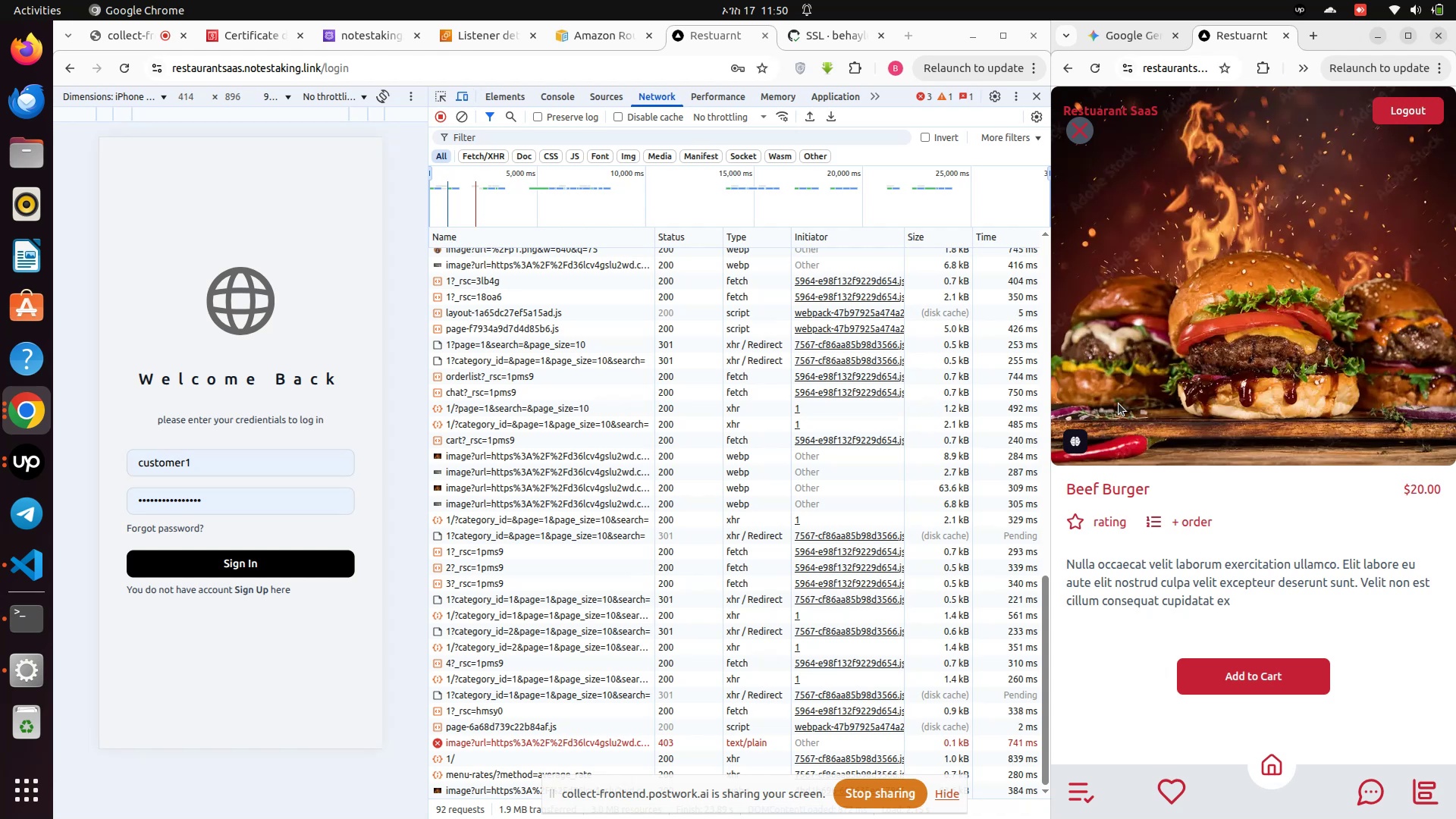 
left_click([232, 574])
 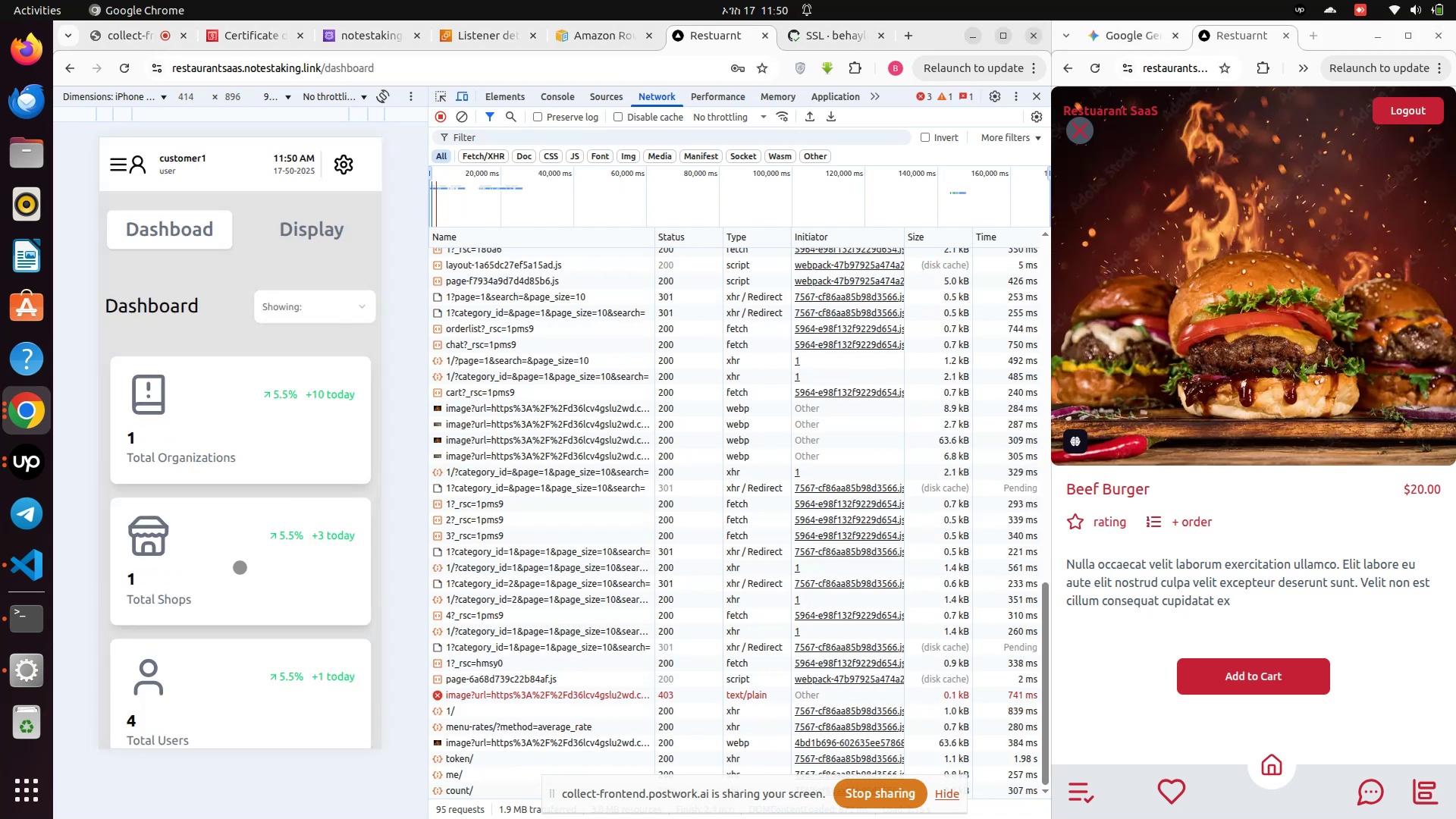 
wait(9.35)
 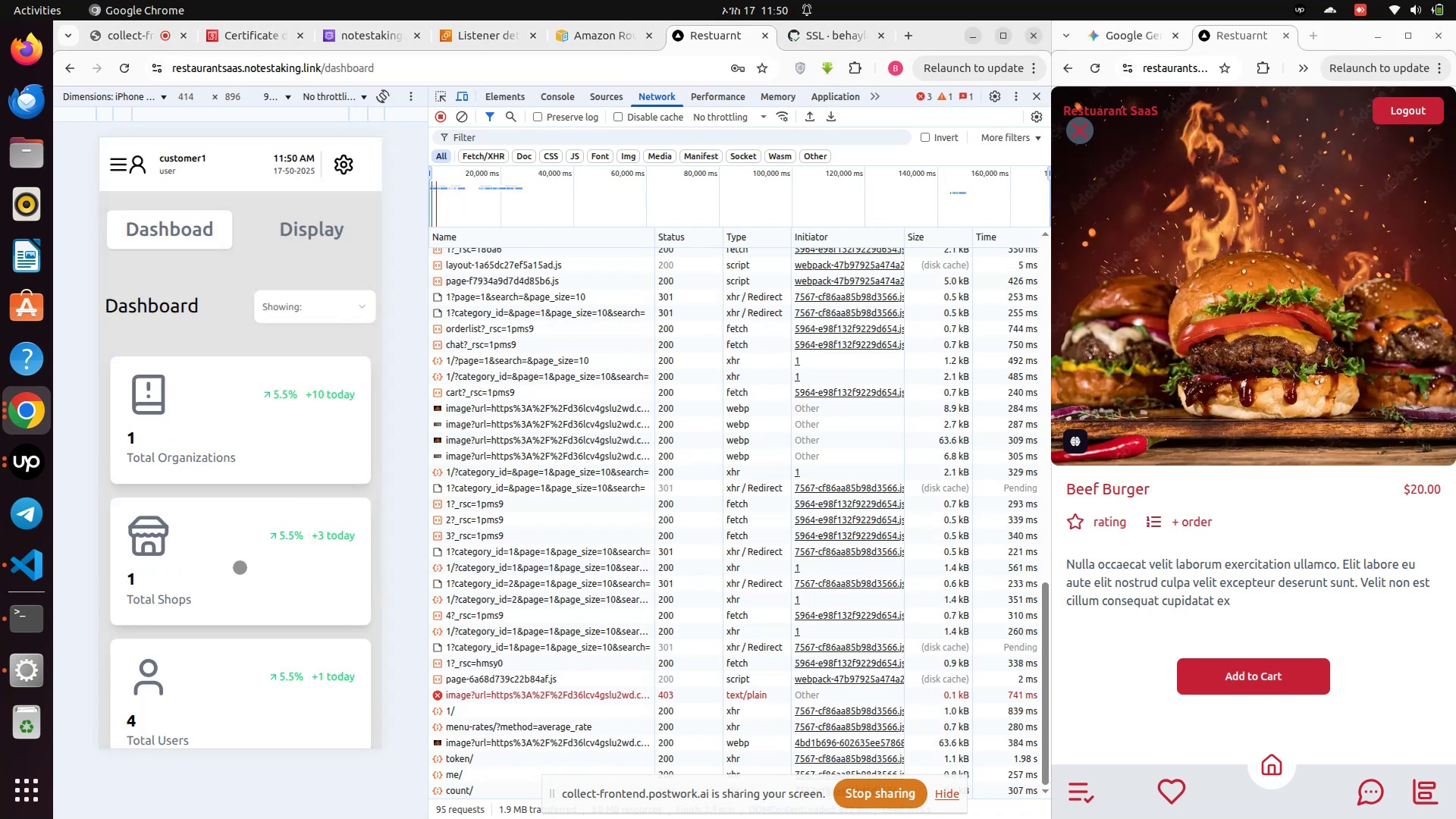 
left_click([124, 164])
 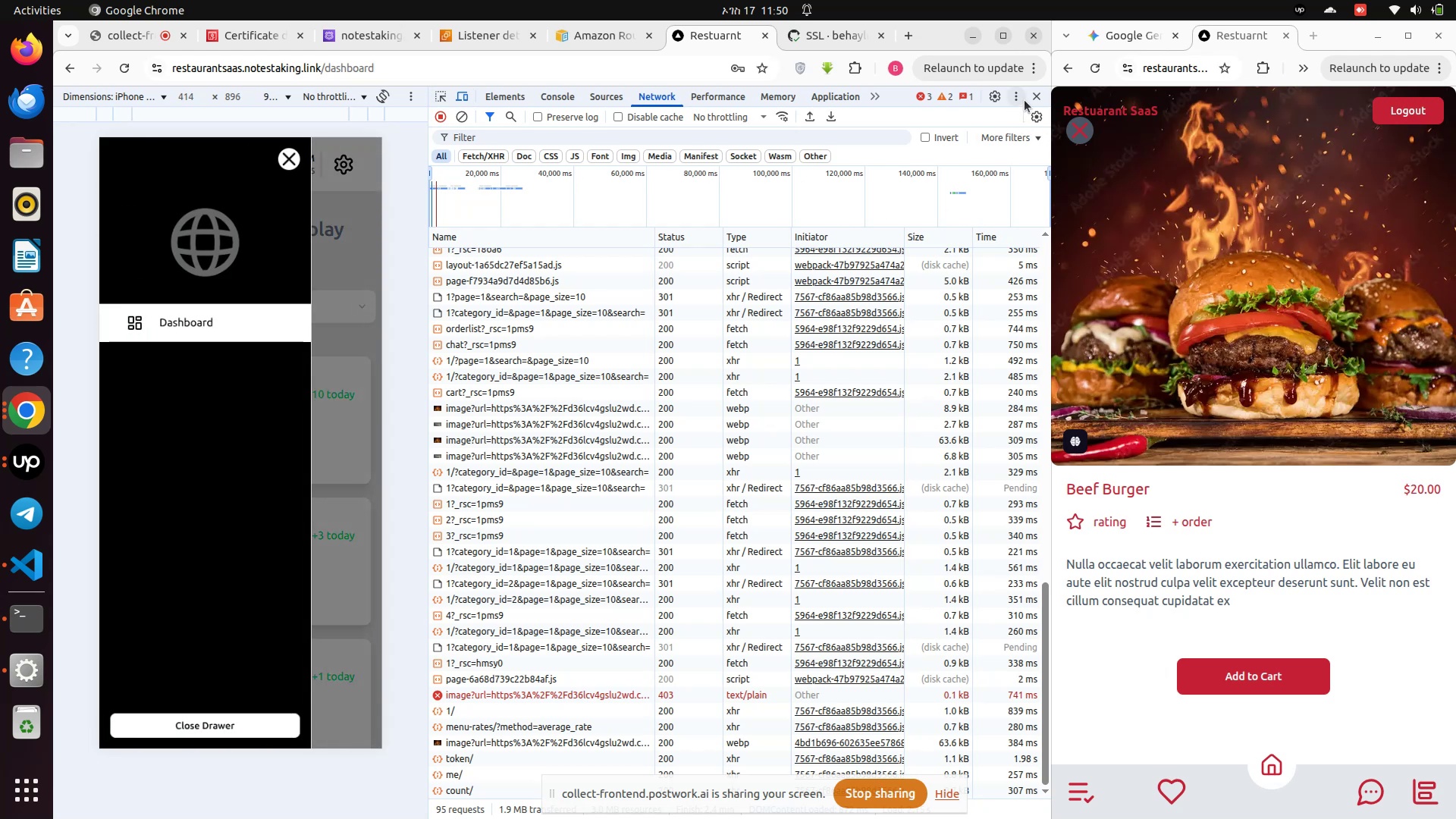 
left_click([1028, 100])
 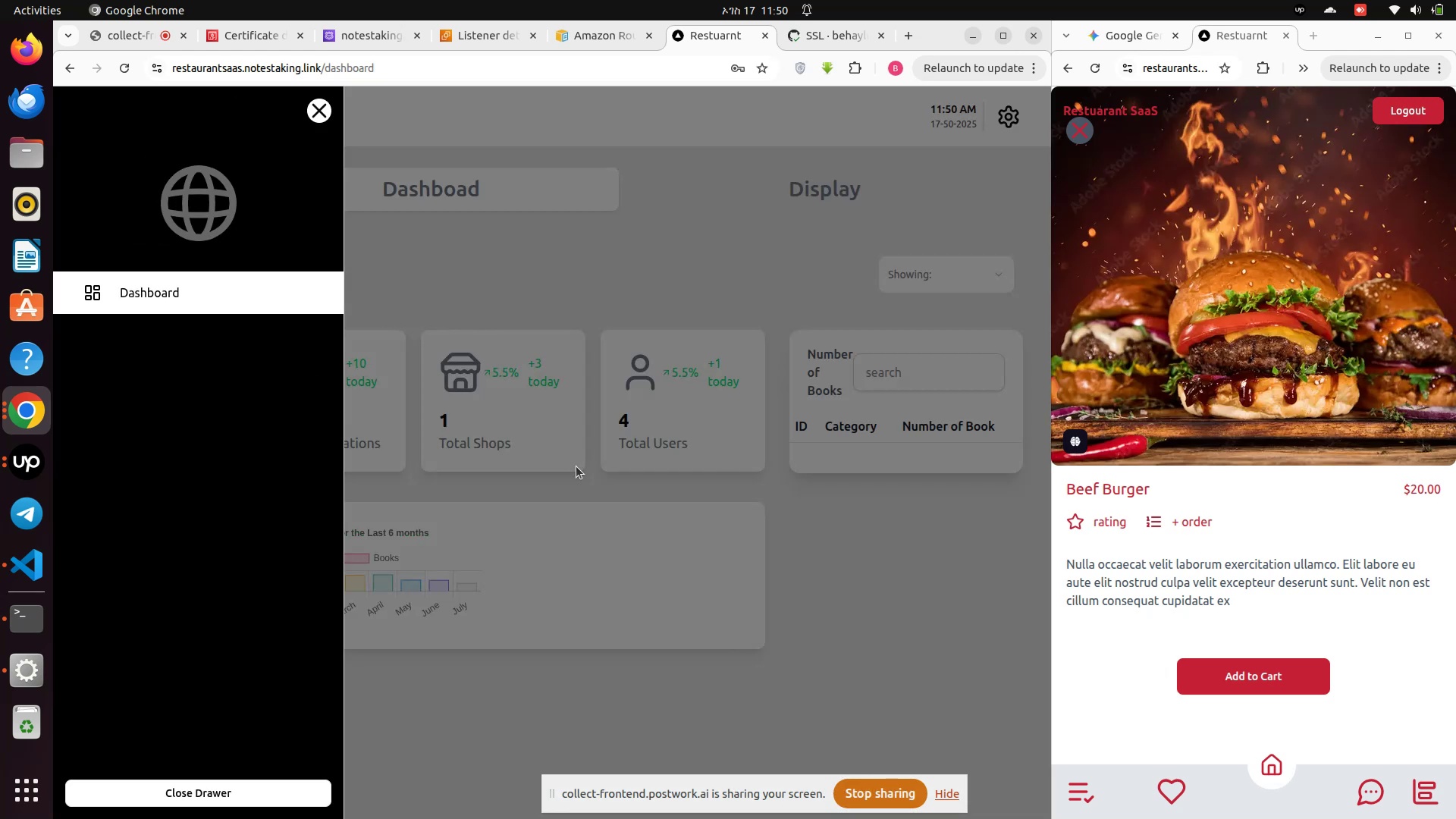 
left_click([648, 466])
 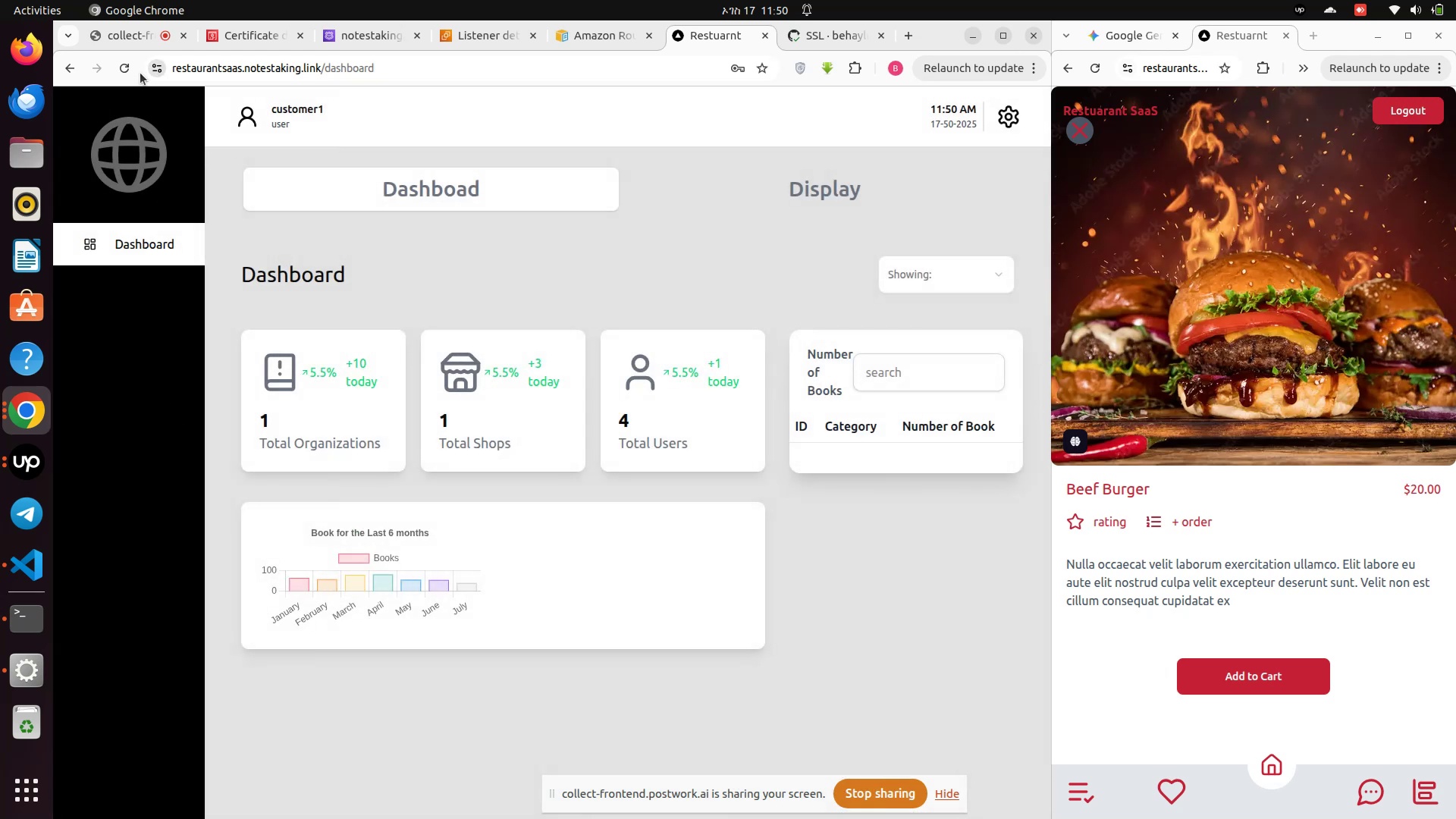 
left_click([126, 73])
 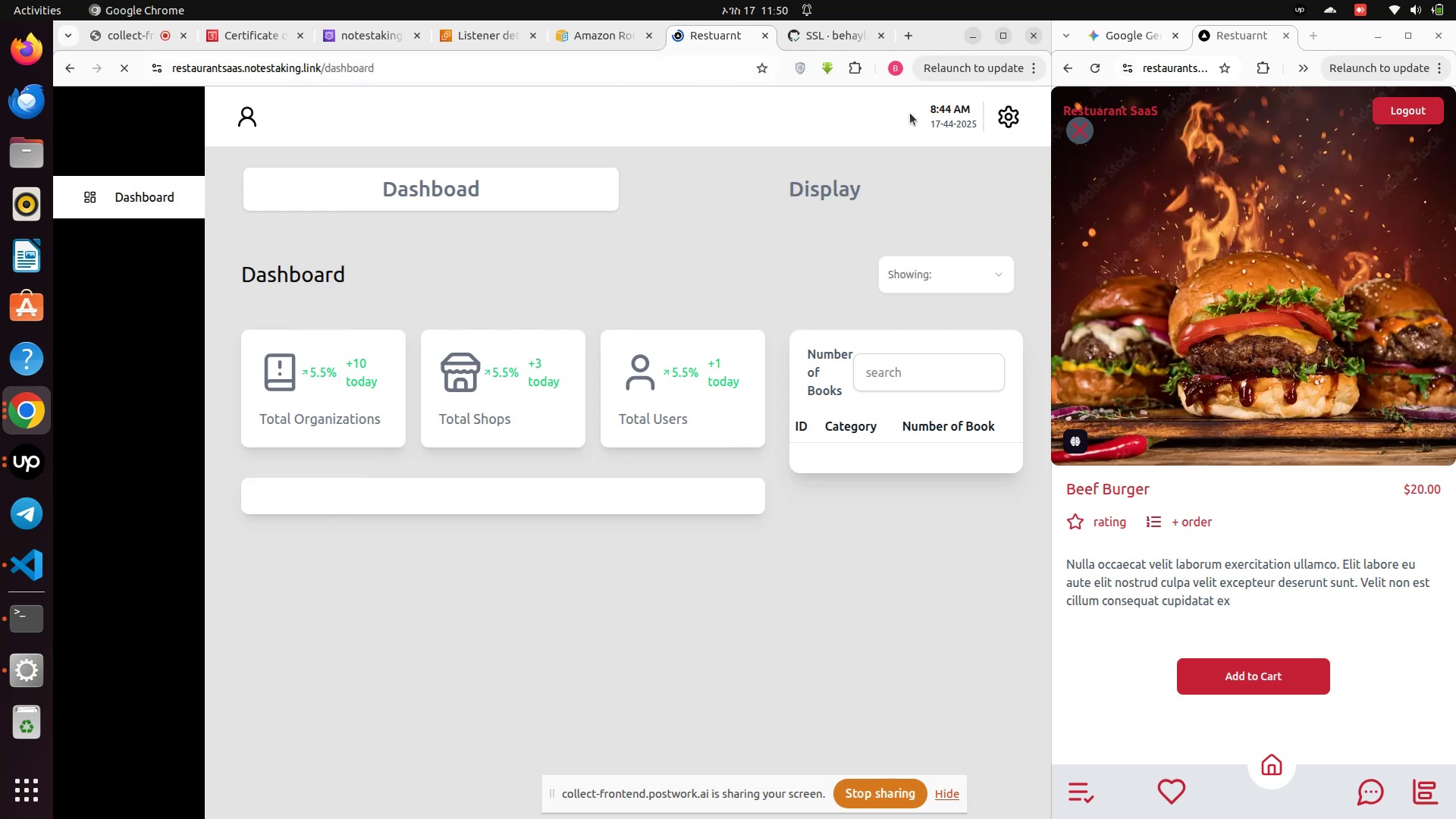 
left_click([1001, 121])
 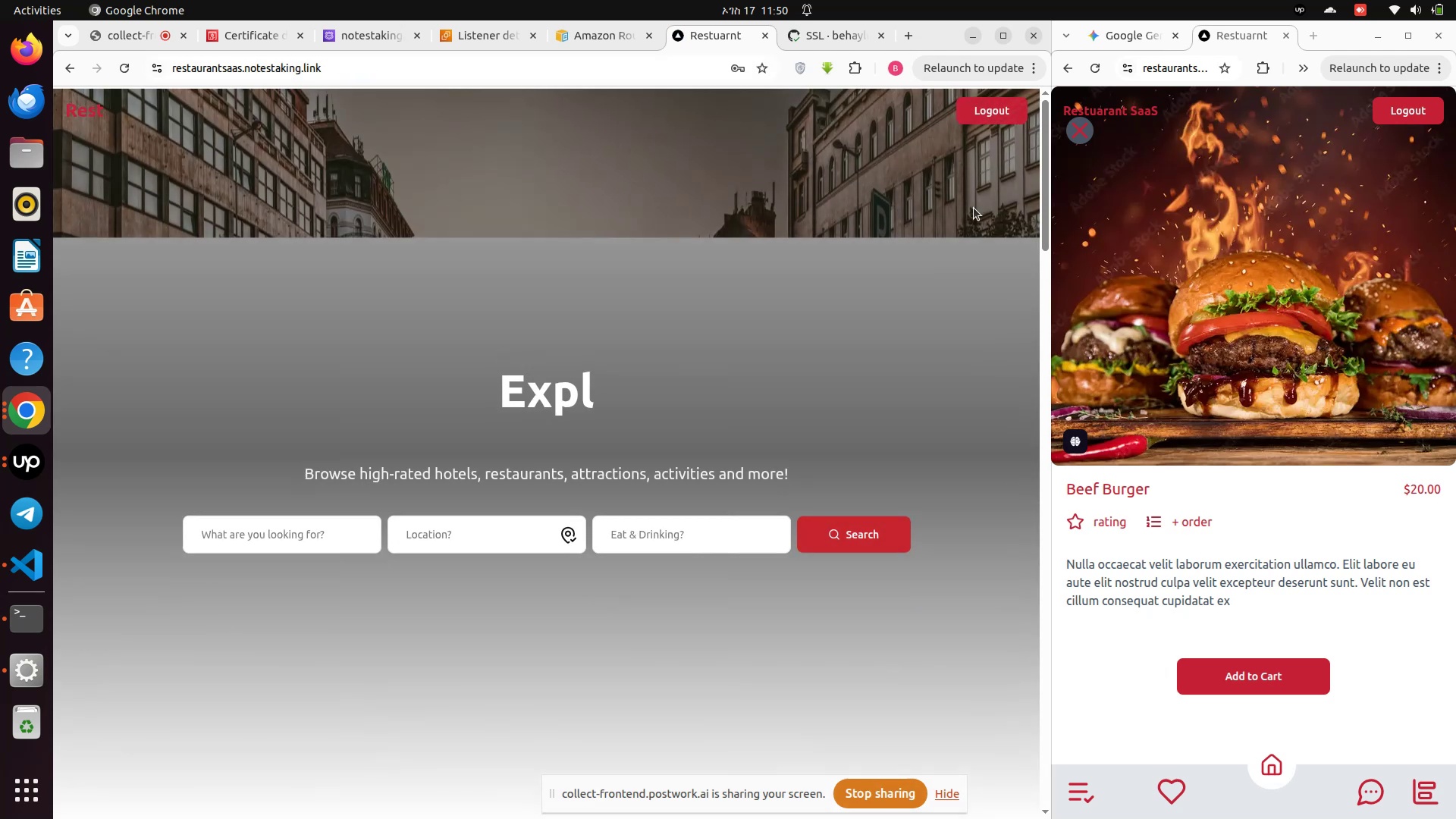 
left_click([991, 108])
 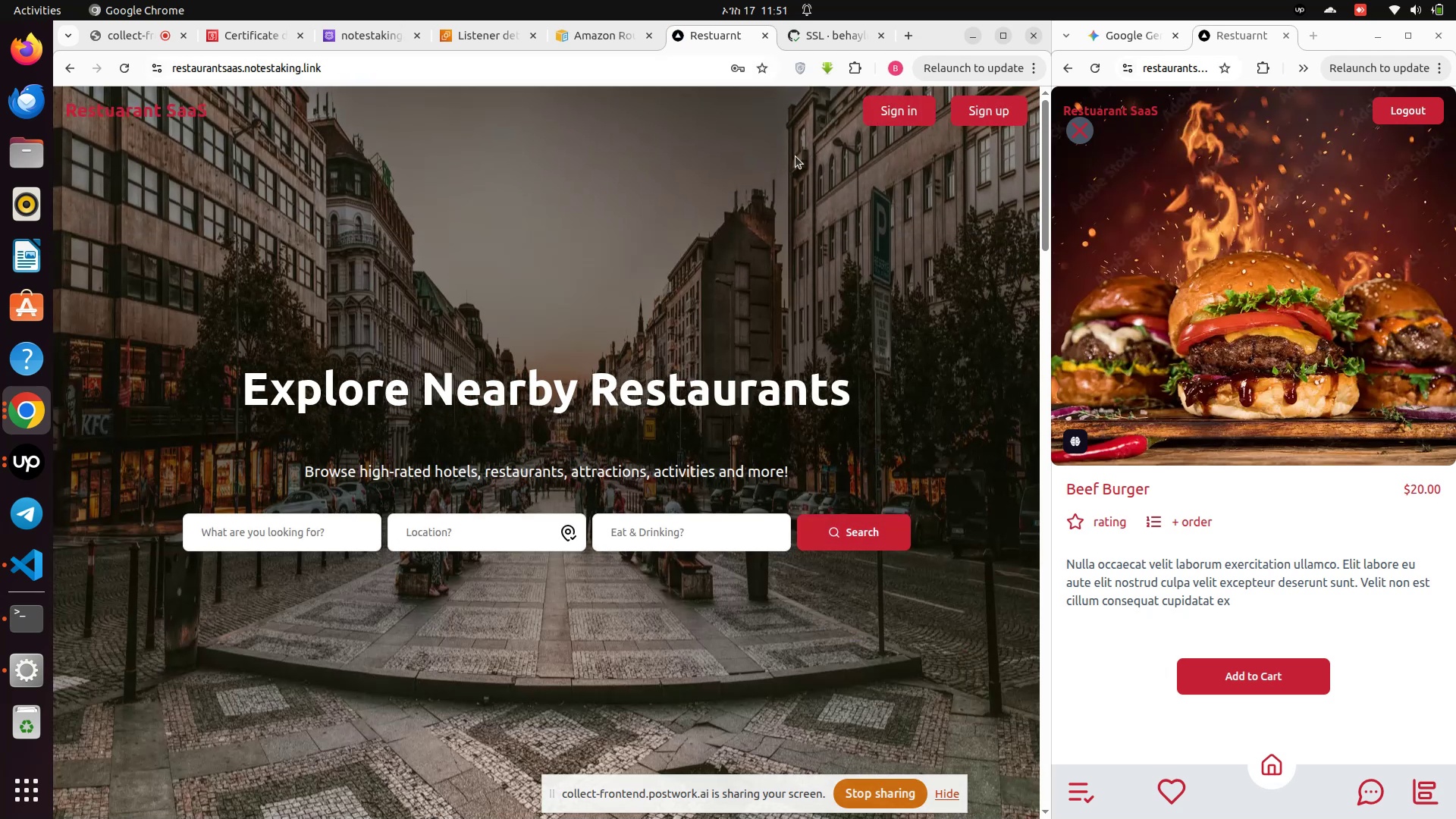 
left_click([877, 119])
 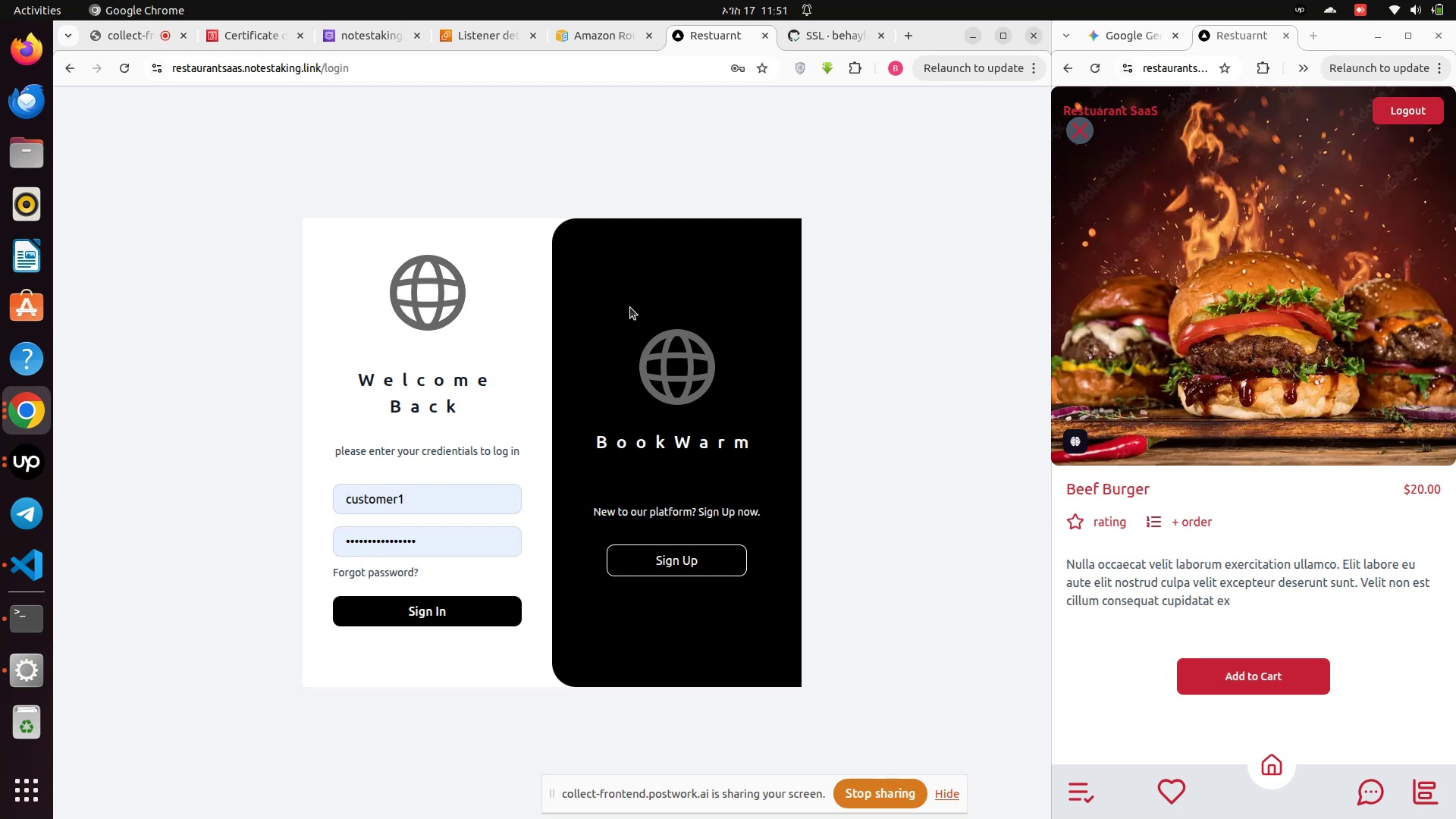 
wait(26.66)
 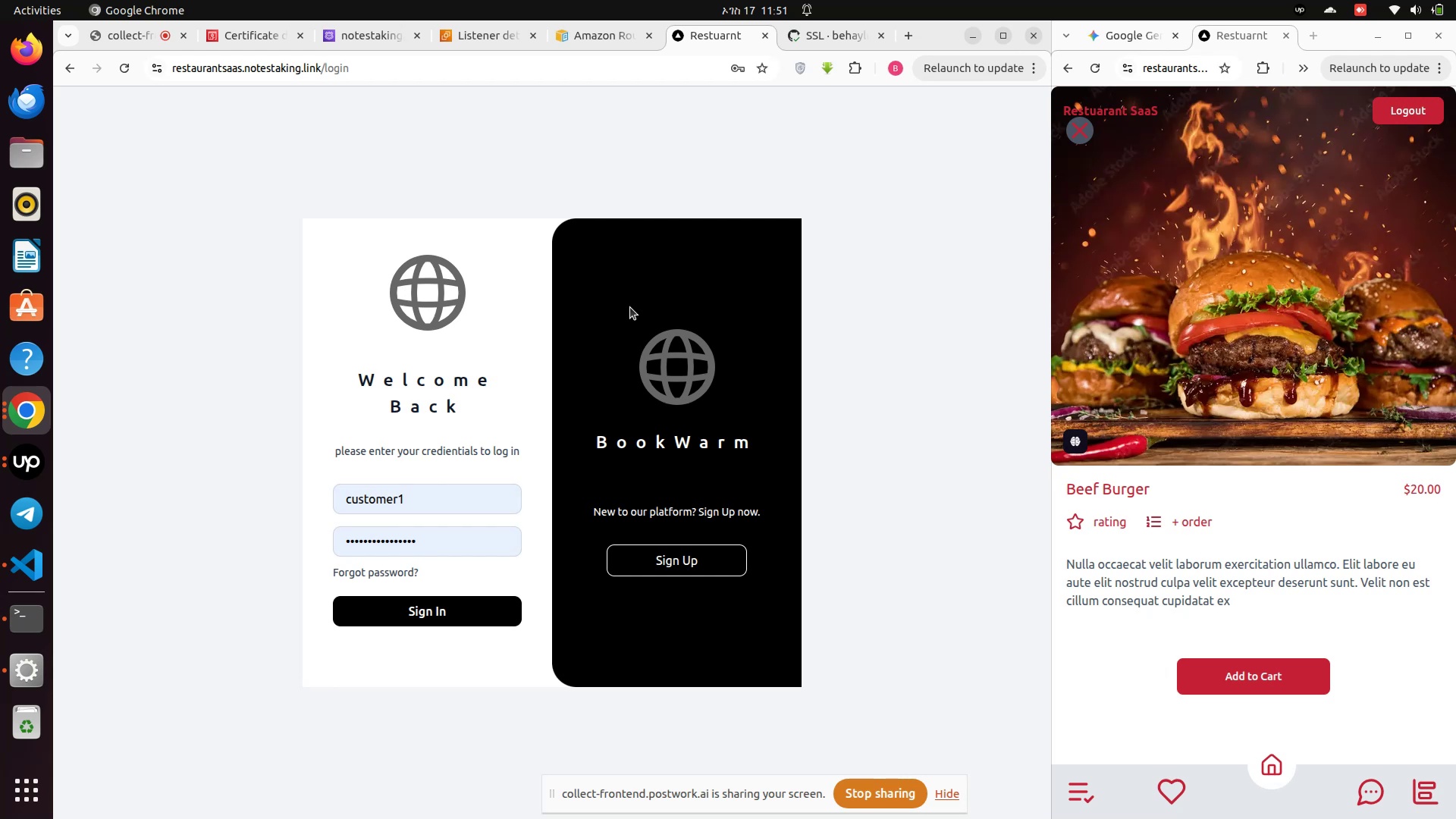 
left_click([479, 493])
 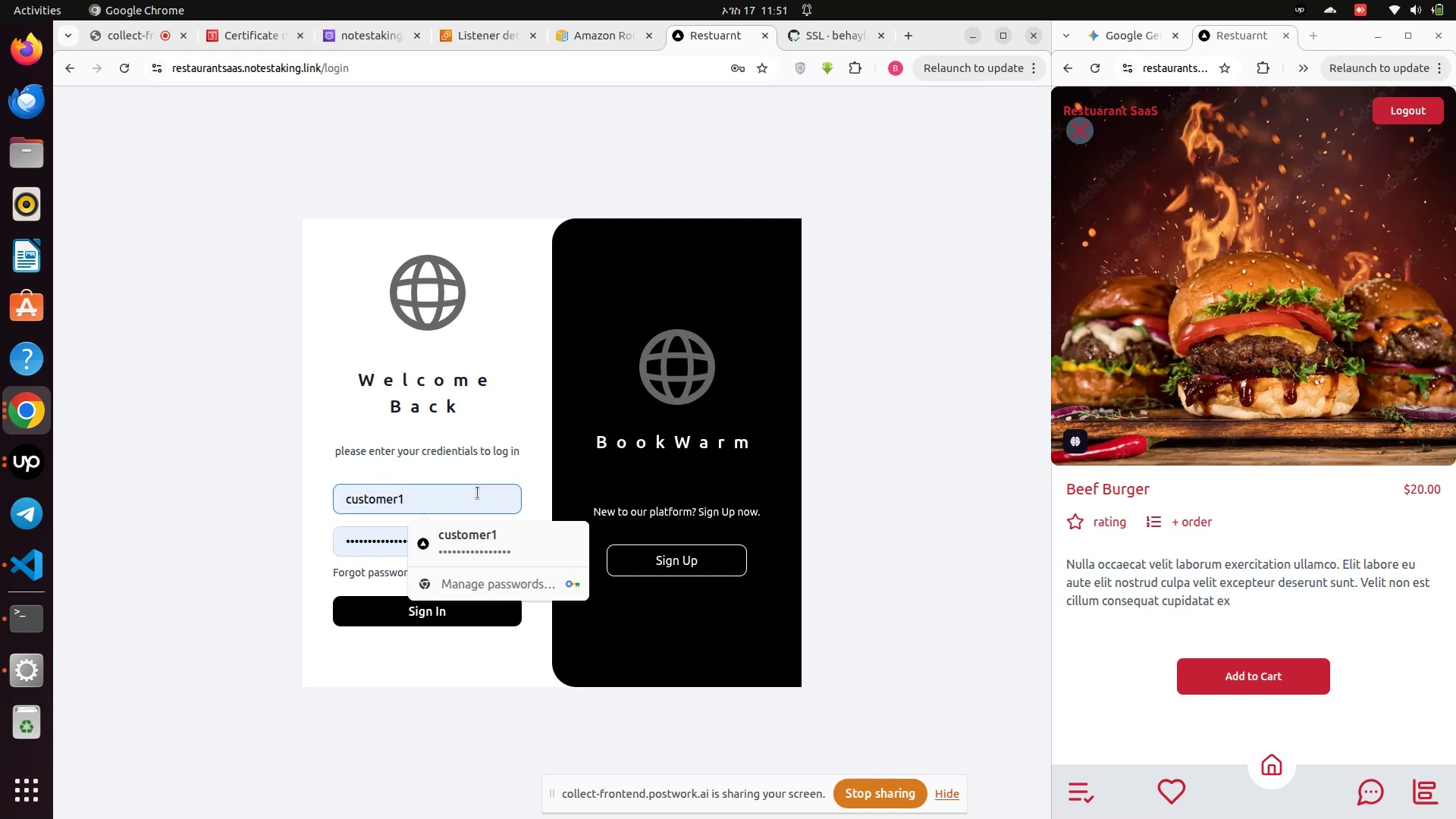 
hold_key(key=Backspace, duration=0.96)
 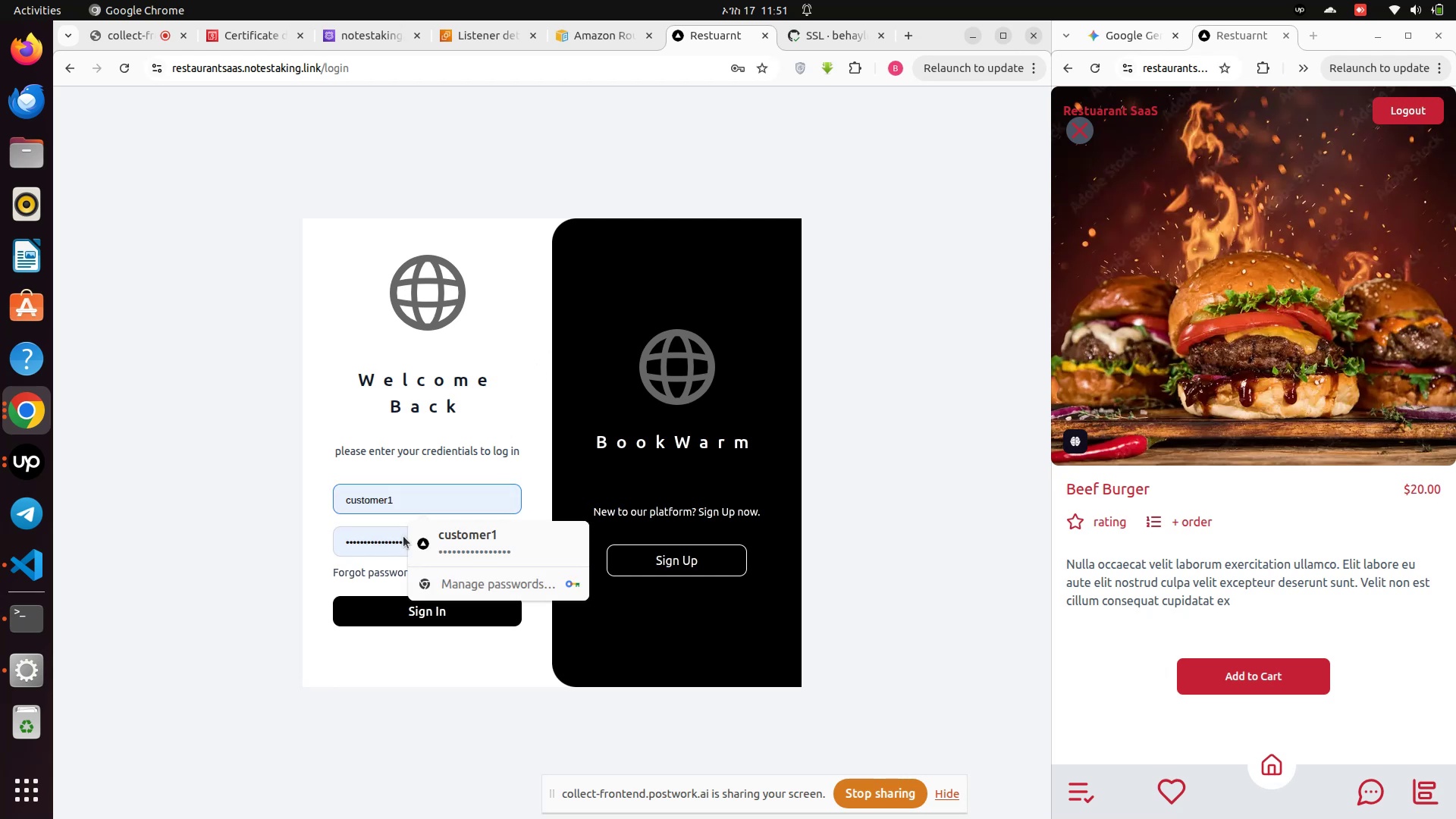 
left_click([409, 540])
 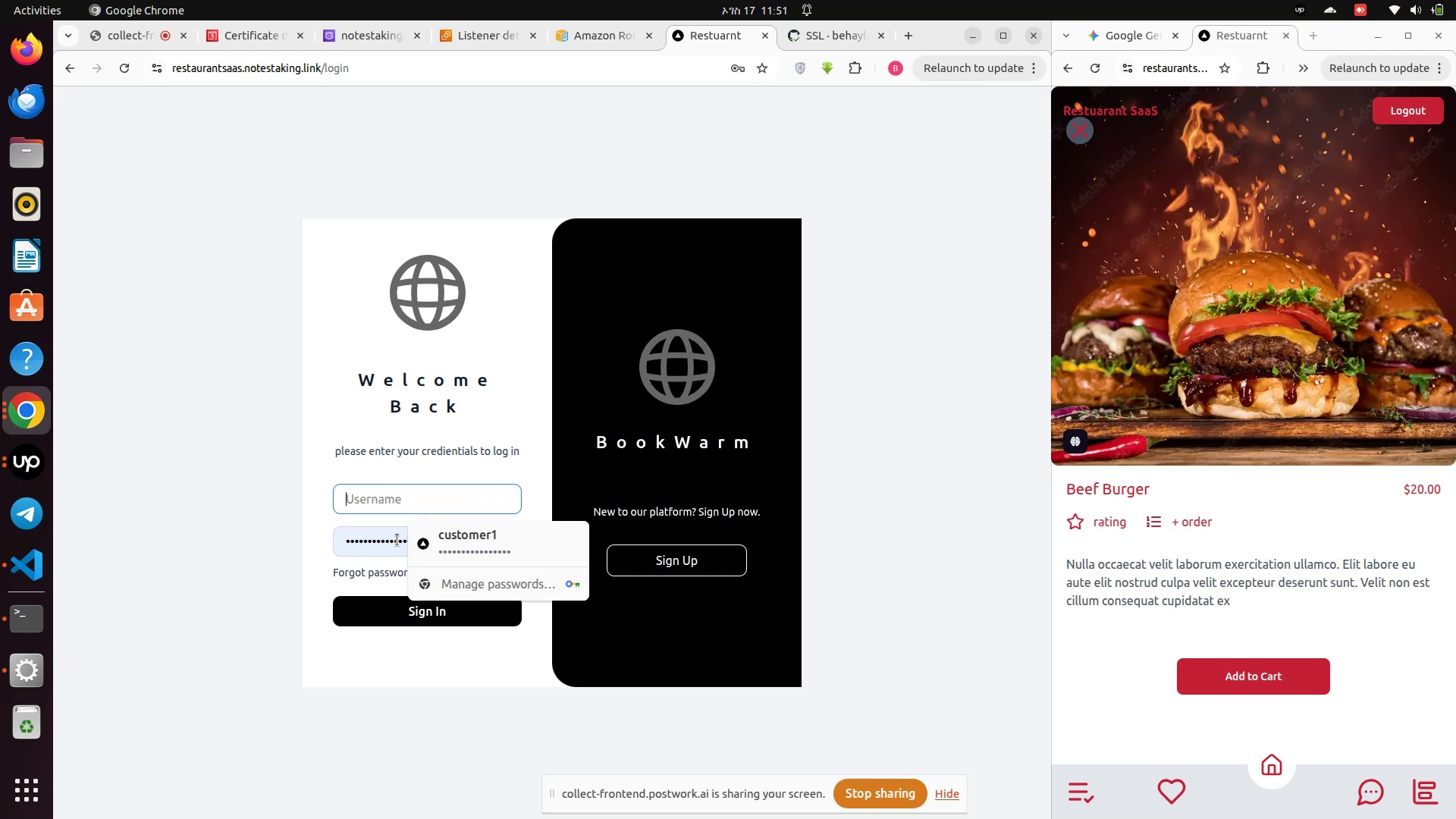 
left_click([397, 540])
 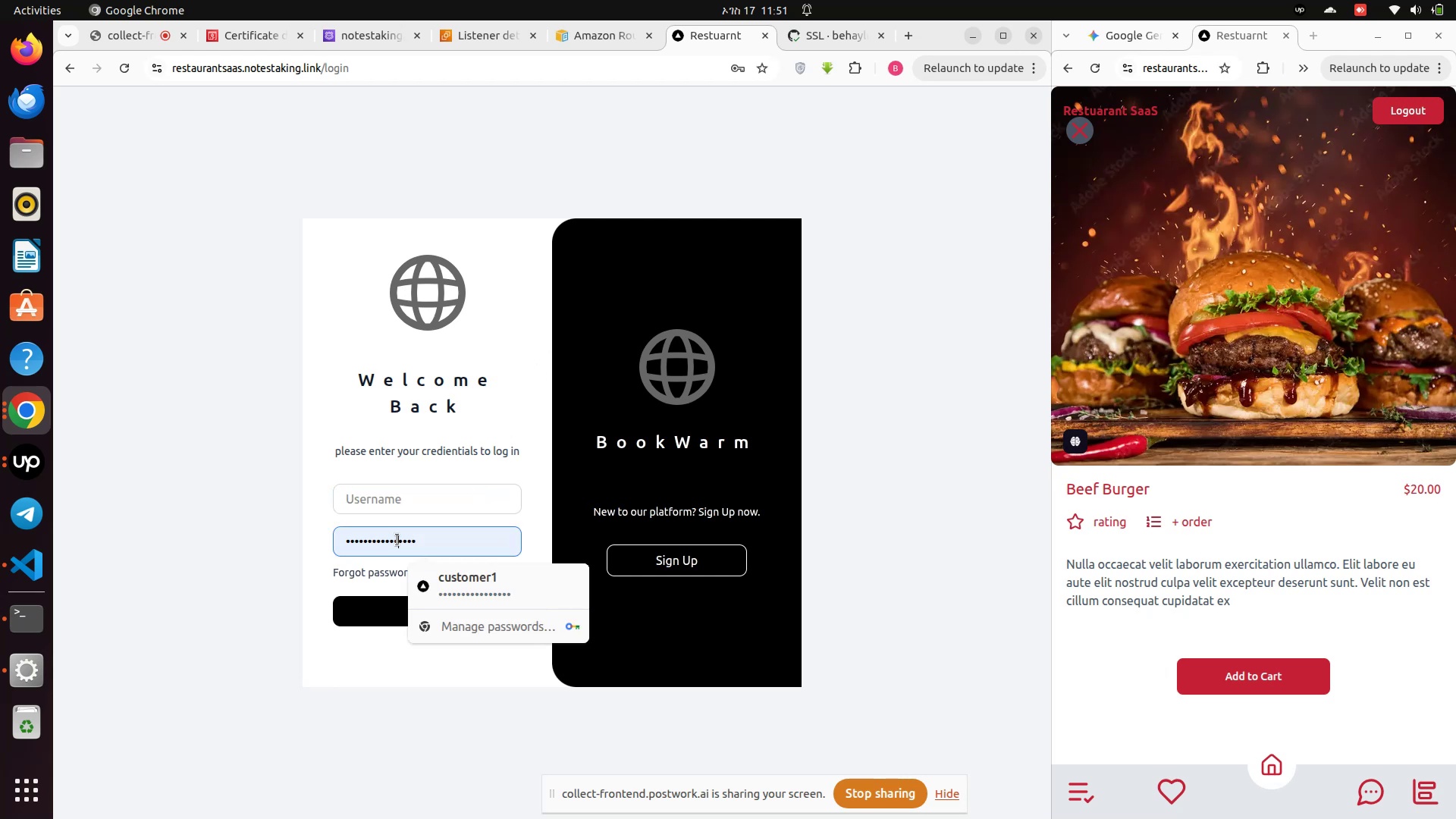 
left_click([397, 540])
 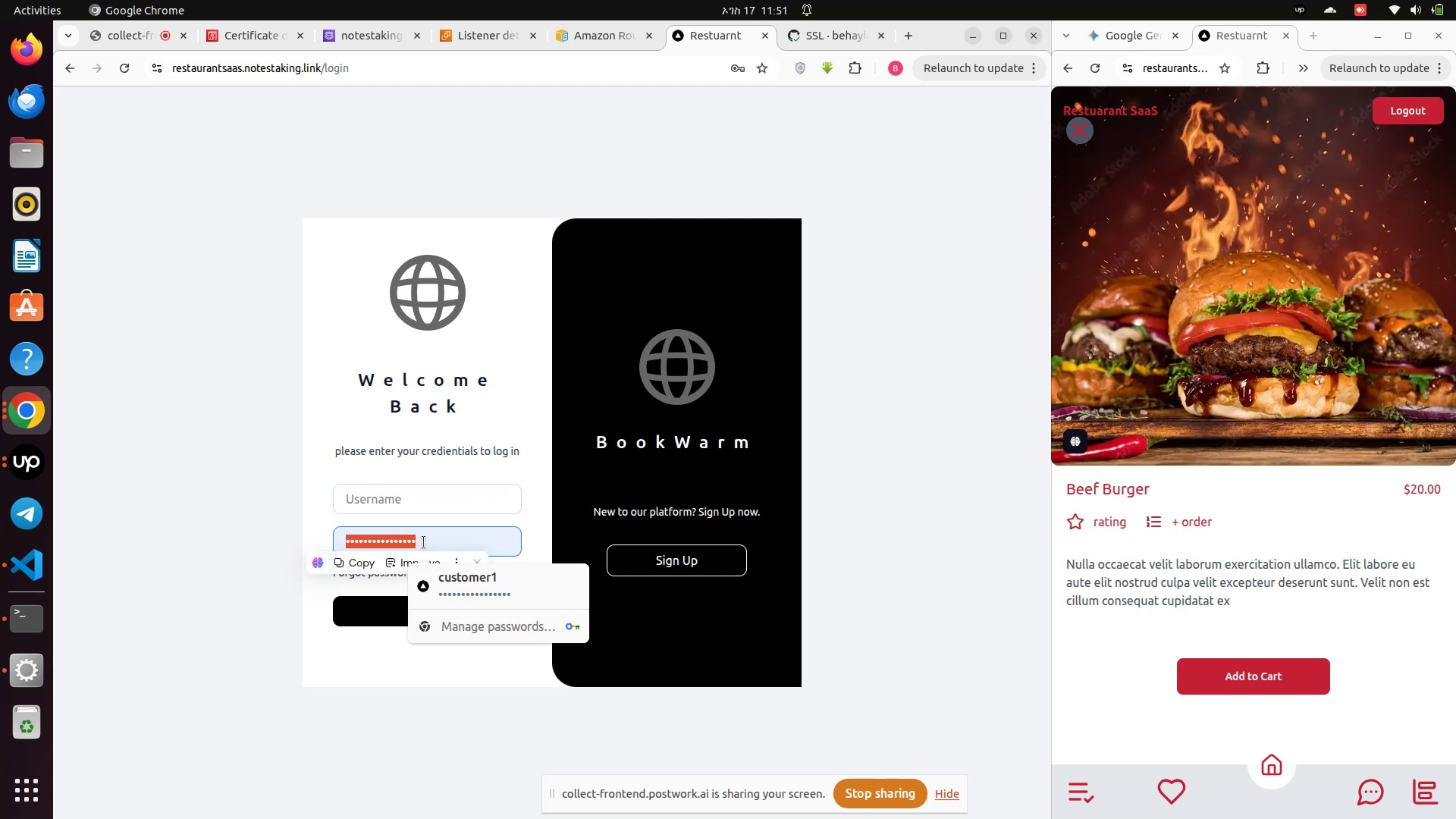 
key(Backspace)
 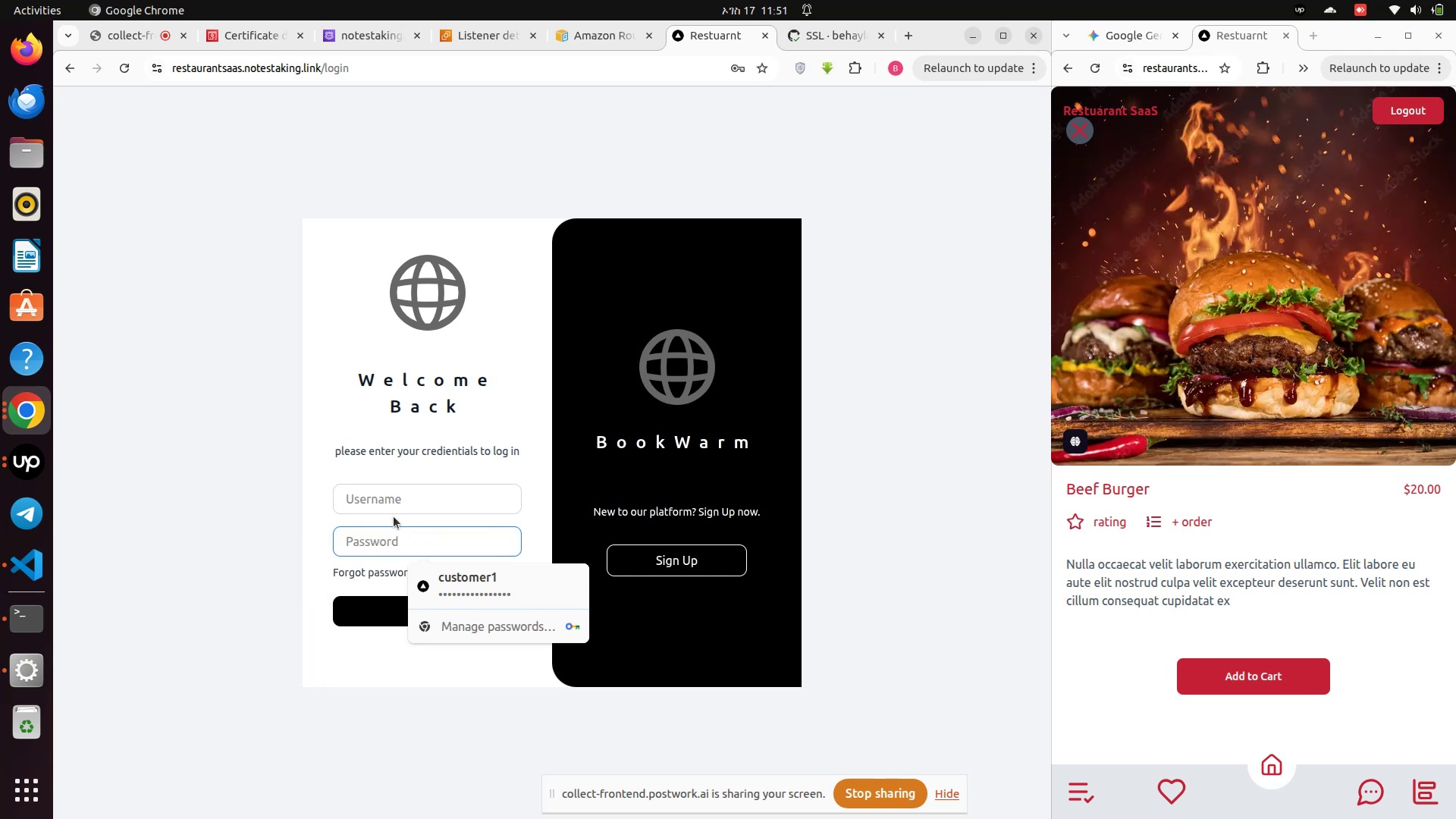 
left_click([396, 504])
 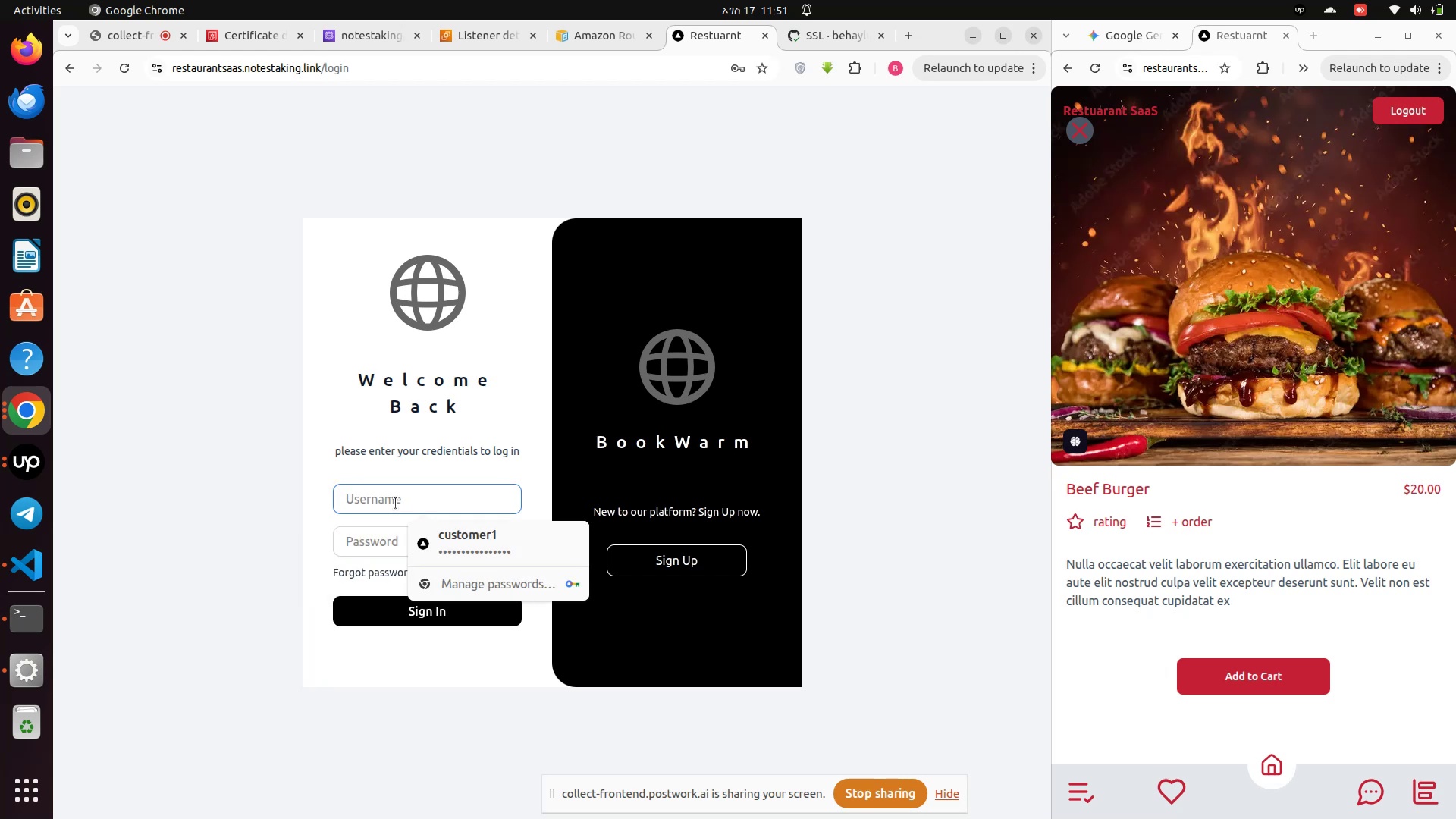 
type(gt)
 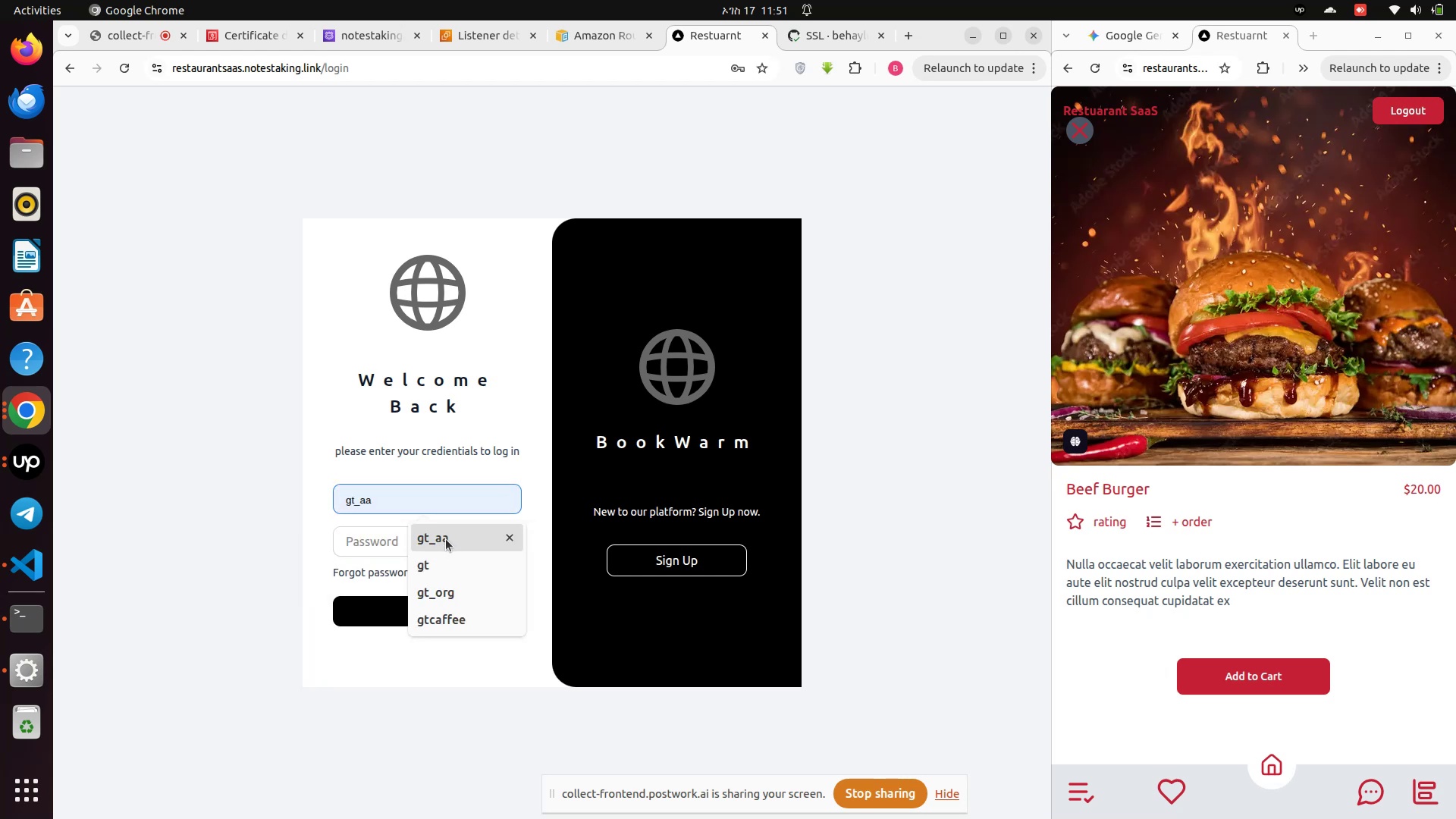 
left_click([444, 537])
 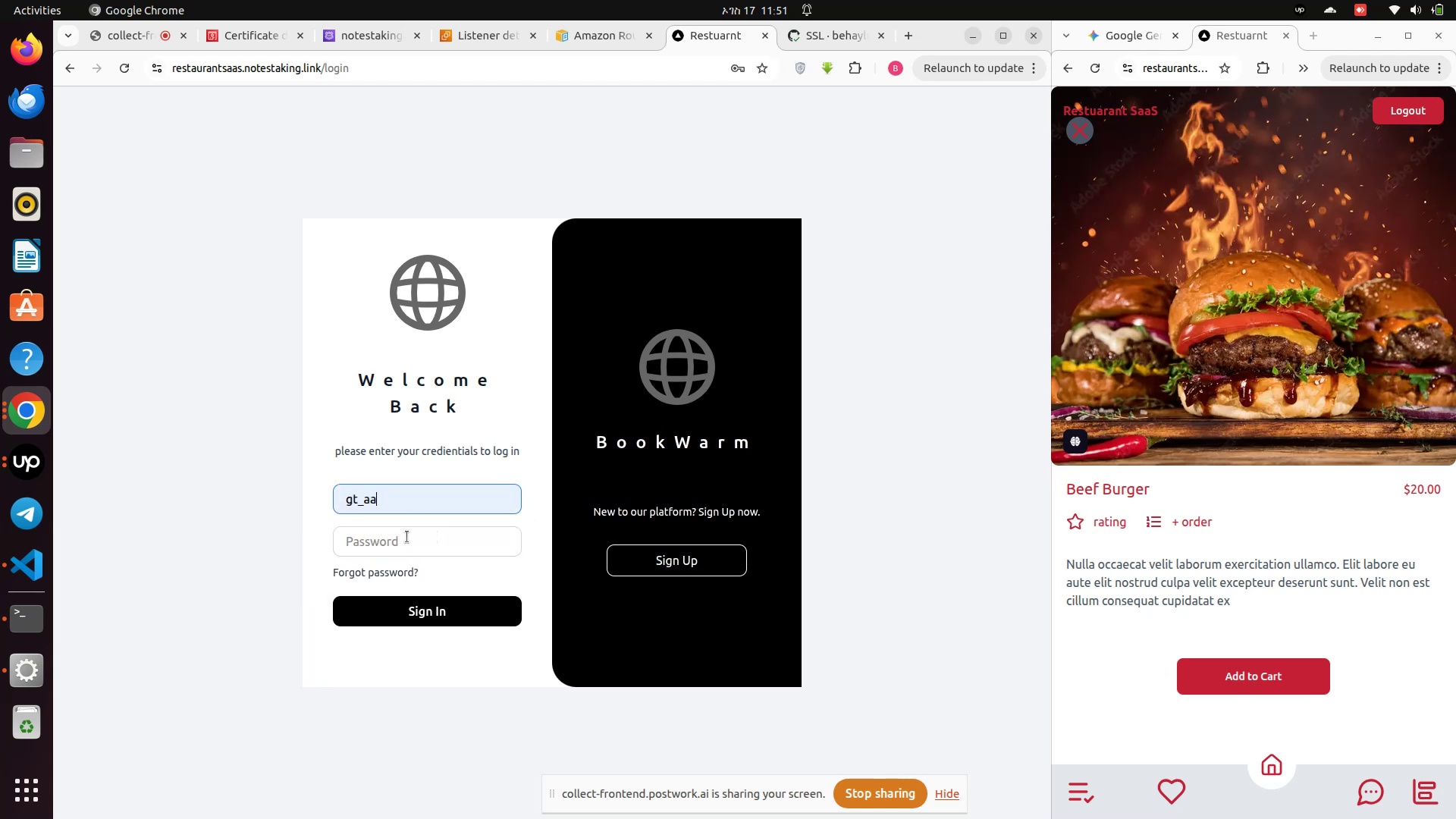 
left_click([407, 537])
 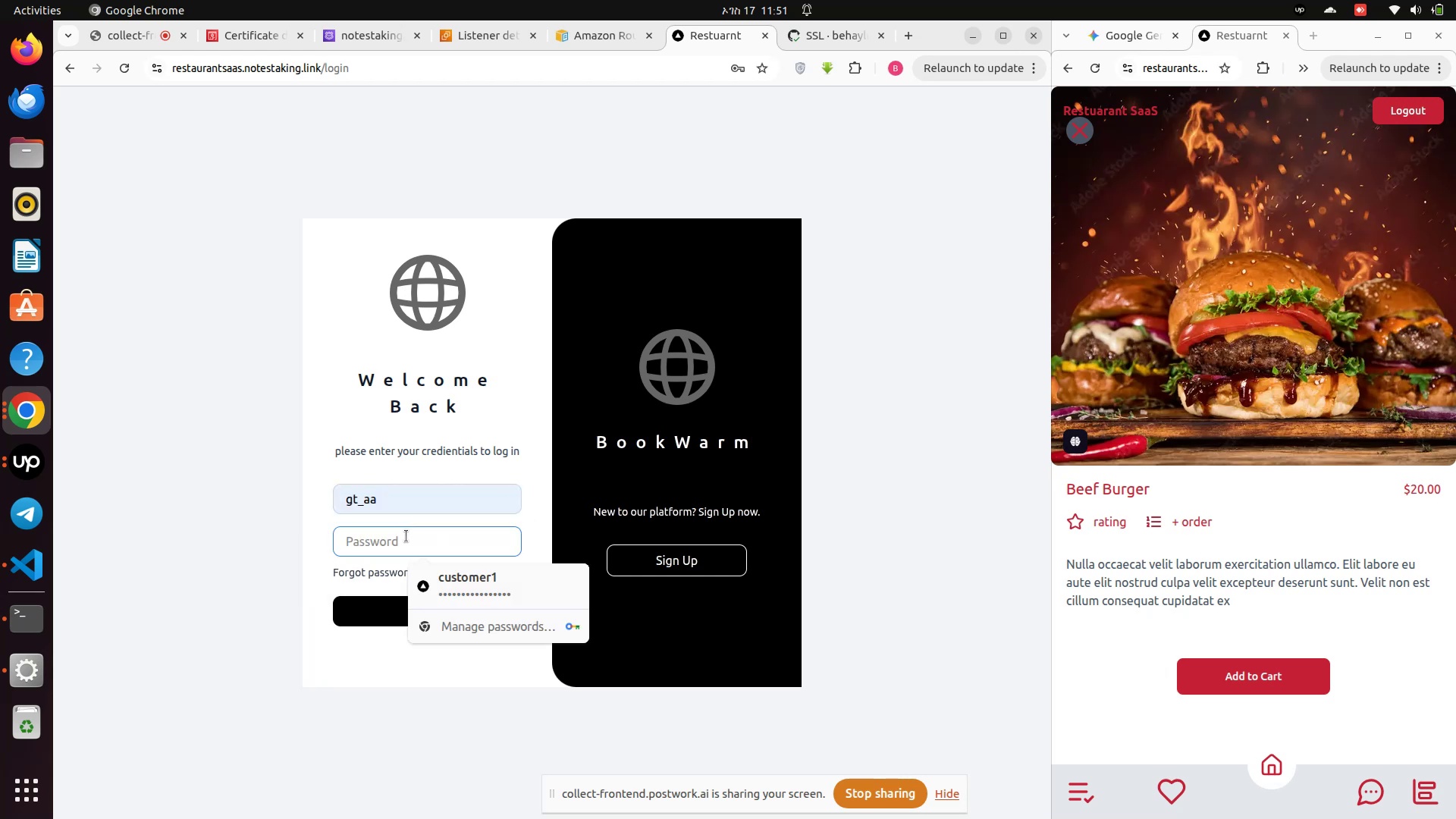 
type(!@QWASZXzxasqw12)
 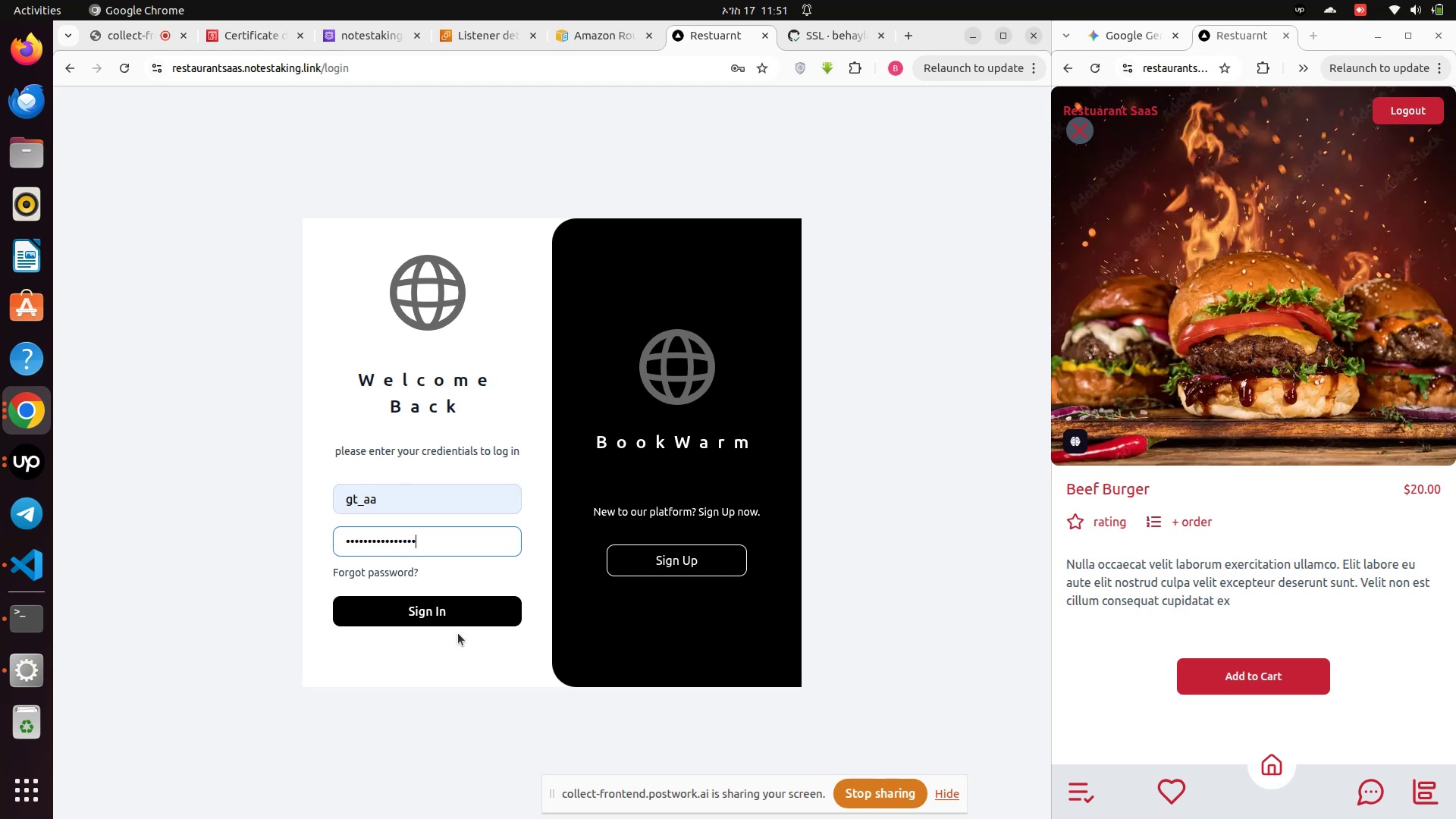 
left_click([449, 617])
 